 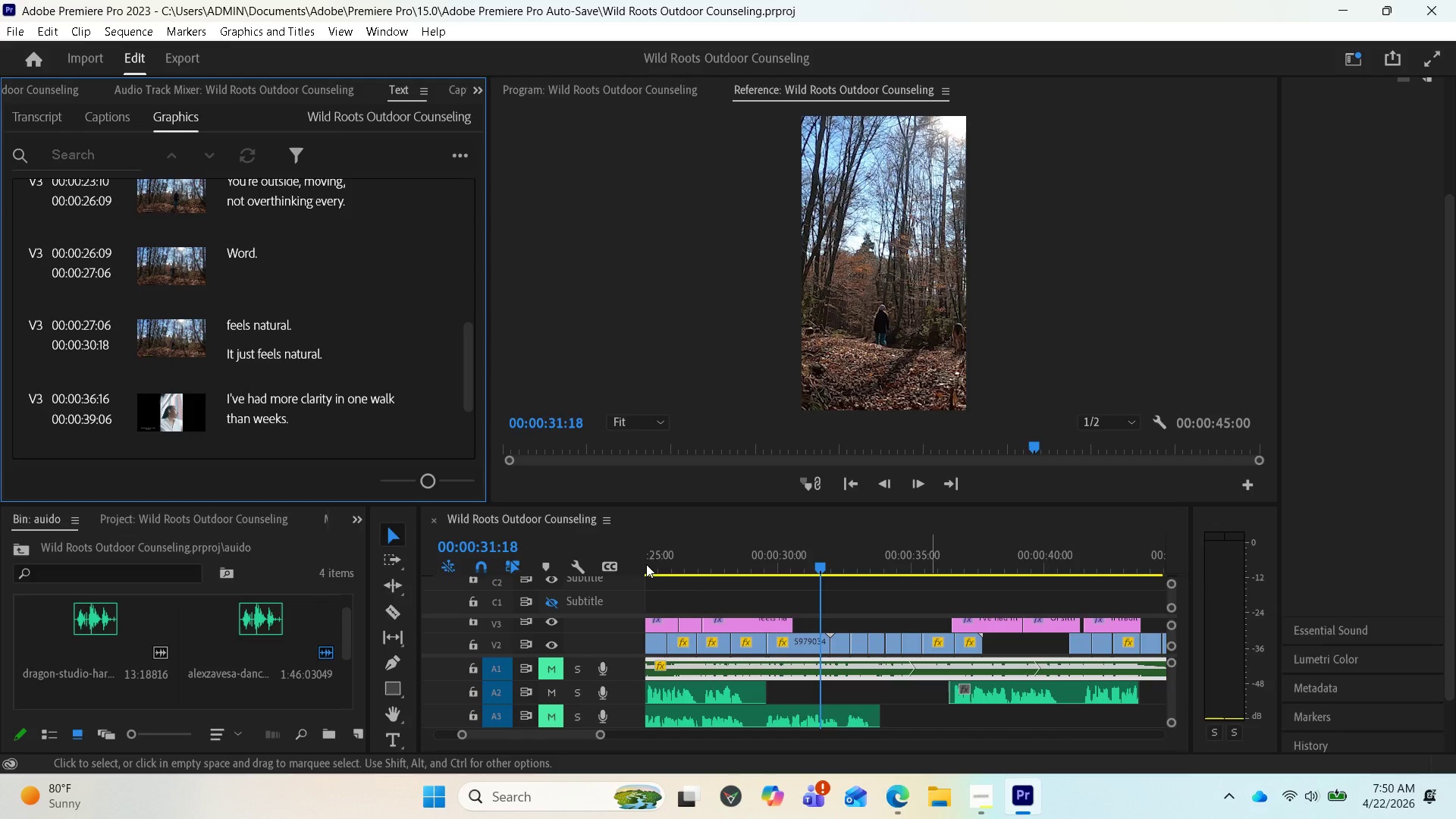 
left_click_drag(start_coordinate=[815, 566], to_coordinate=[624, 563])
 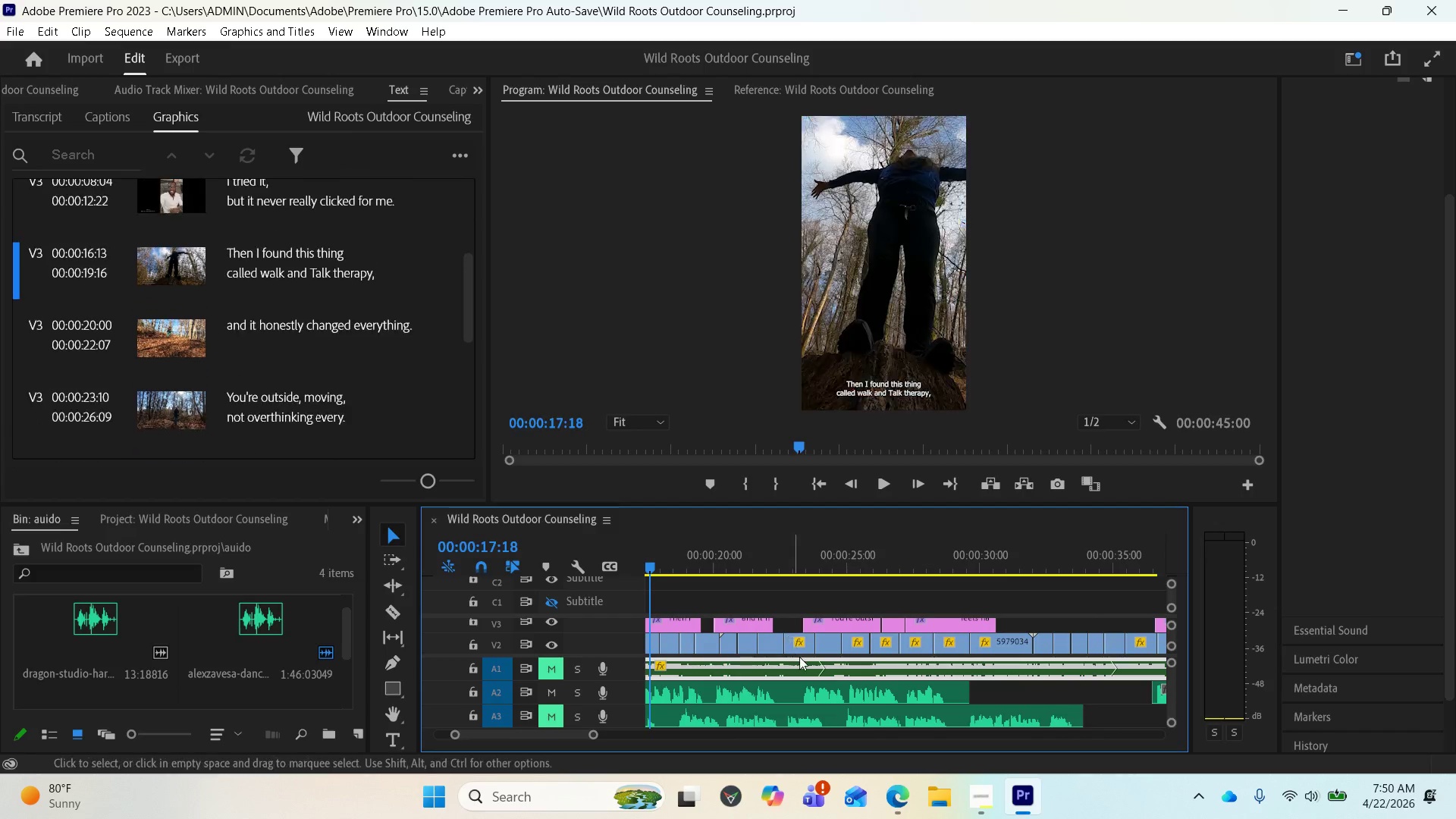 
key(Space)
 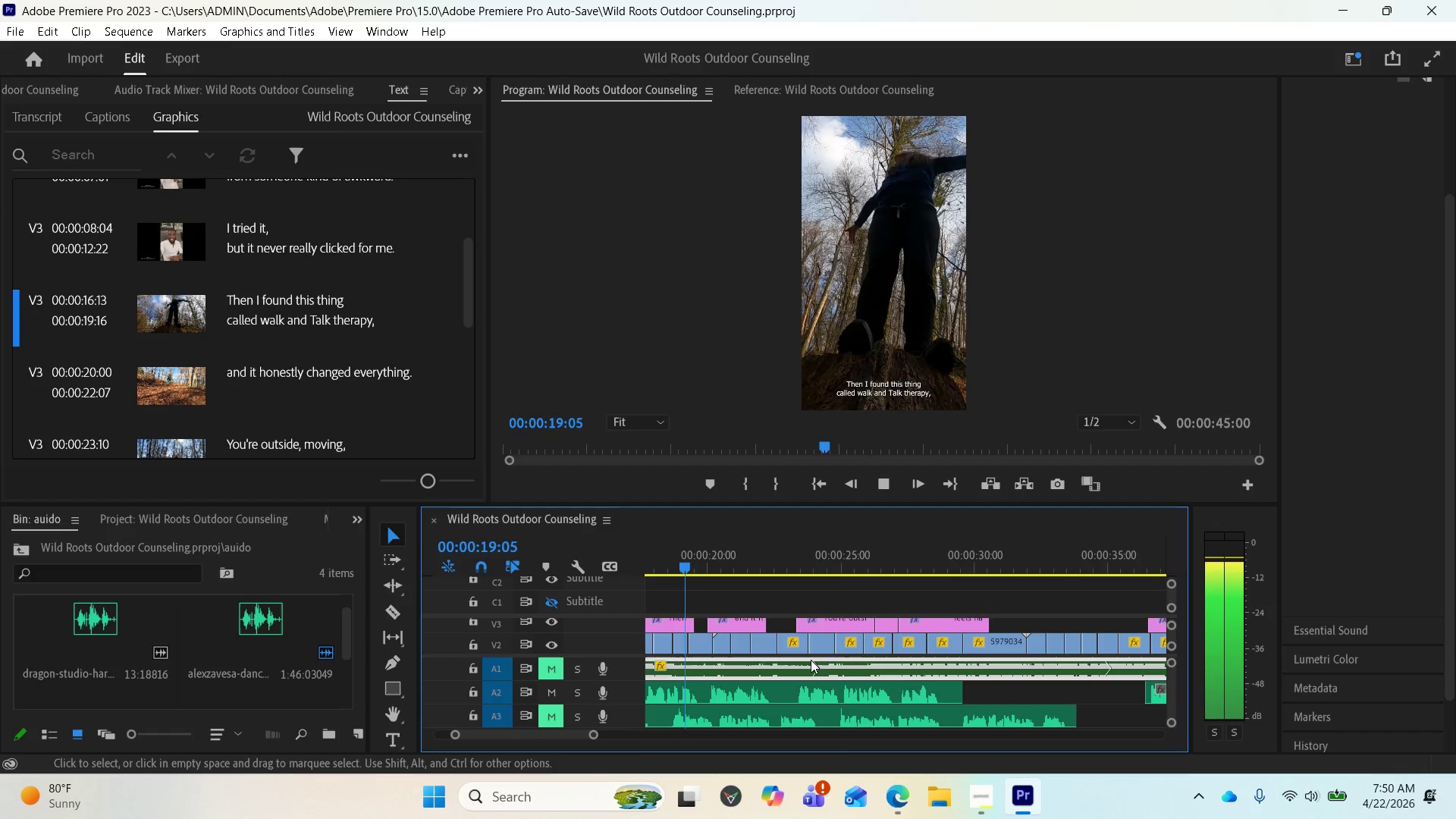 
key(Space)
 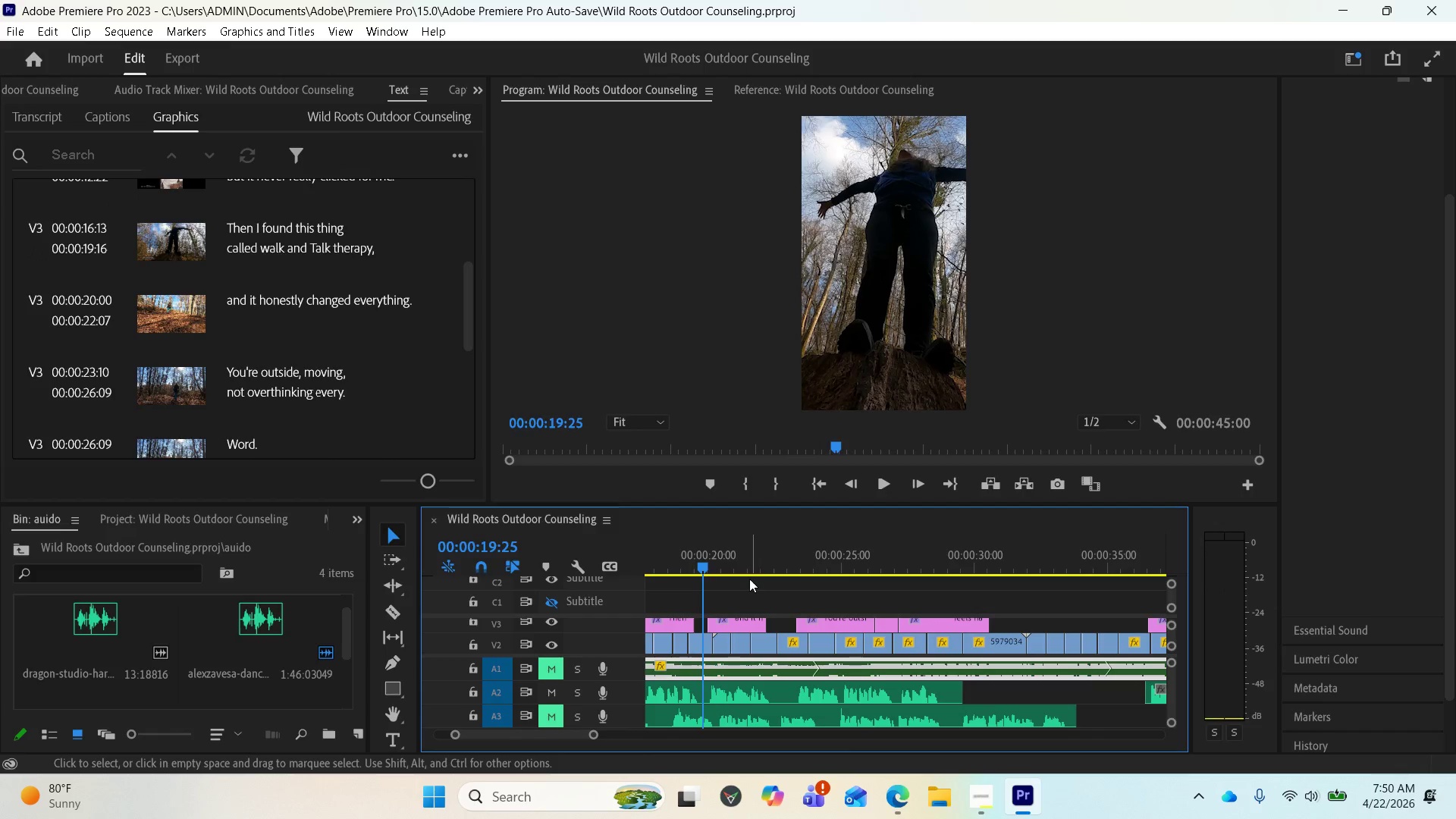 
scroll: coordinate [737, 584], scroll_direction: up, amount: 1.0
 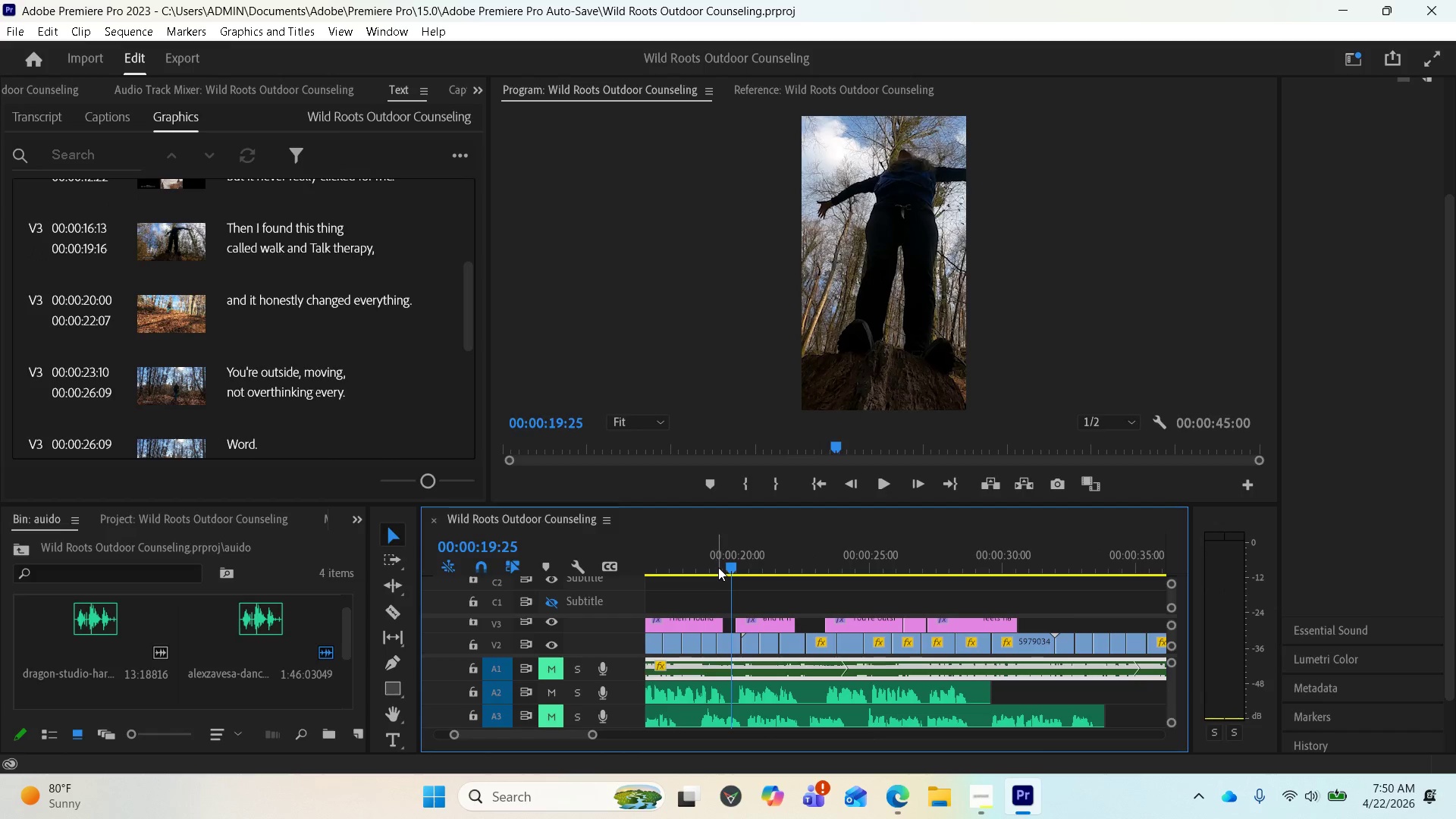 
left_click_drag(start_coordinate=[725, 563], to_coordinate=[646, 542])
 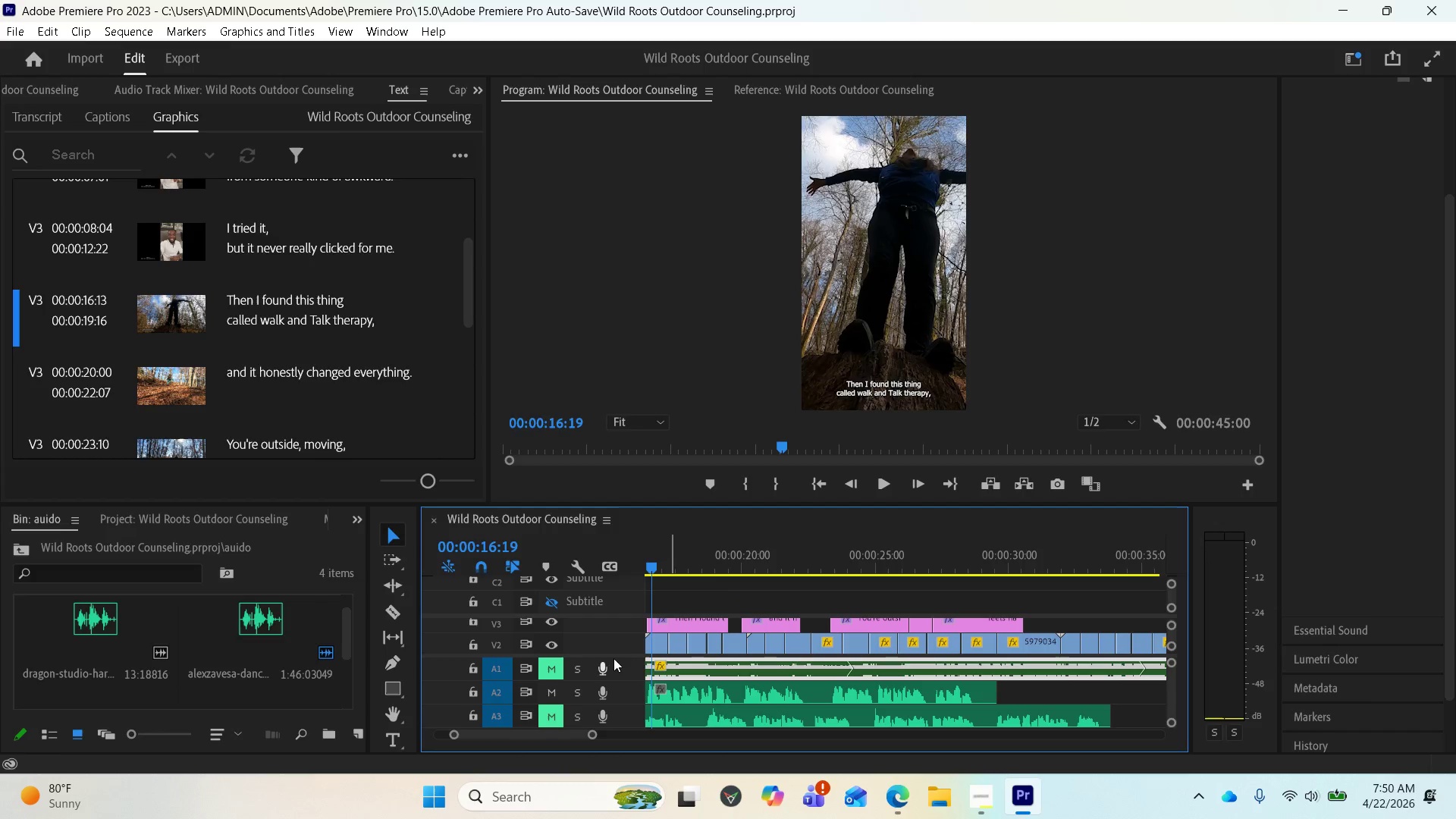 
left_click([672, 626])
 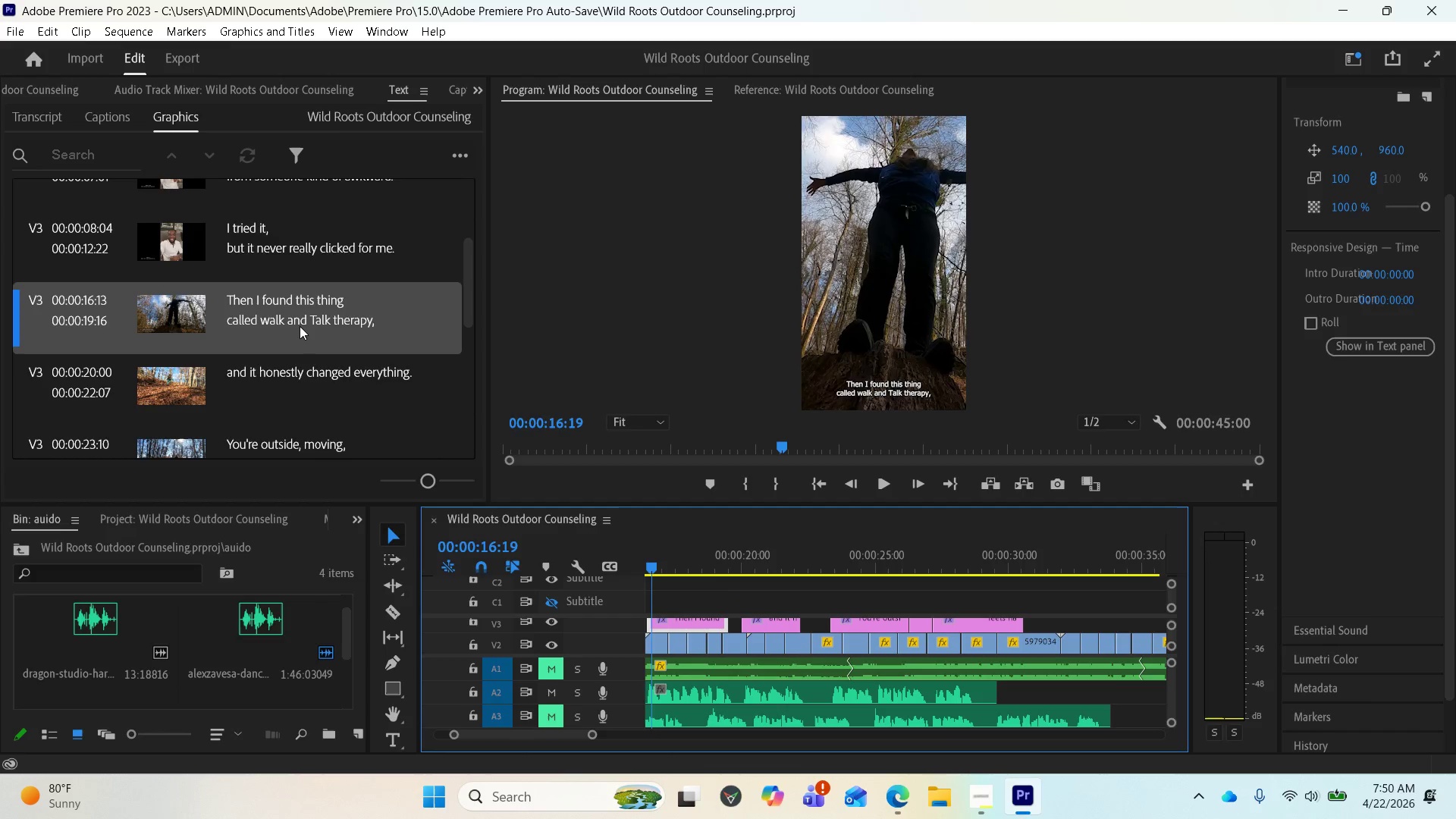 
left_click([300, 326])
 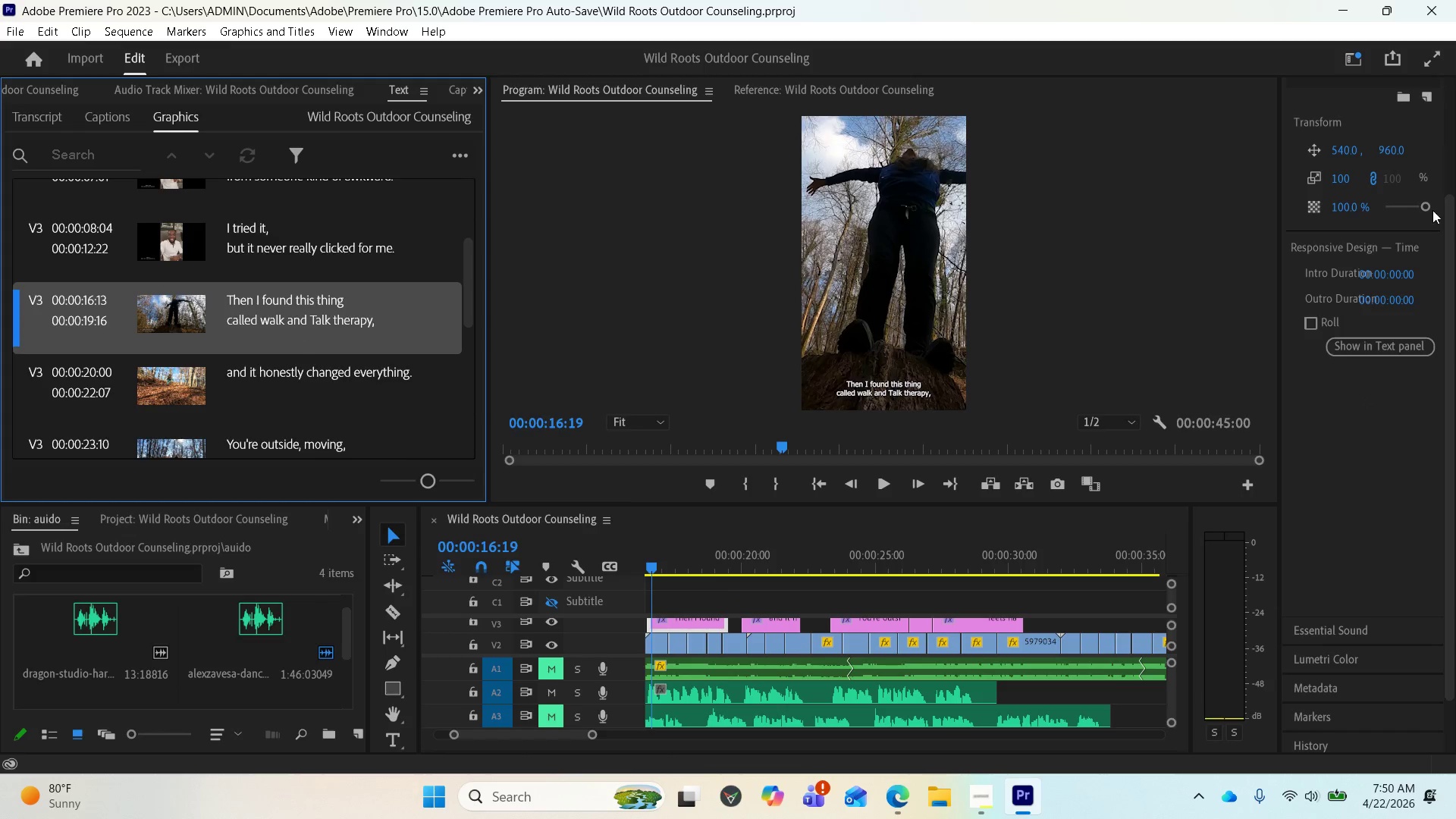 
left_click_drag(start_coordinate=[1446, 230], to_coordinate=[1453, 115])
 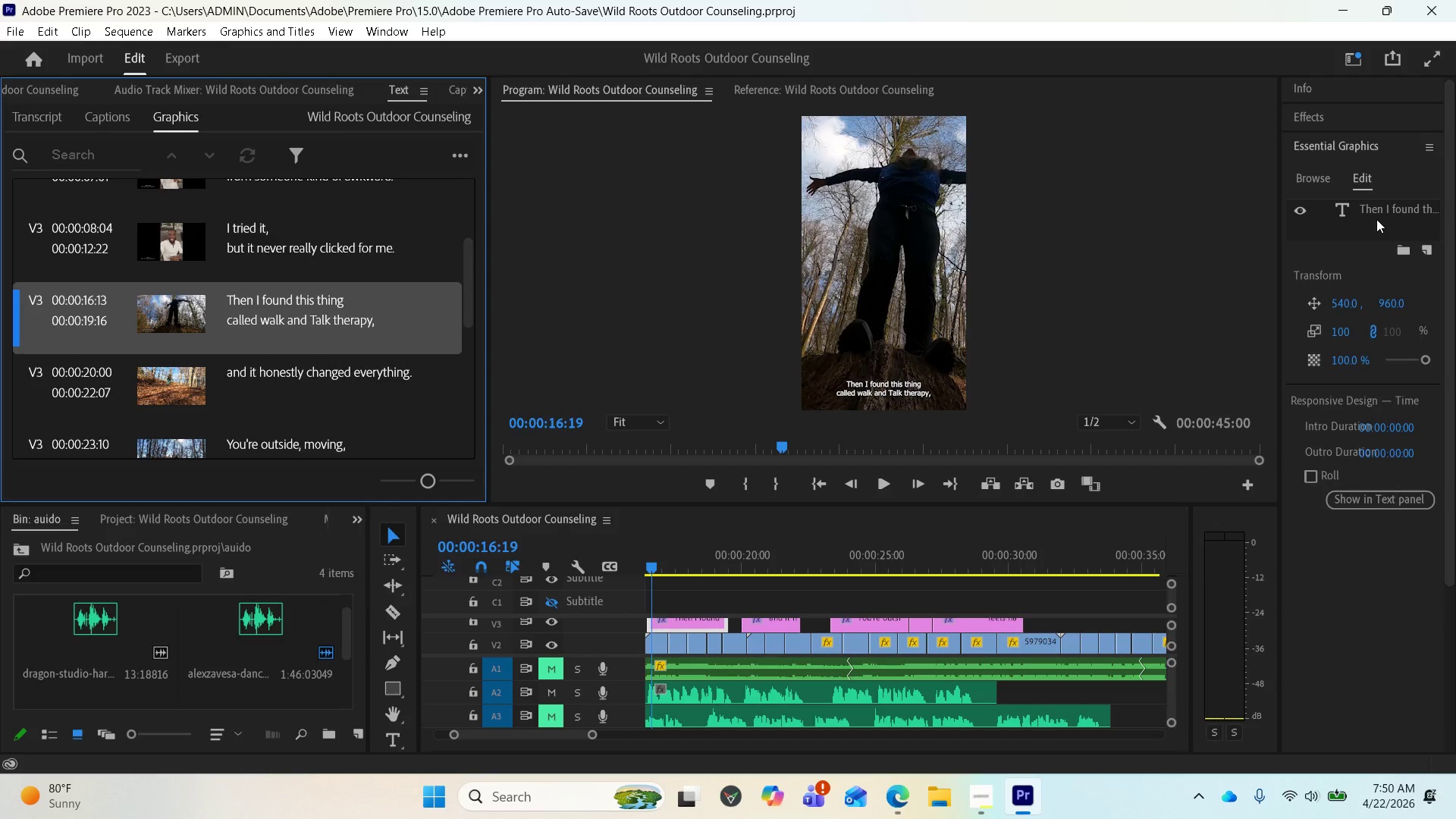 
left_click([1376, 209])
 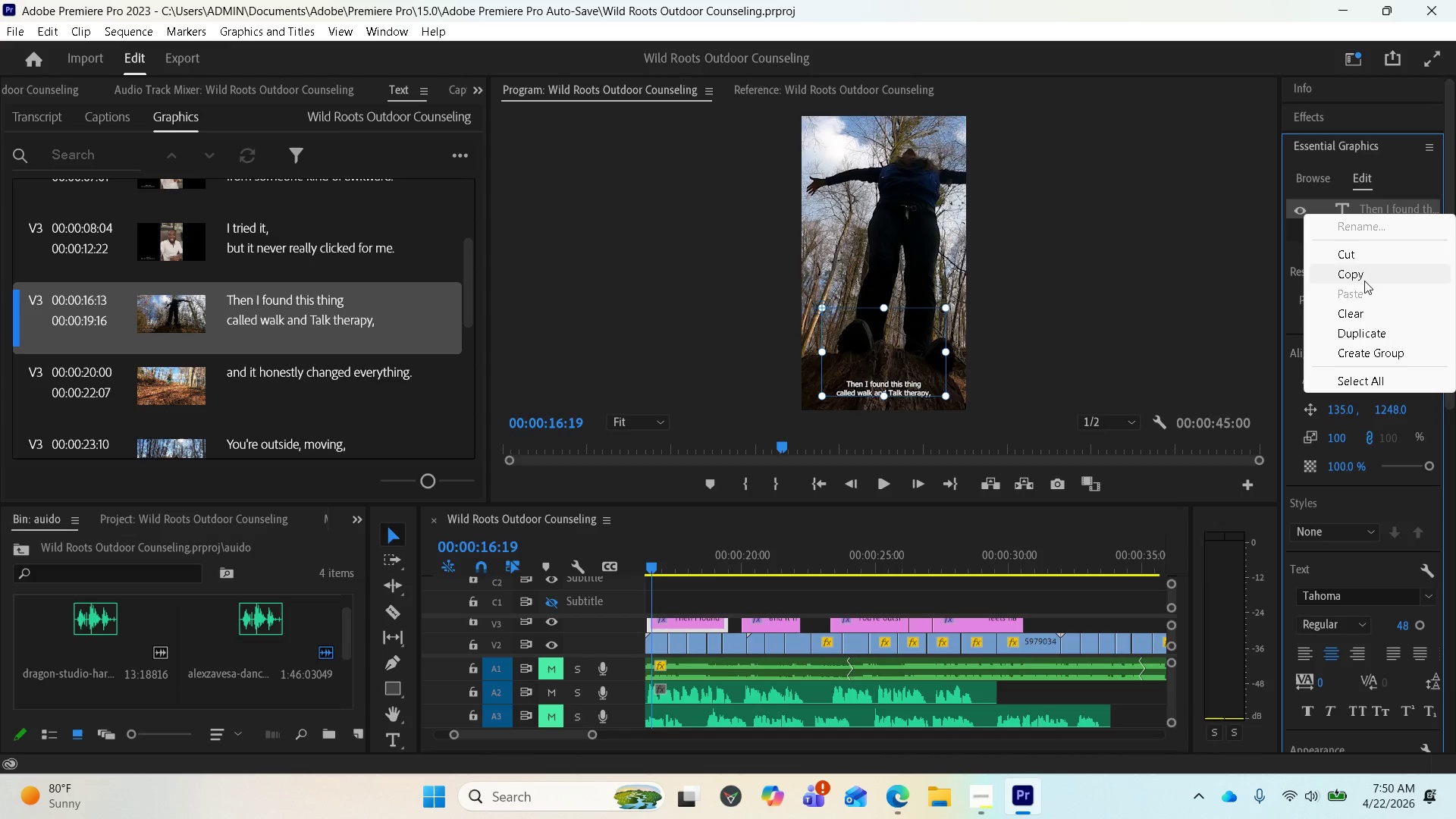 
wait(7.58)
 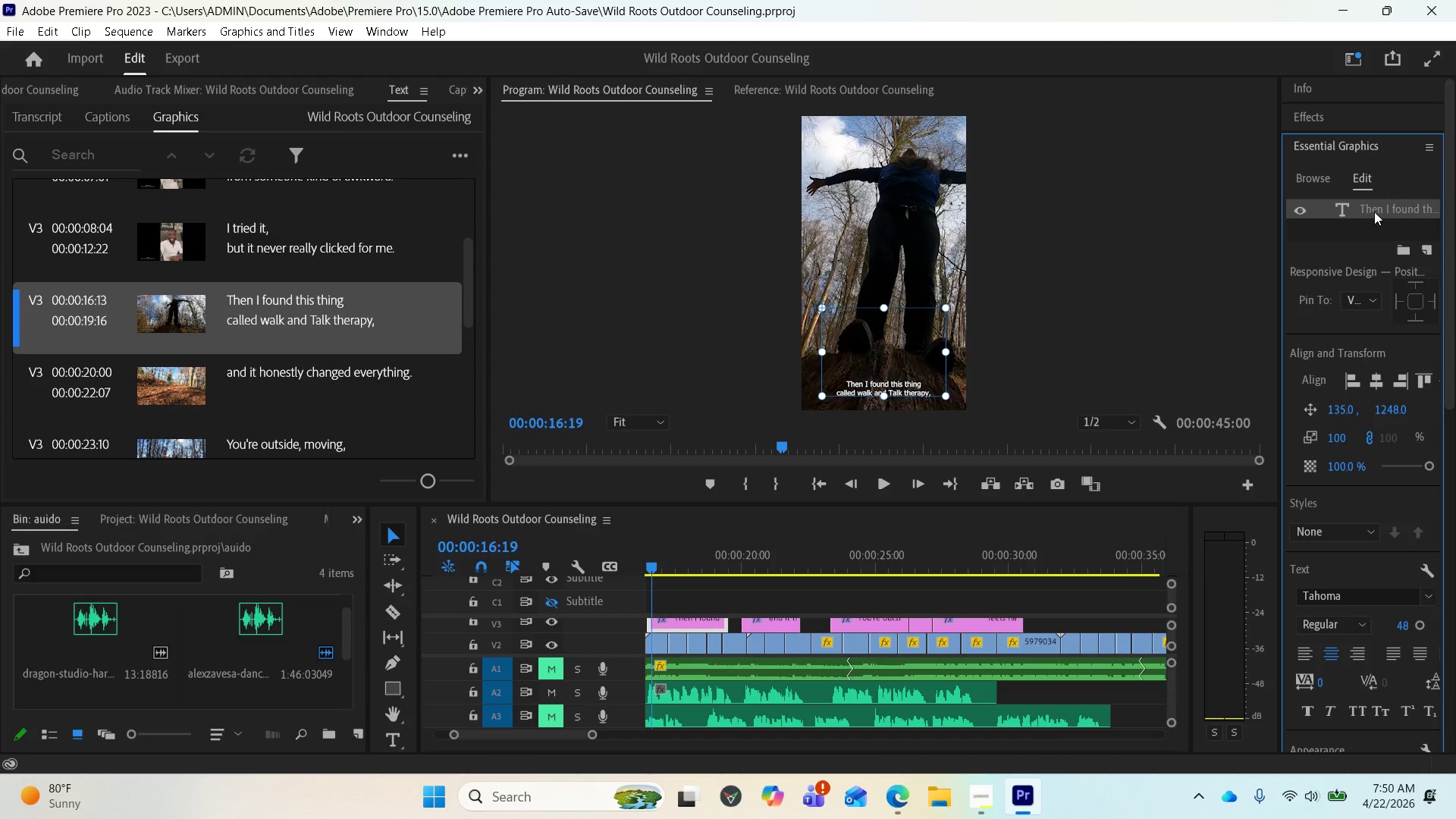 
left_click([1353, 330])
 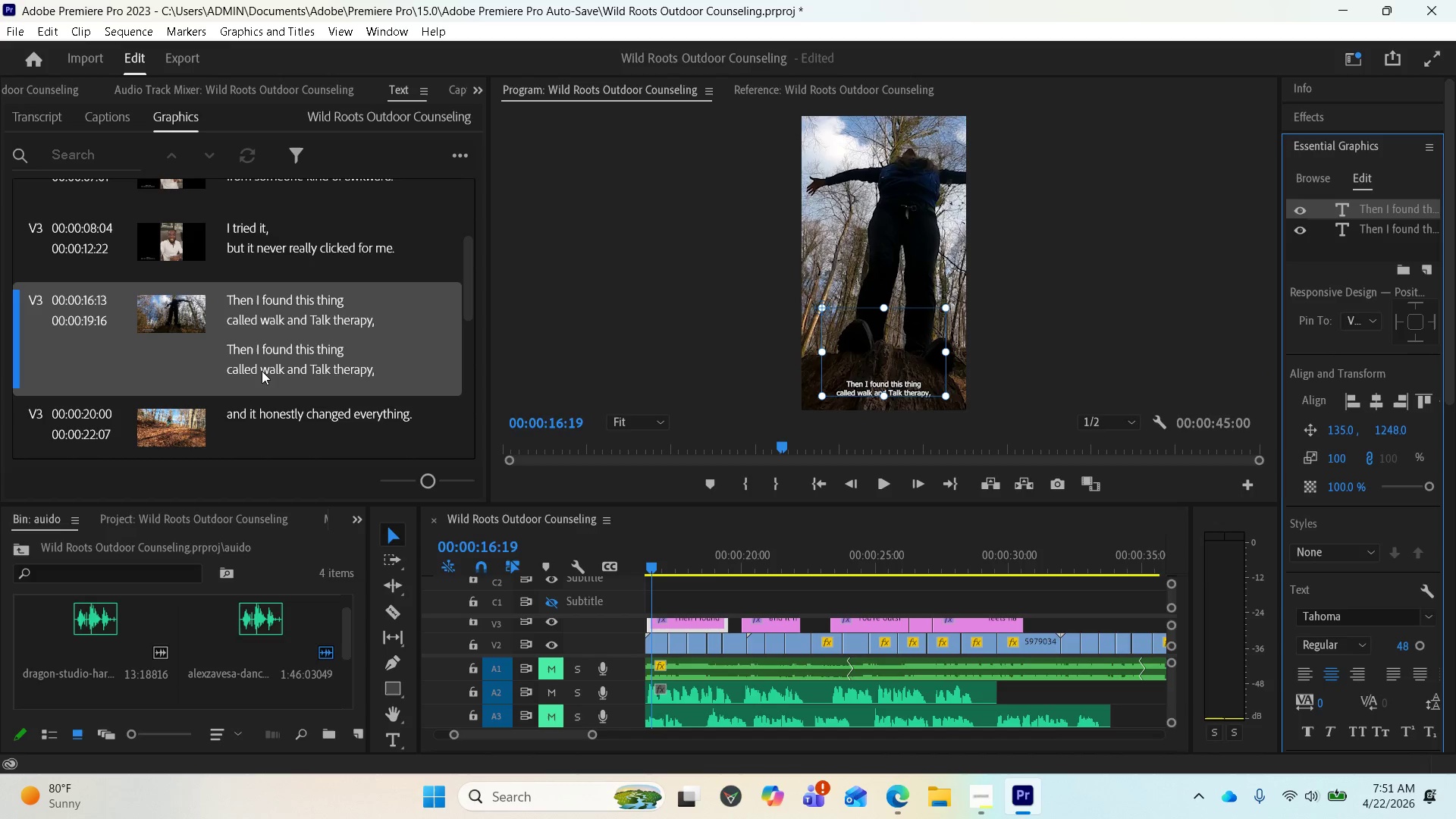 
wait(7.28)
 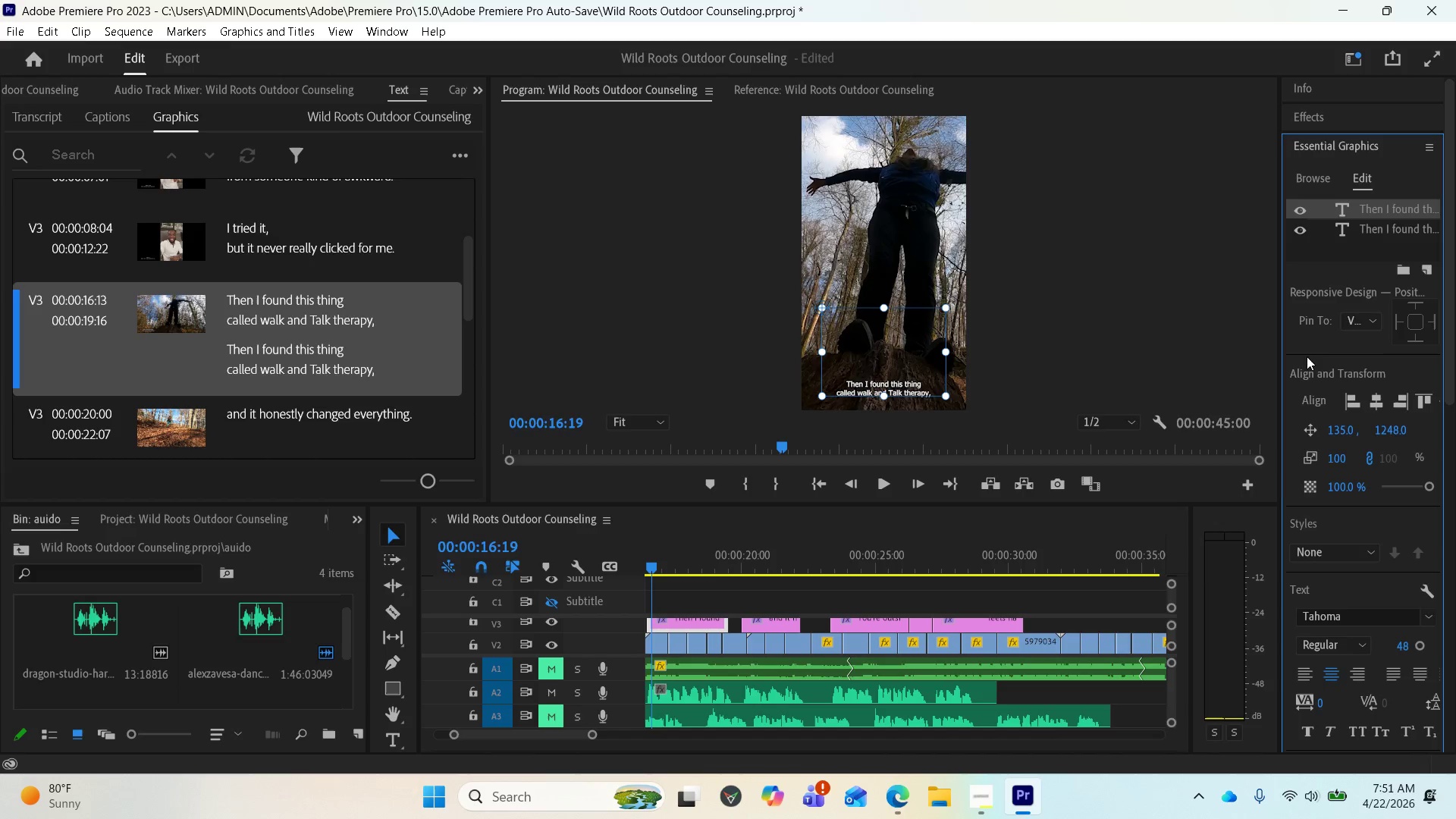 
double_click([259, 371])
 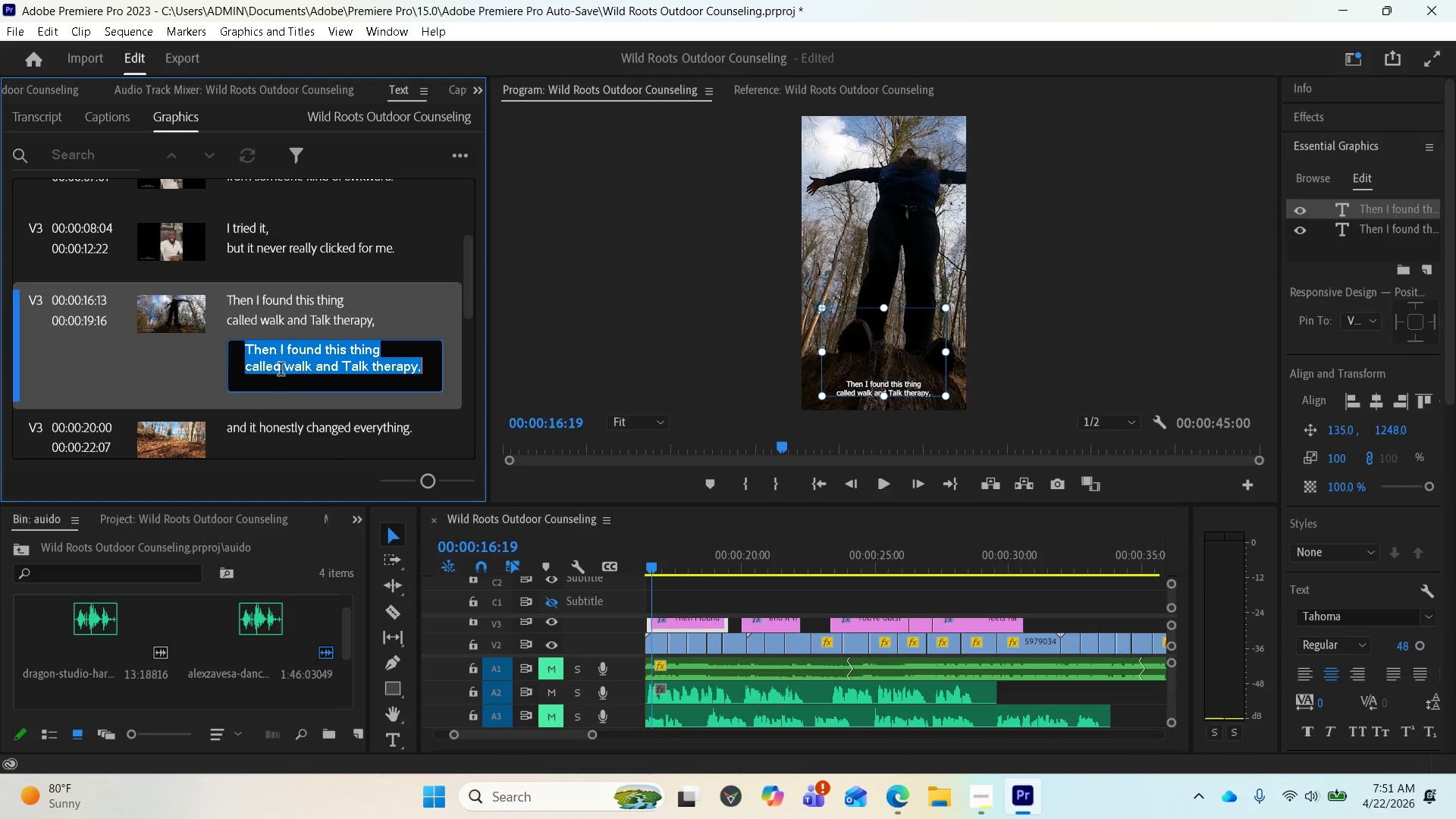 
left_click([284, 370])
 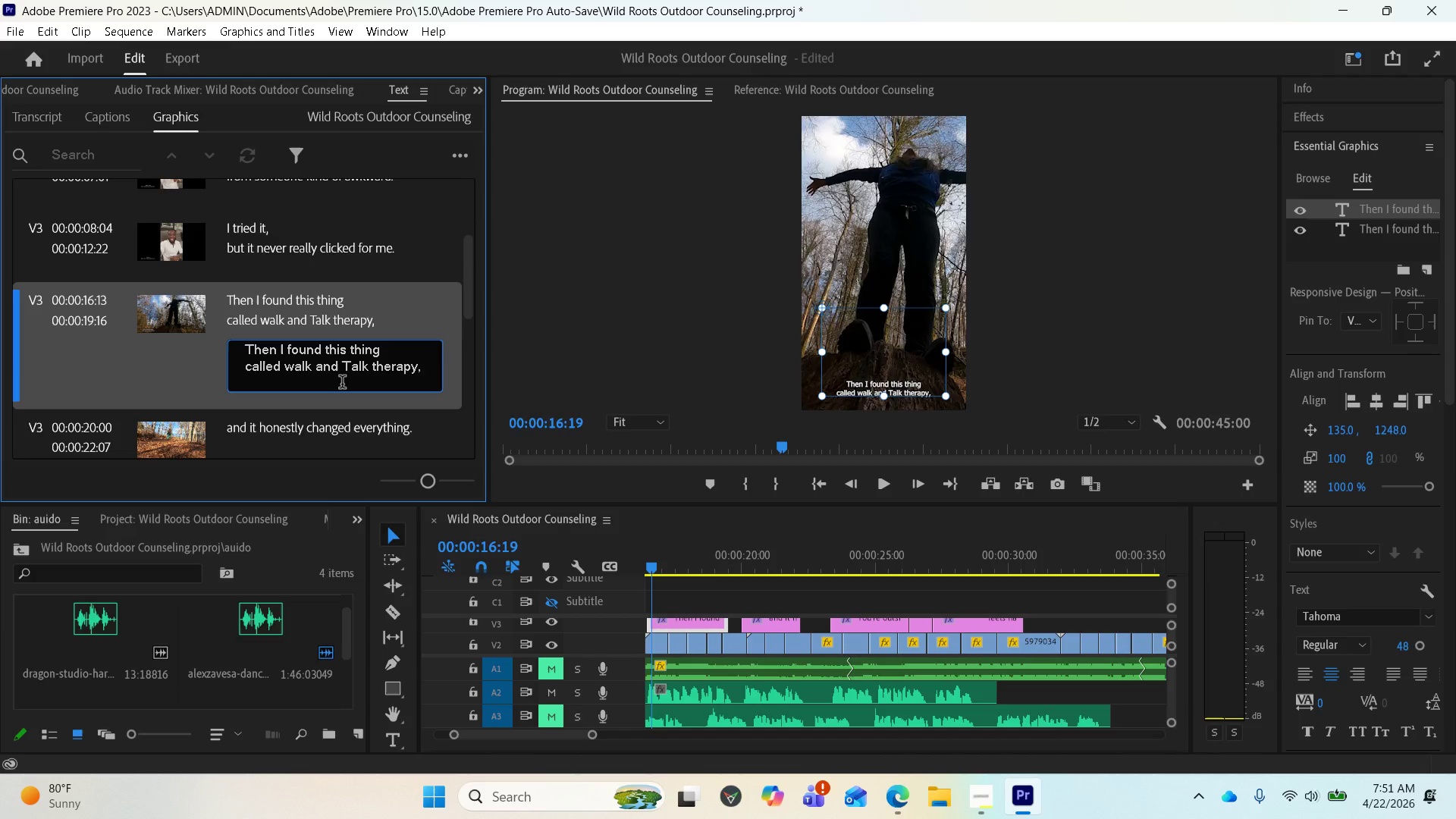 
wait(5.5)
 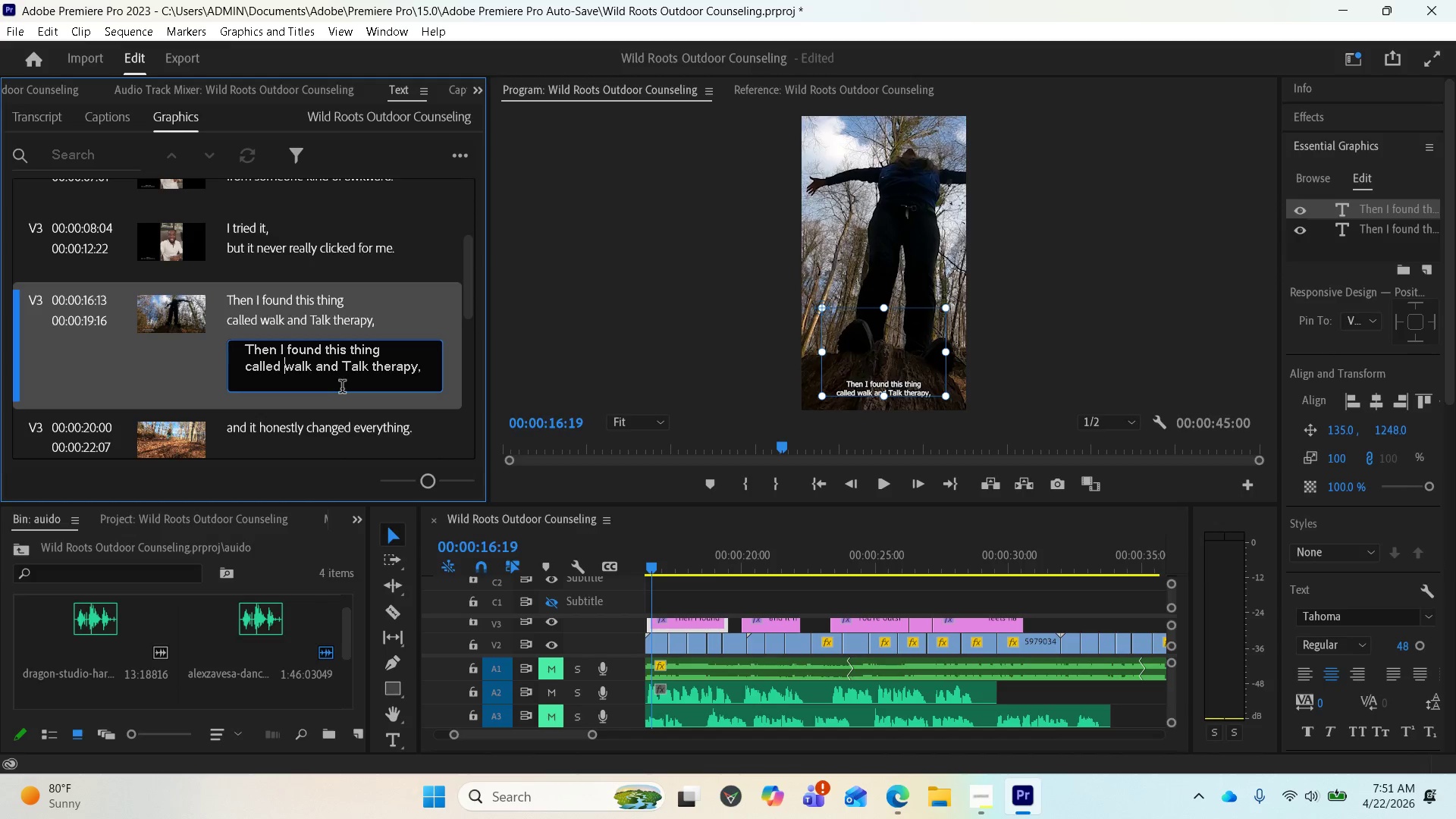 
key(Equal)
 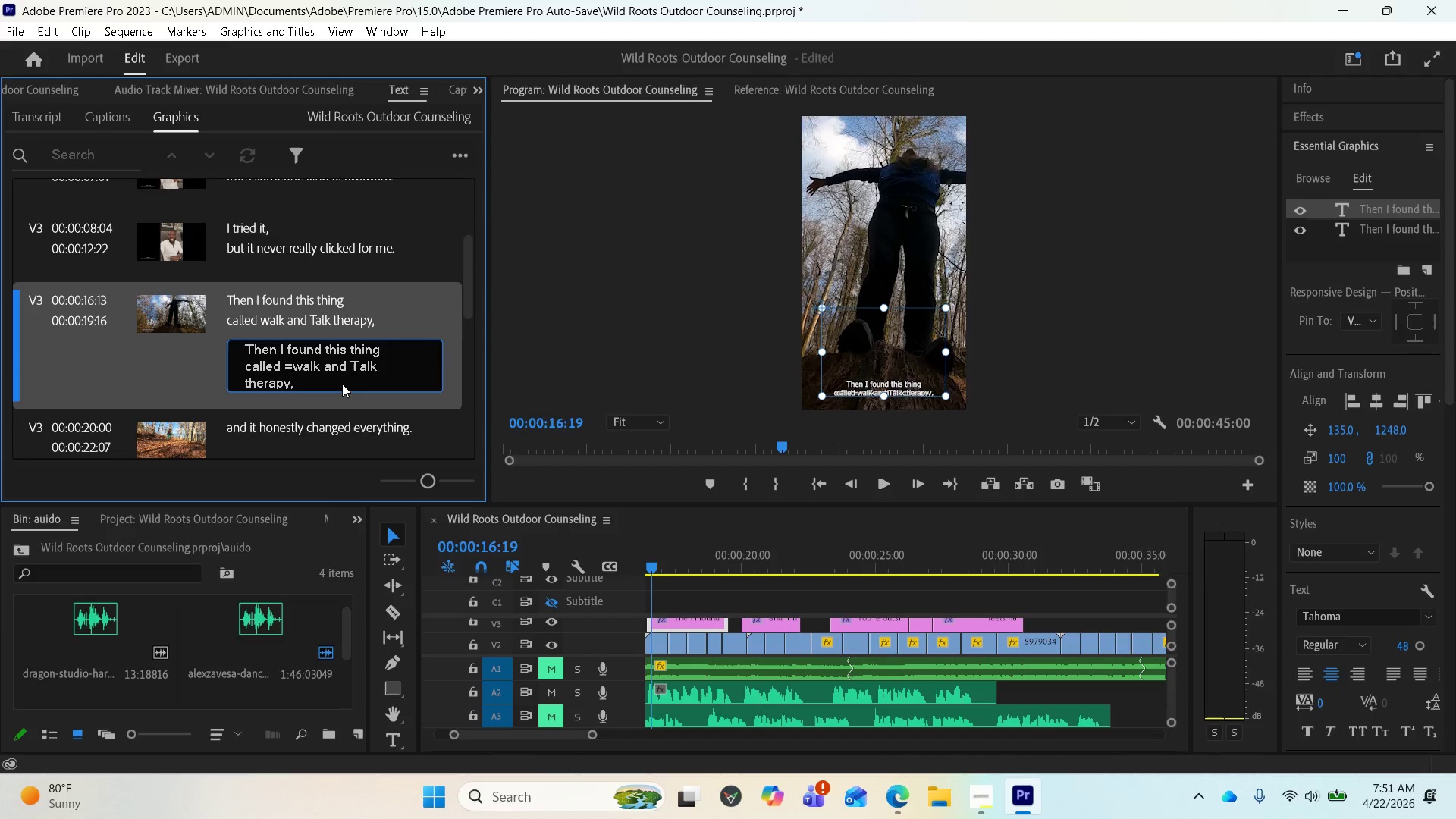 
key(Equal)
 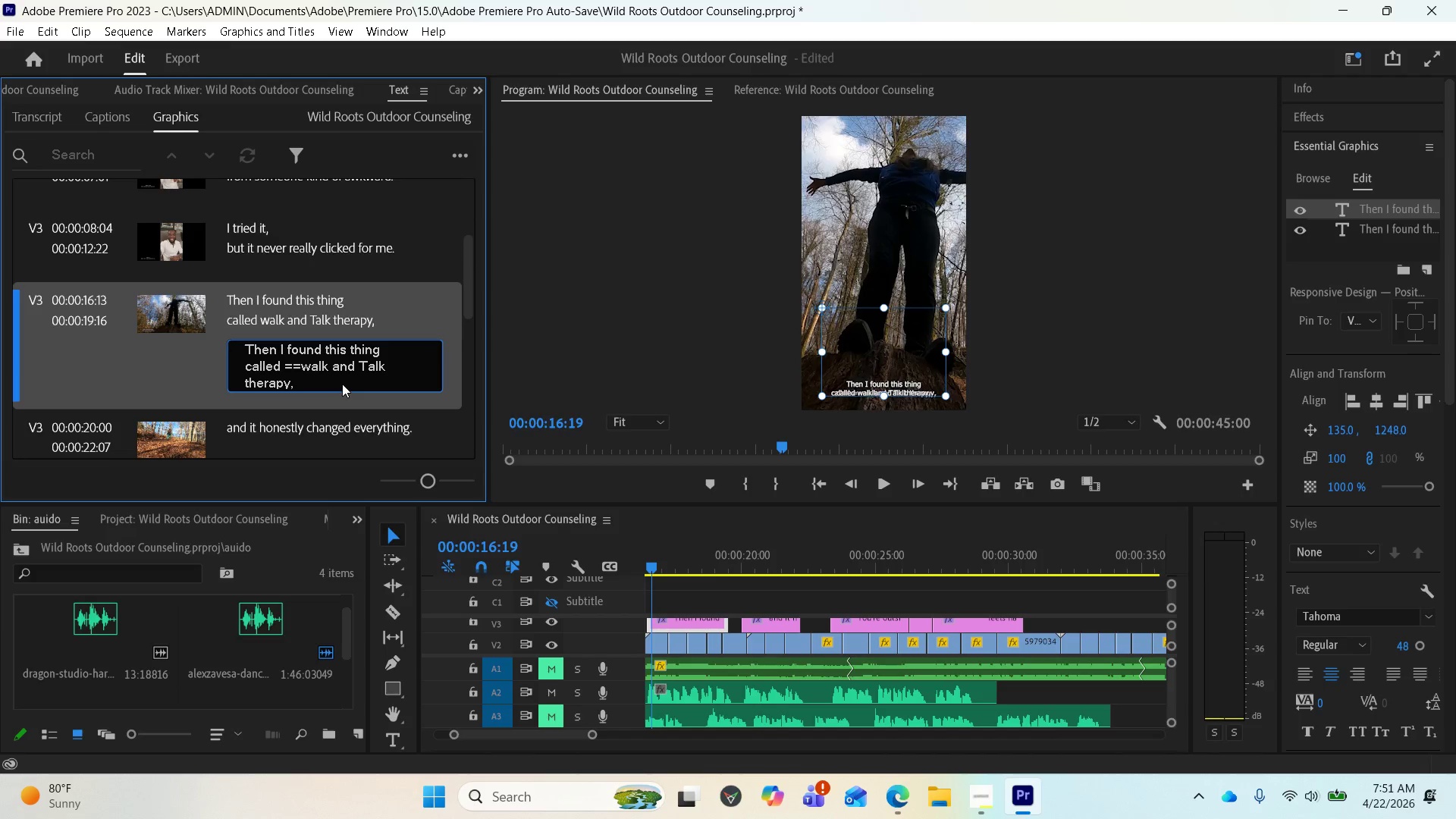 
key(Backspace)
 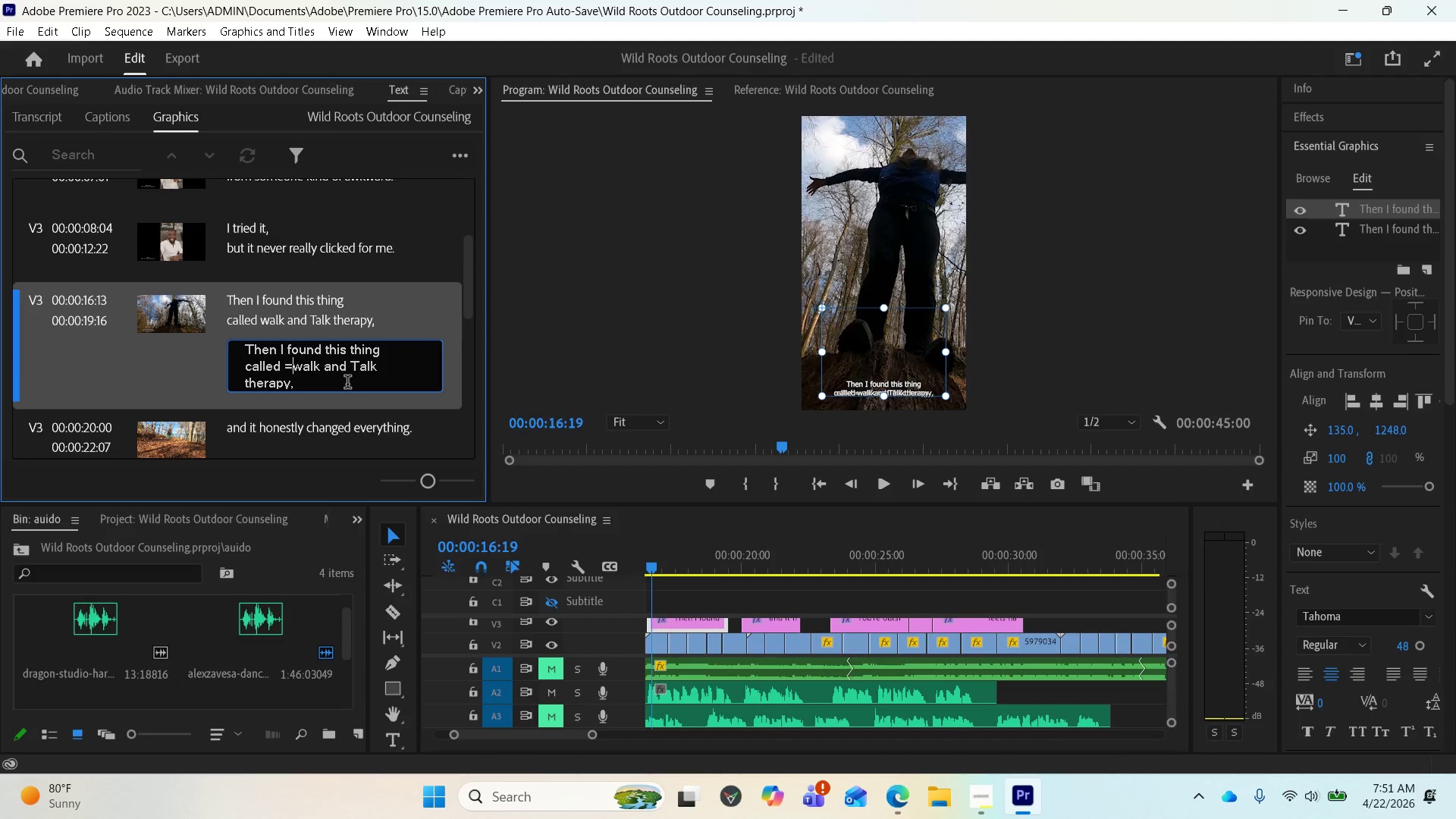 
key(Backspace)
 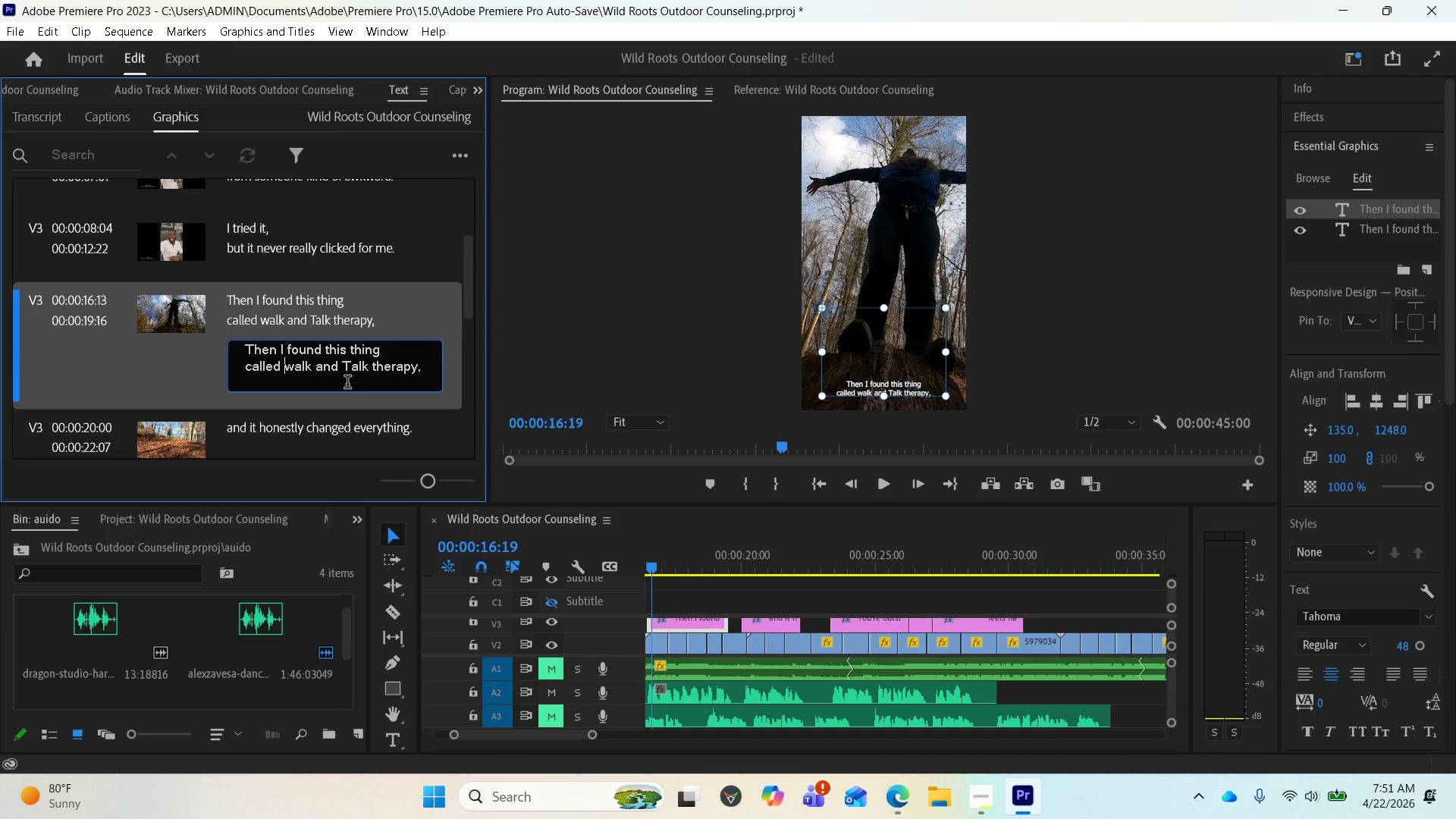 
key(Backspace)
 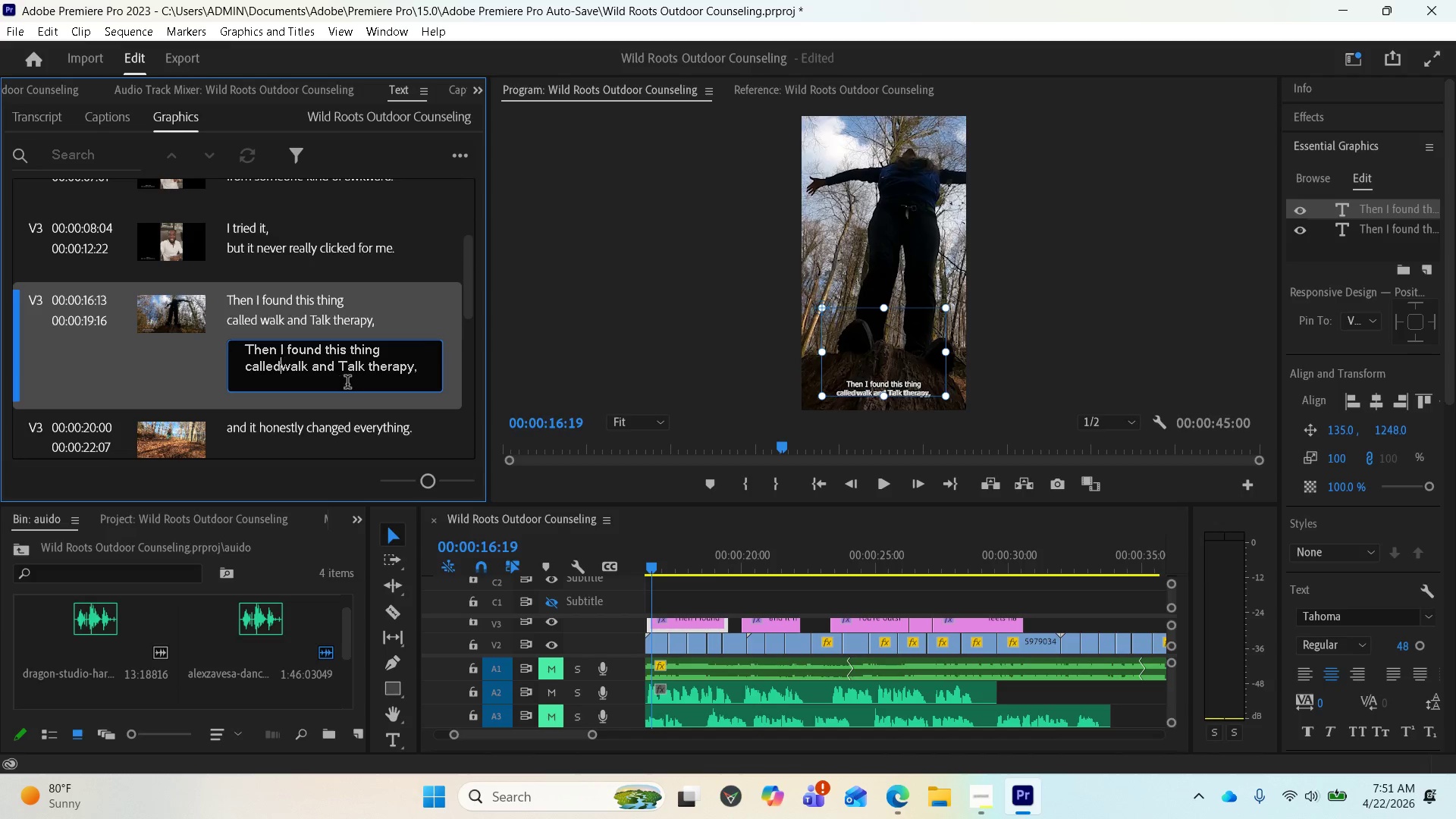 
key(Backspace)
 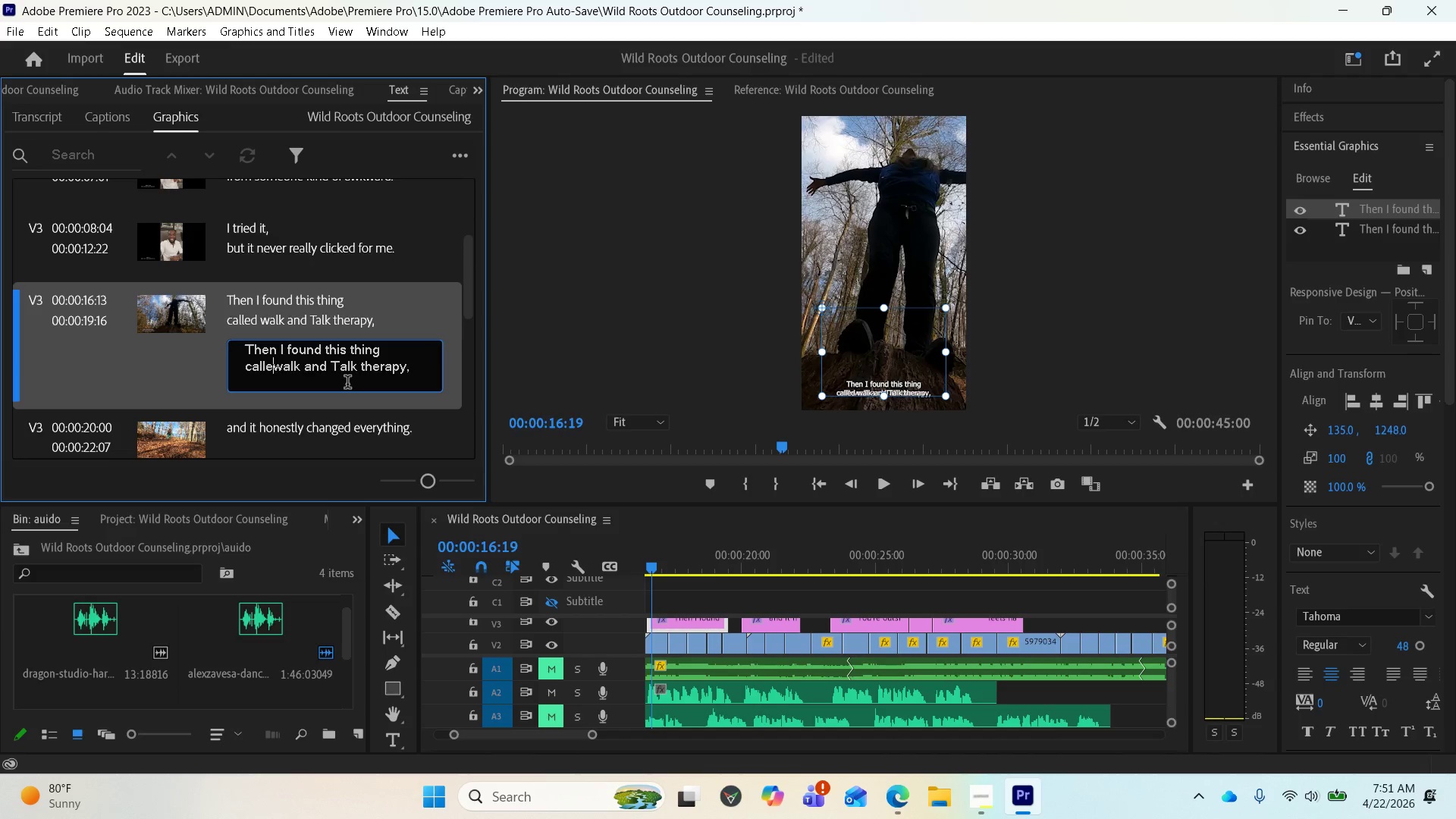 
key(Backspace)
 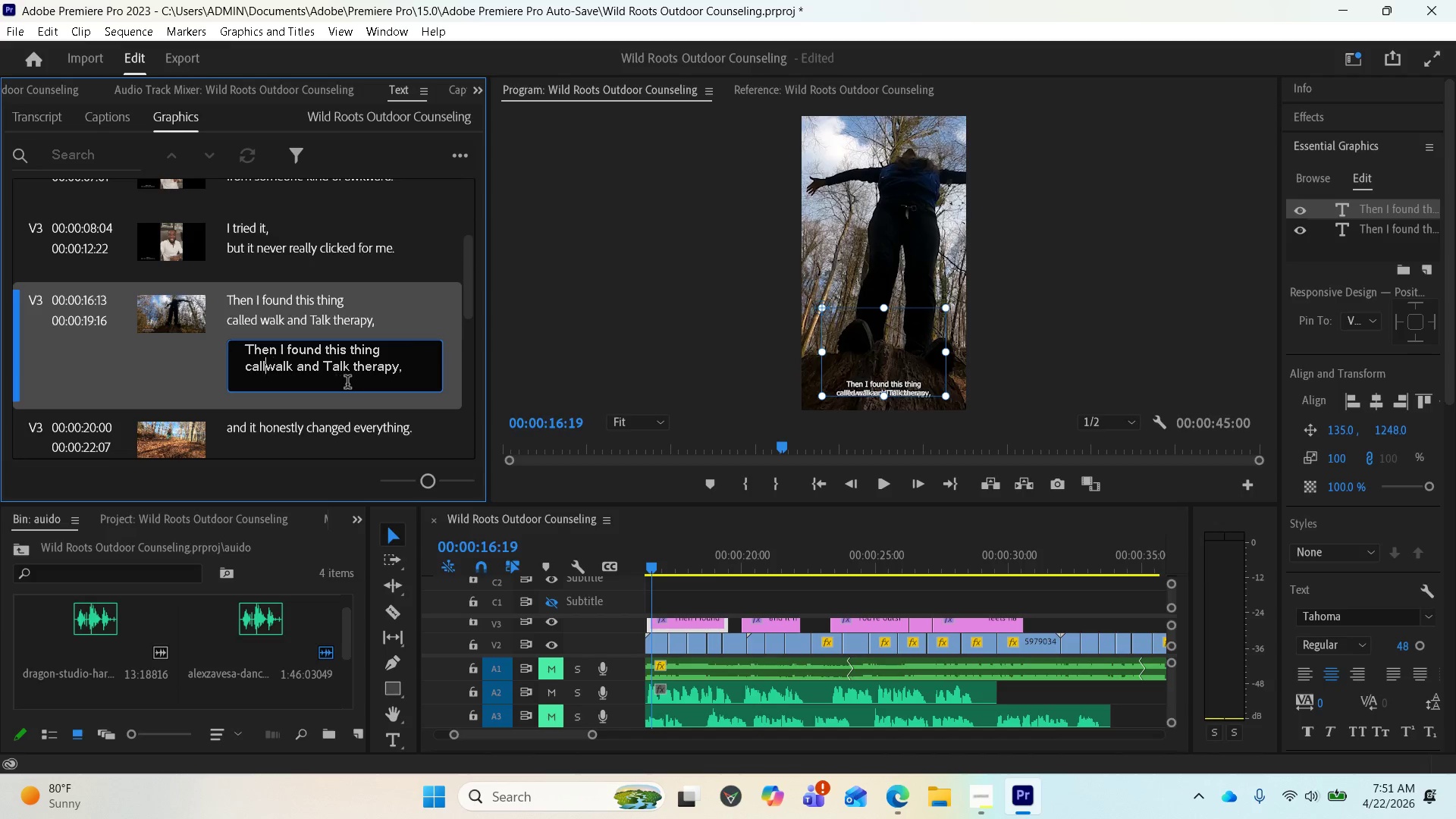 
key(Backspace)
 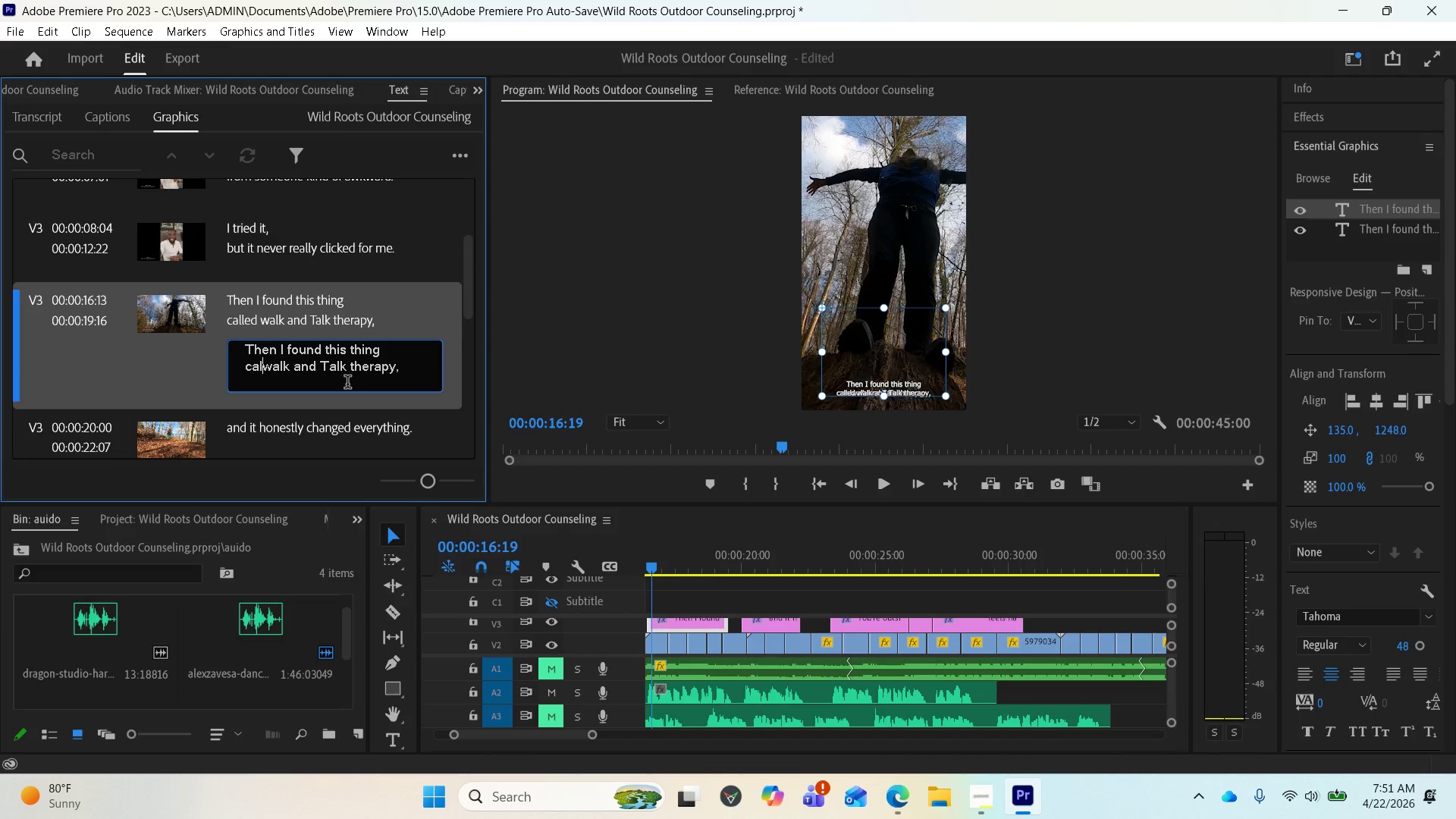 
key(Backspace)
 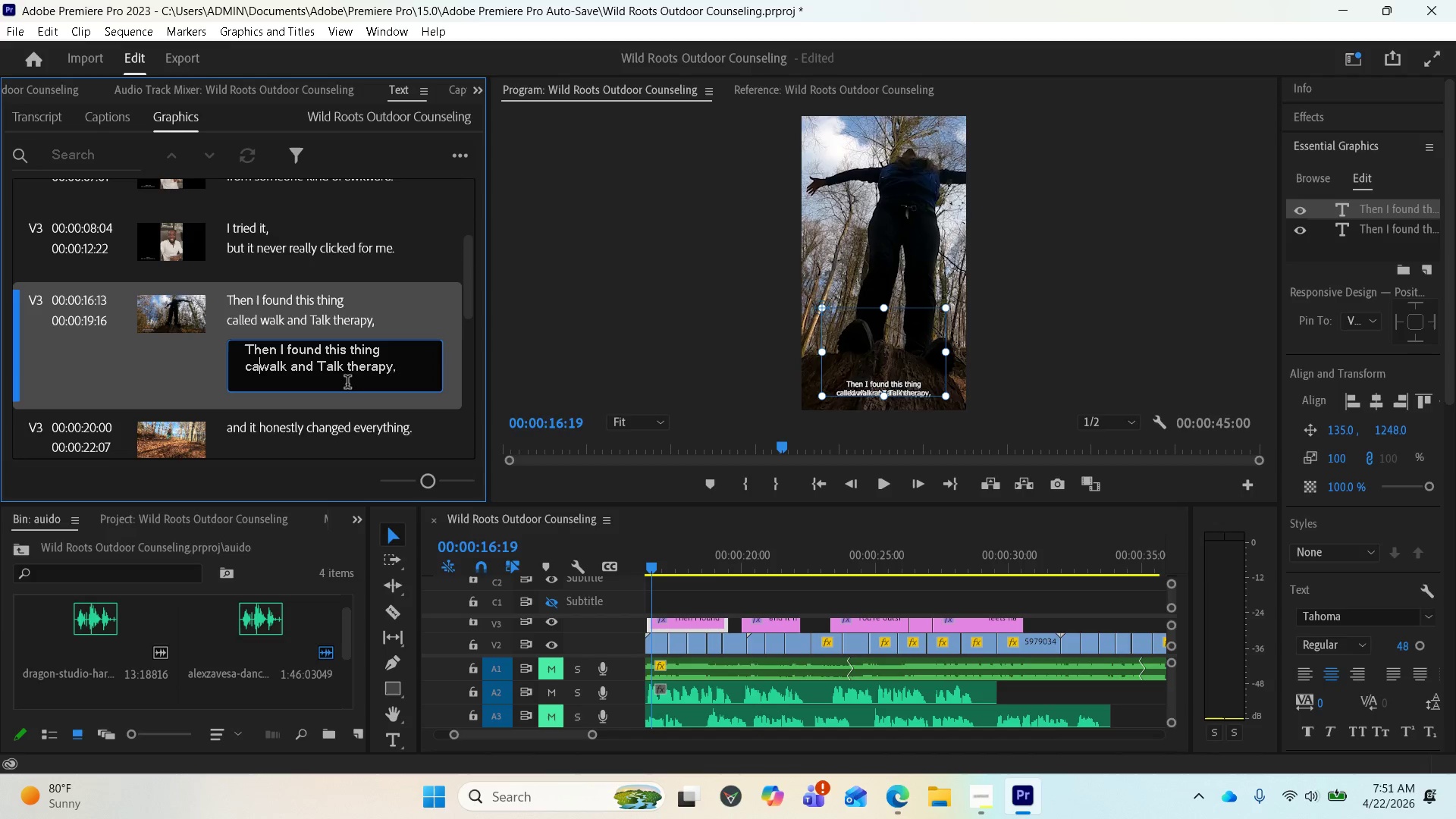 
key(Backspace)
 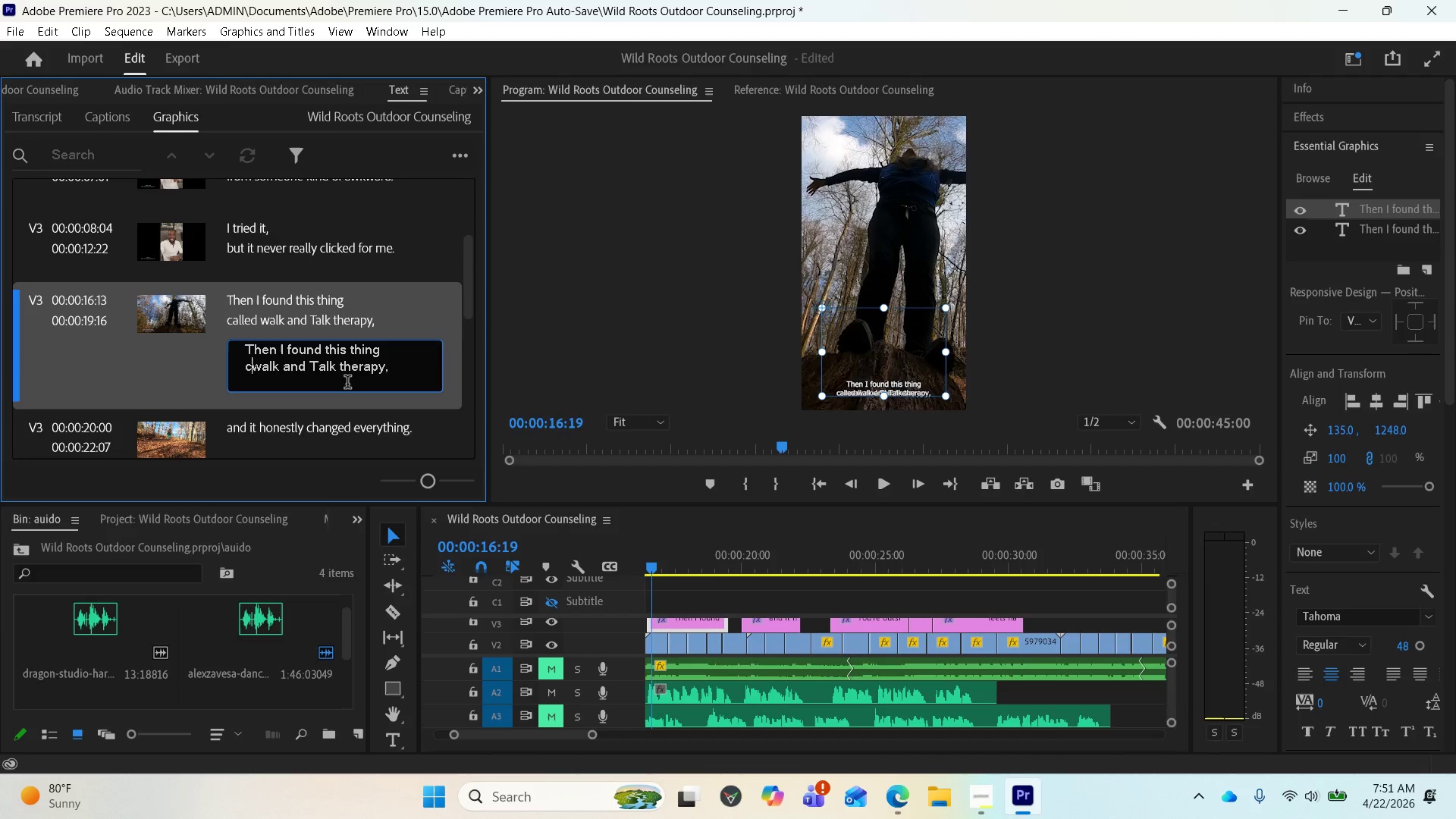 
key(Backspace)
 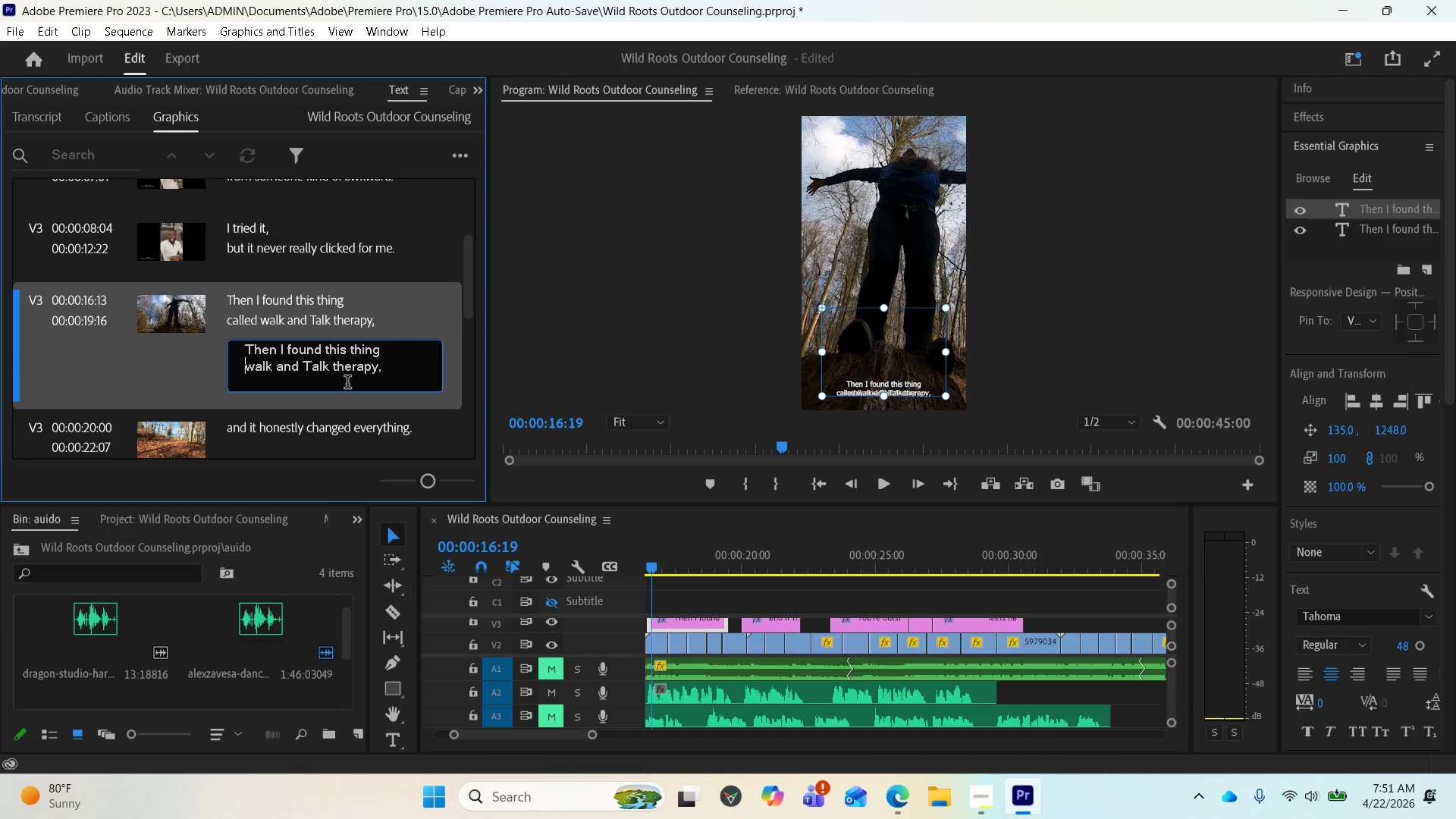 
key(Backspace)
 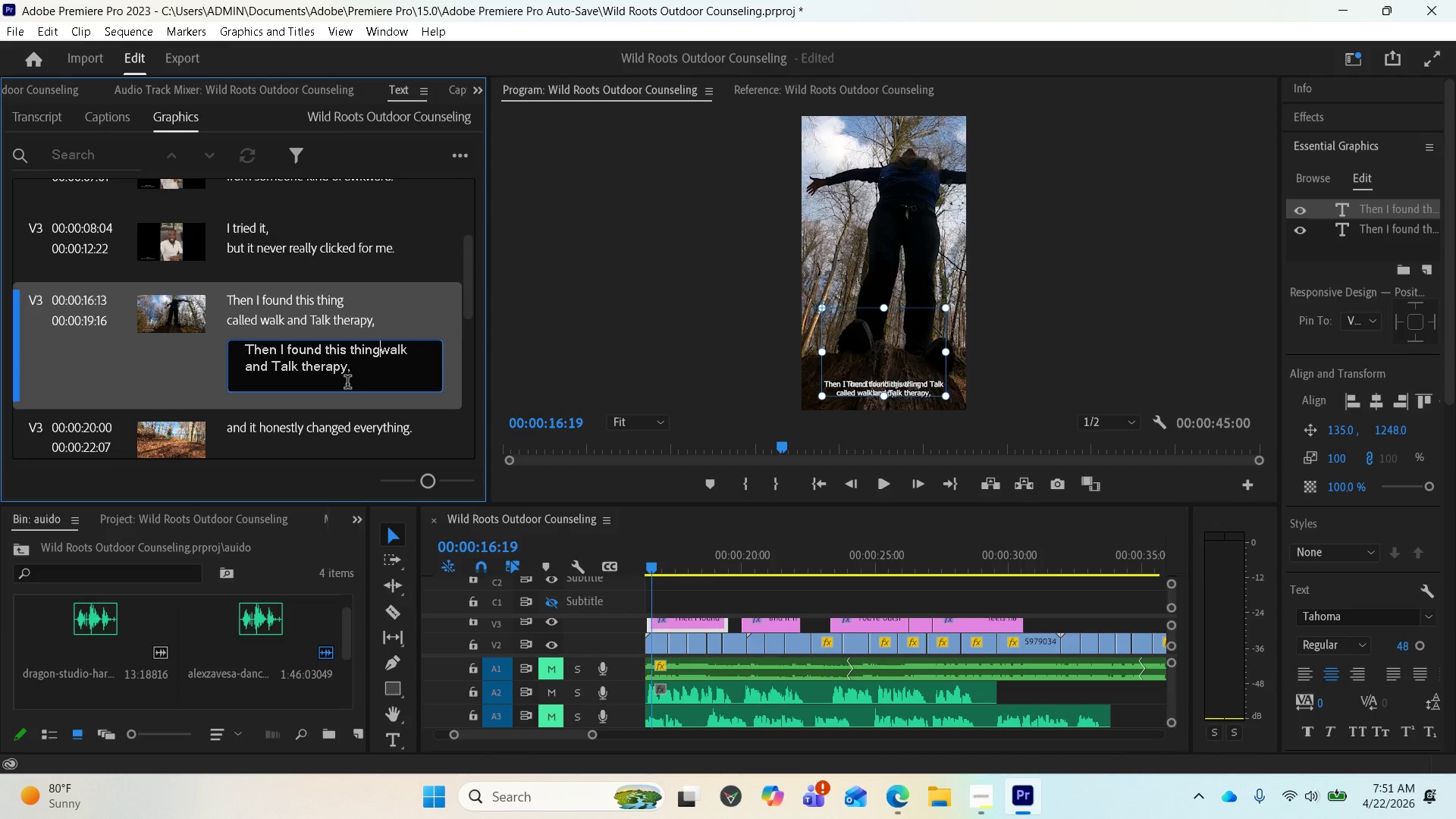 
hold_key(key=Backspace, duration=0.8)
 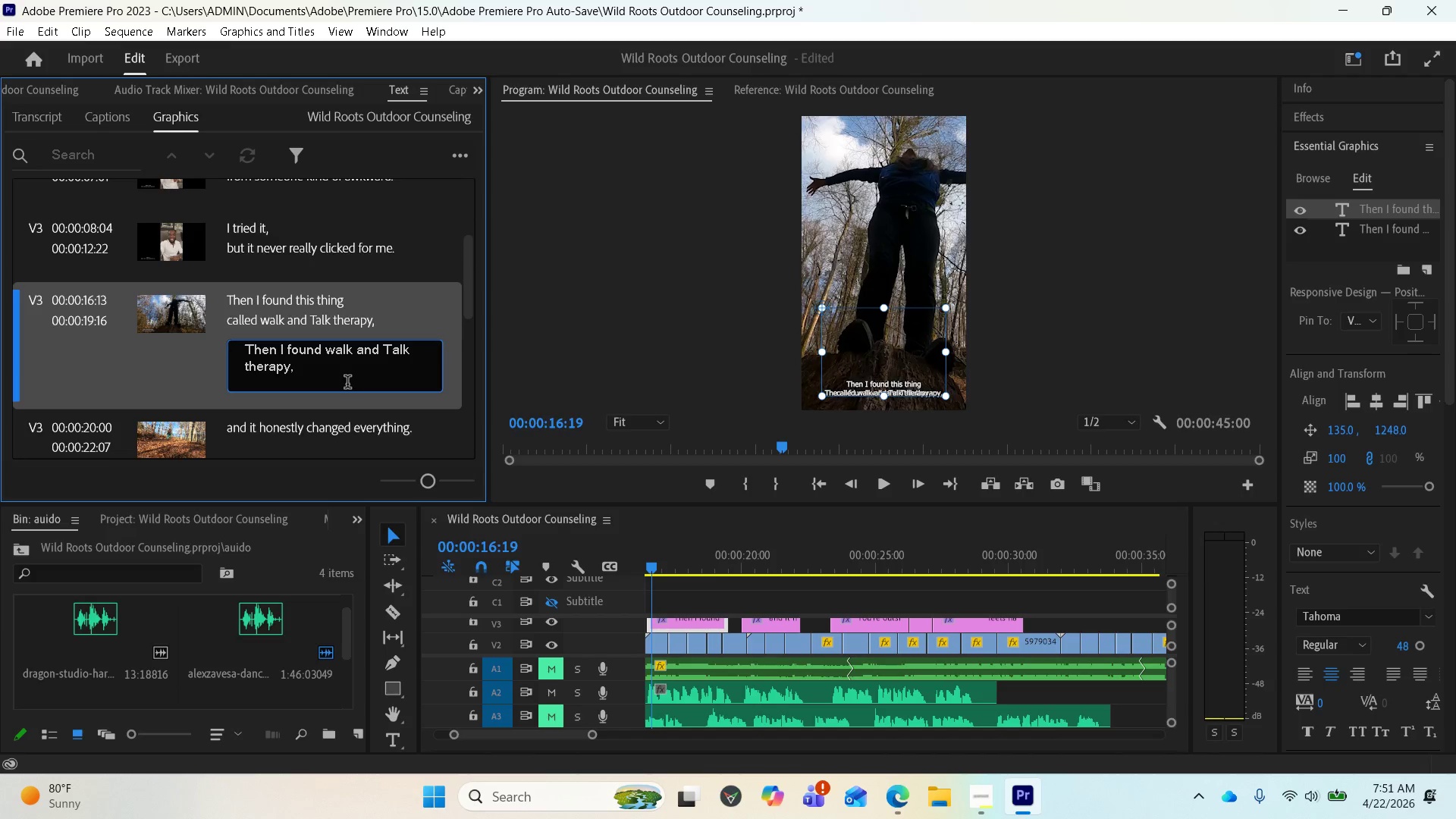 
hold_key(key=Backspace, duration=0.83)
 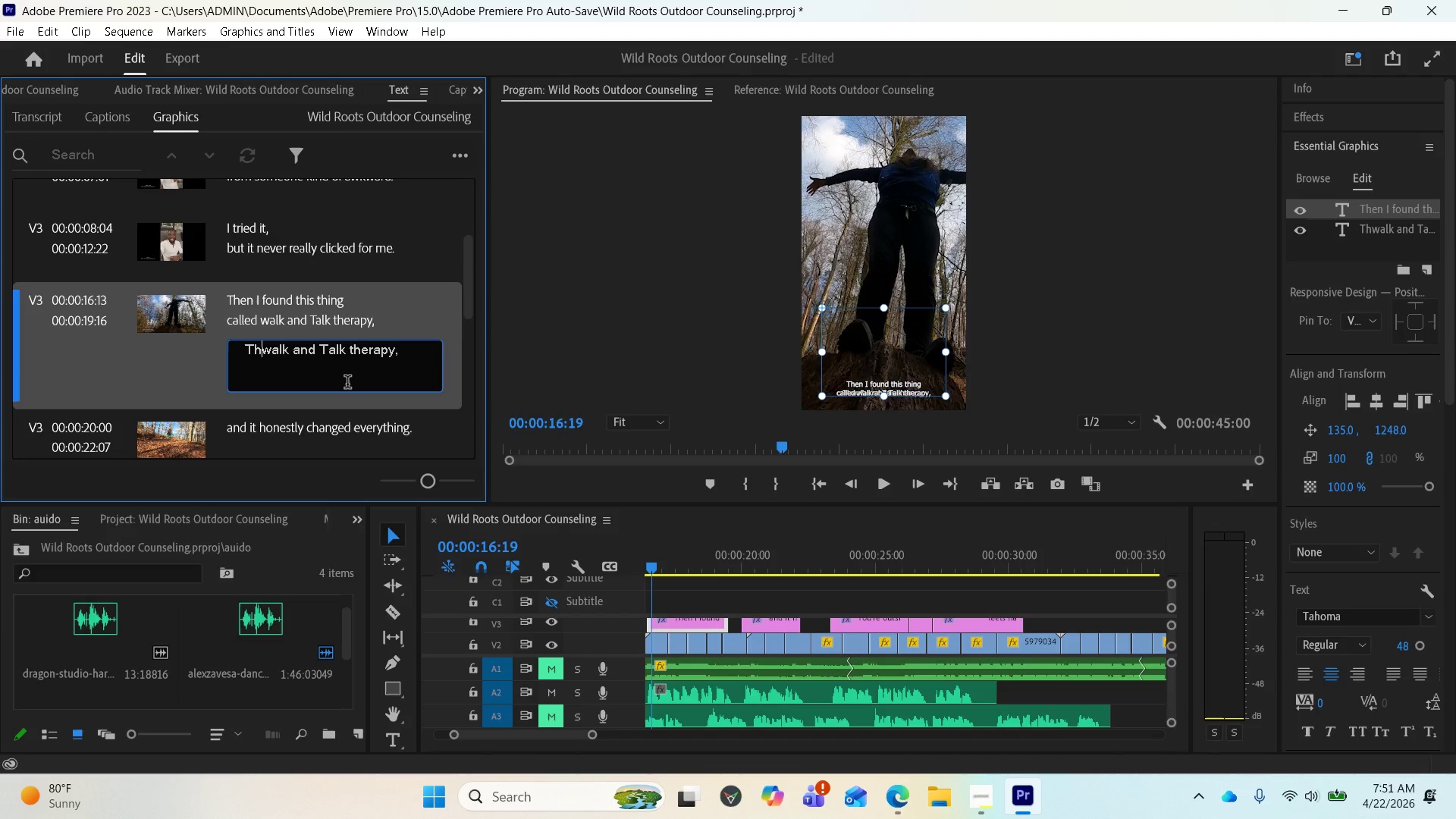 
key(Backspace)
 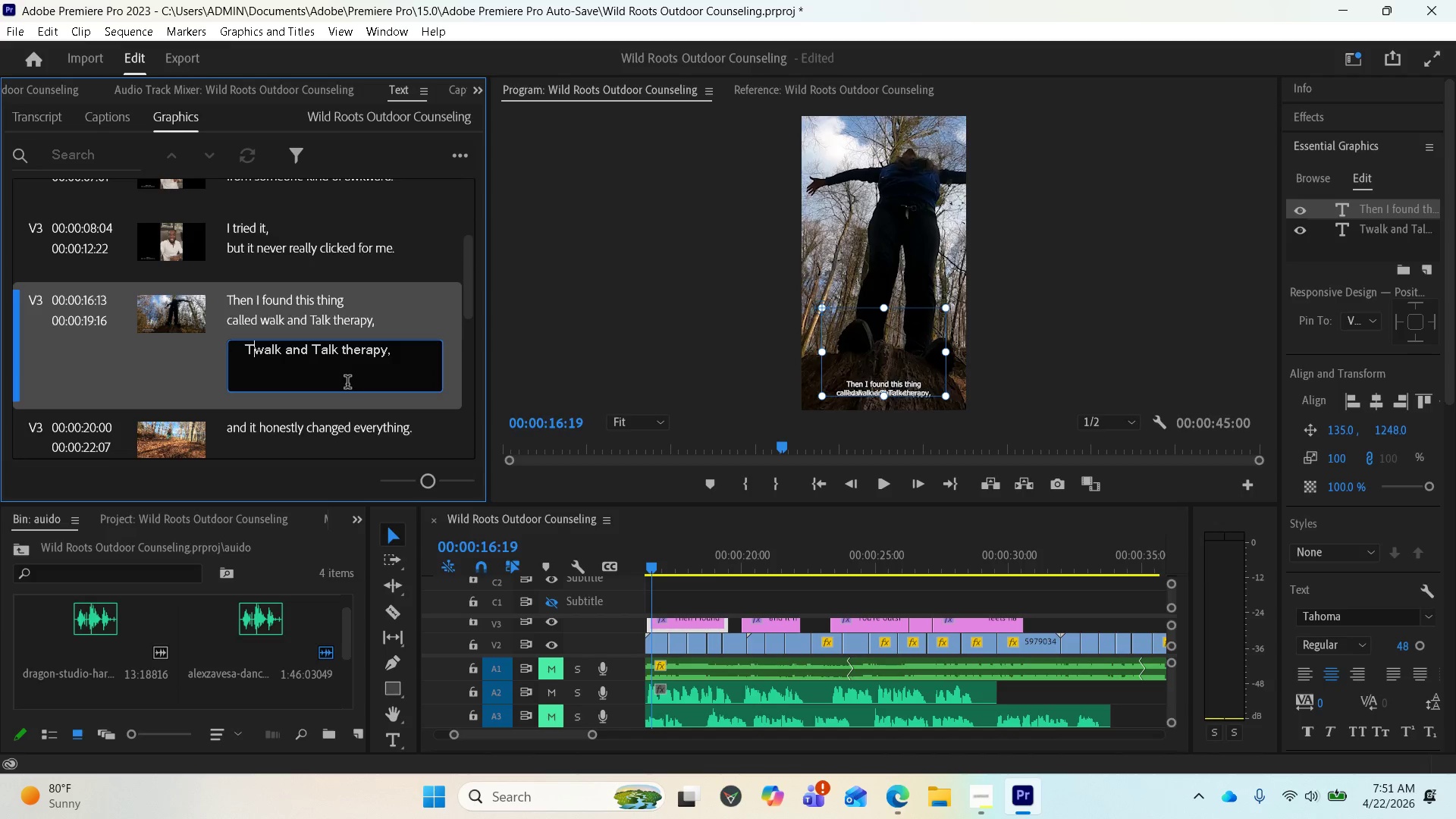 
key(Backspace)
 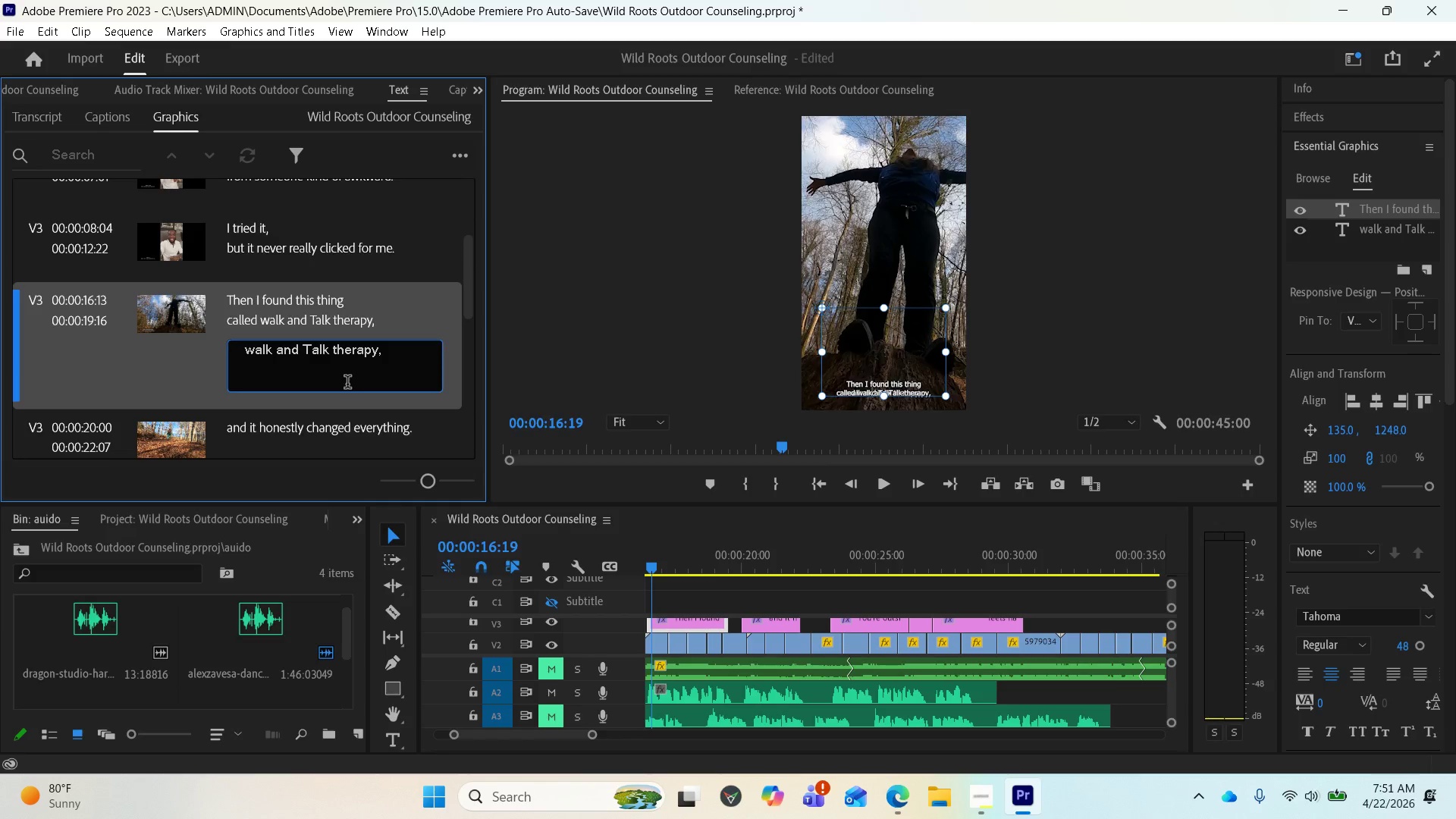 
key(Enter)
 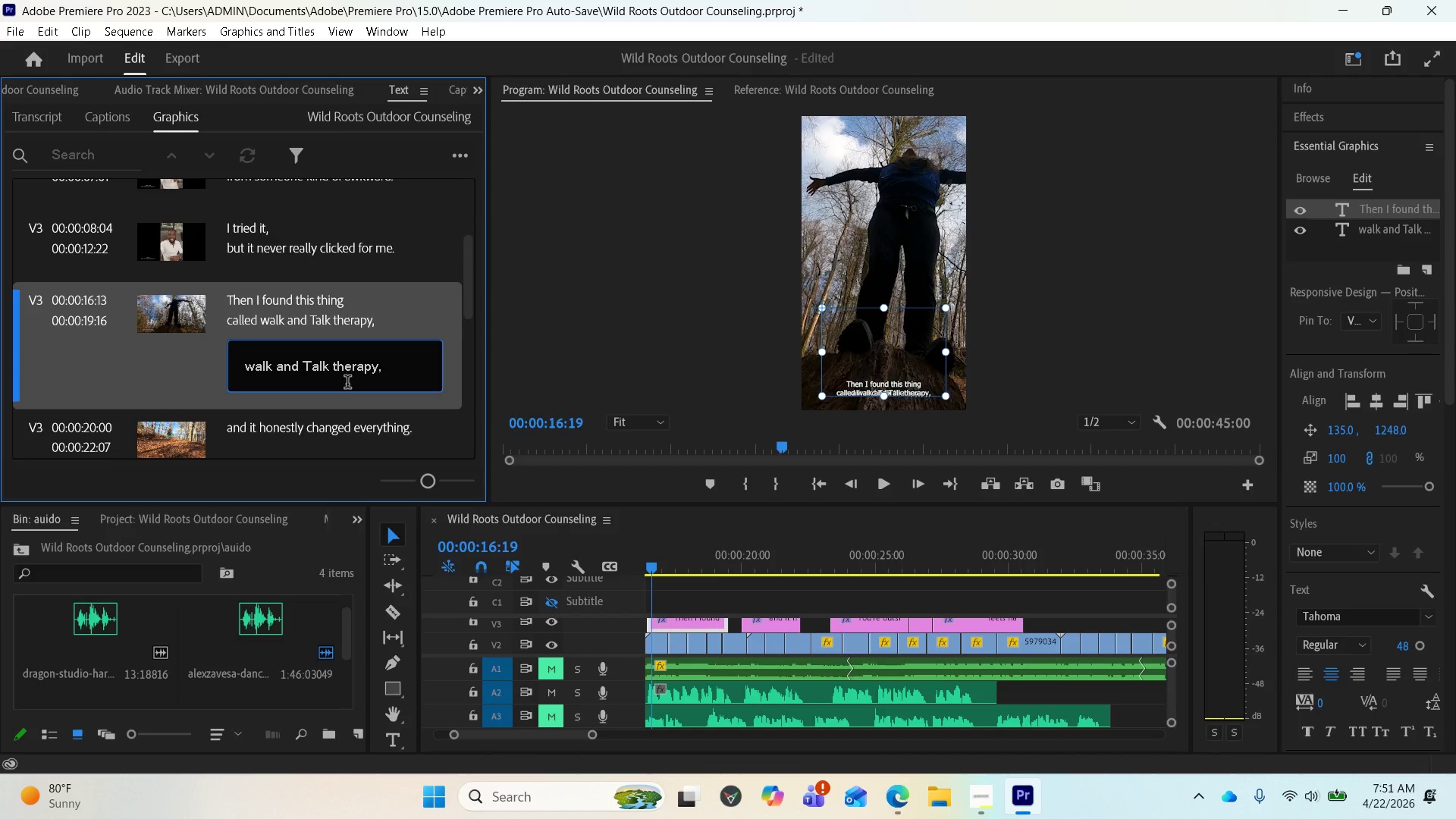 
key(Space)
 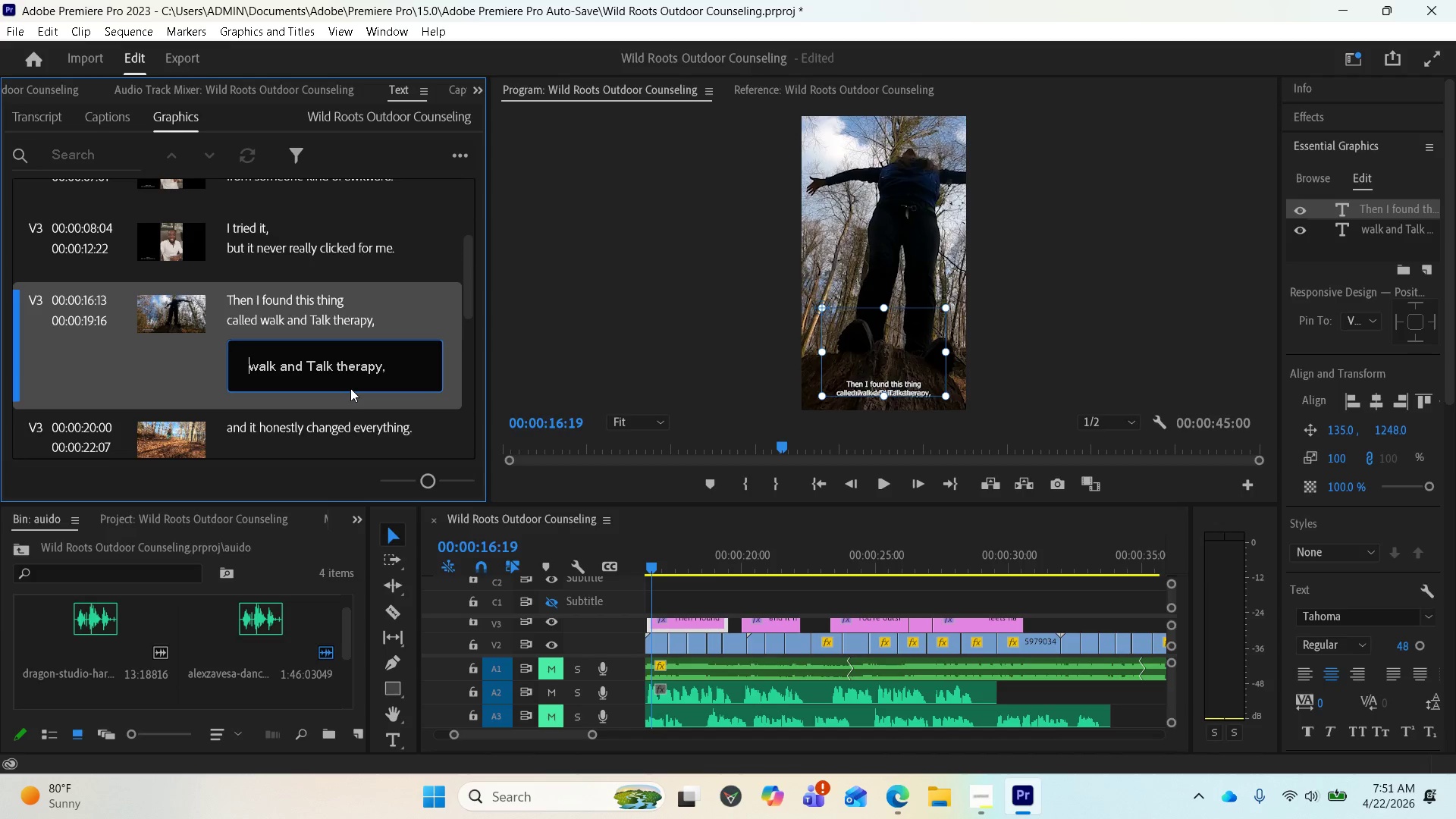 
key(Space)
 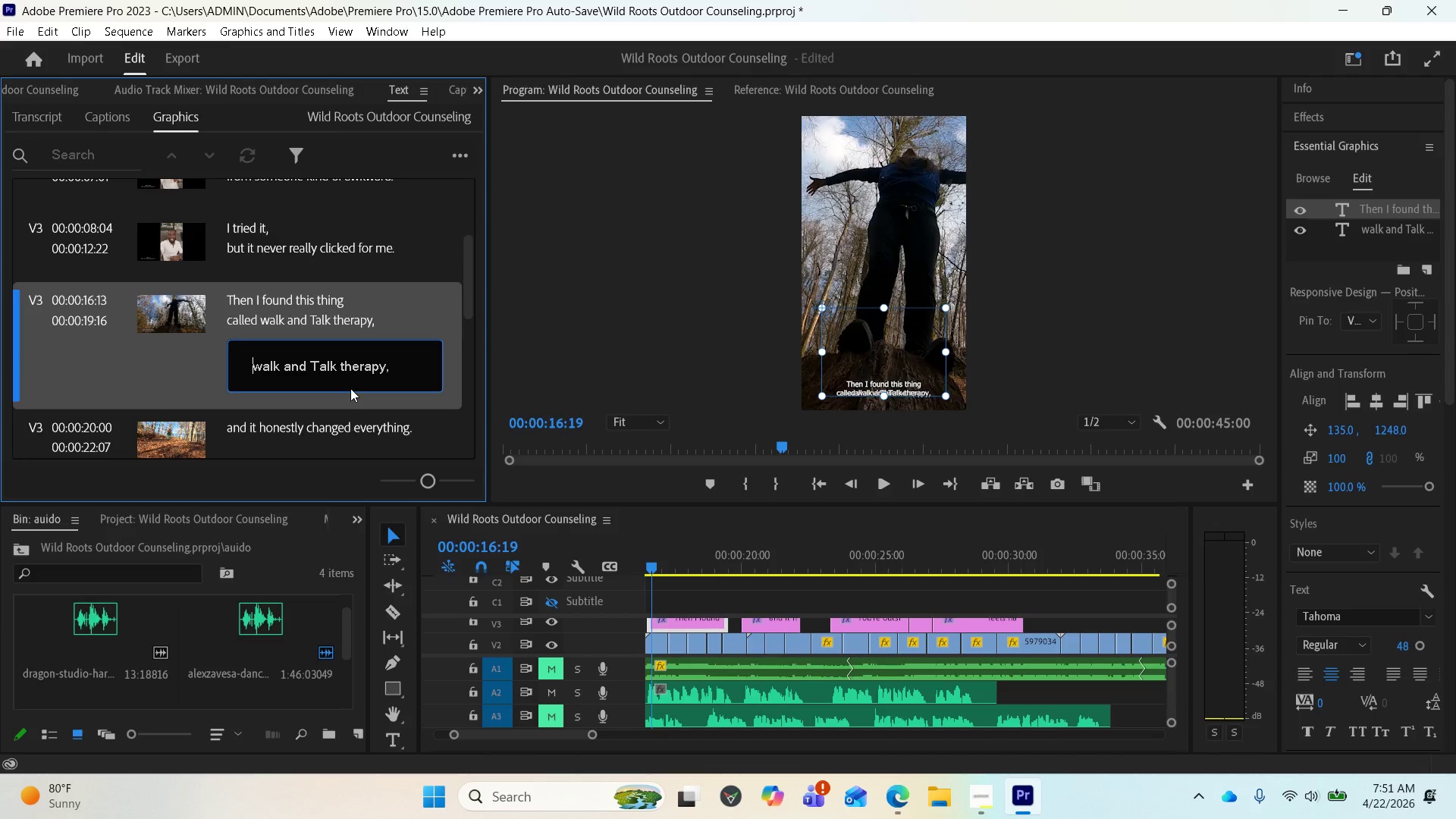 
key(Space)
 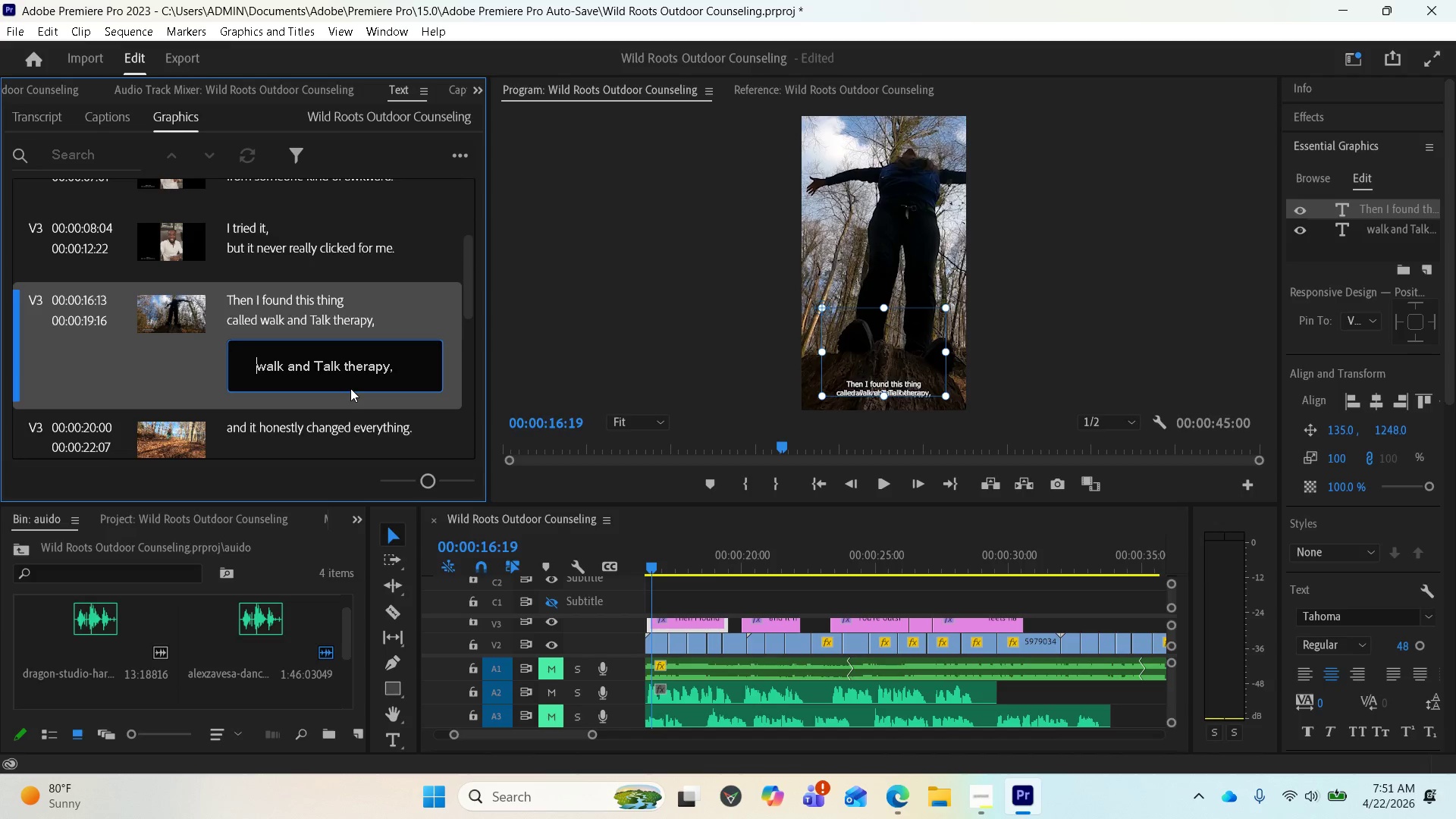 
key(Space)
 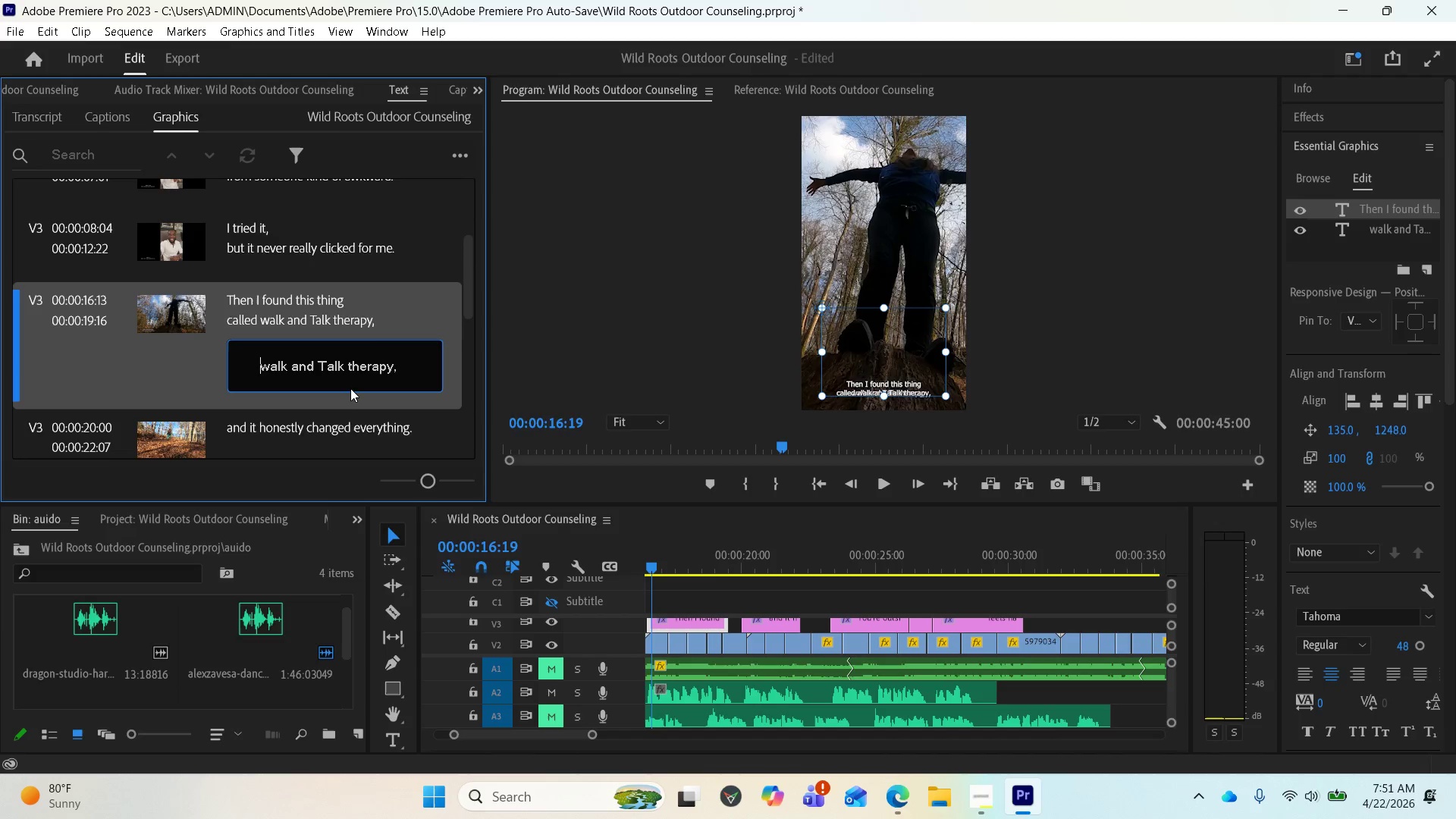 
key(Space)
 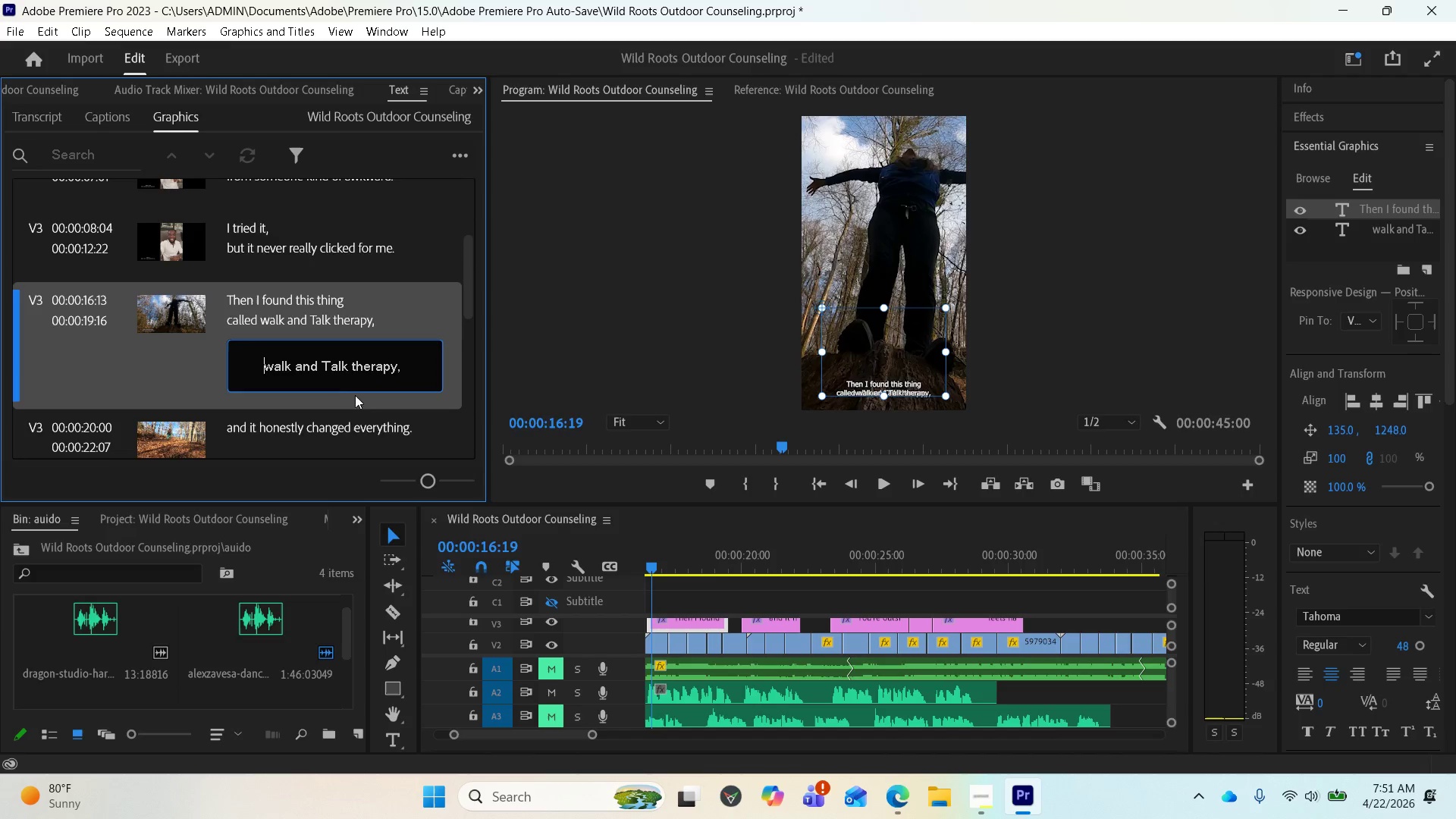 
key(Space)
 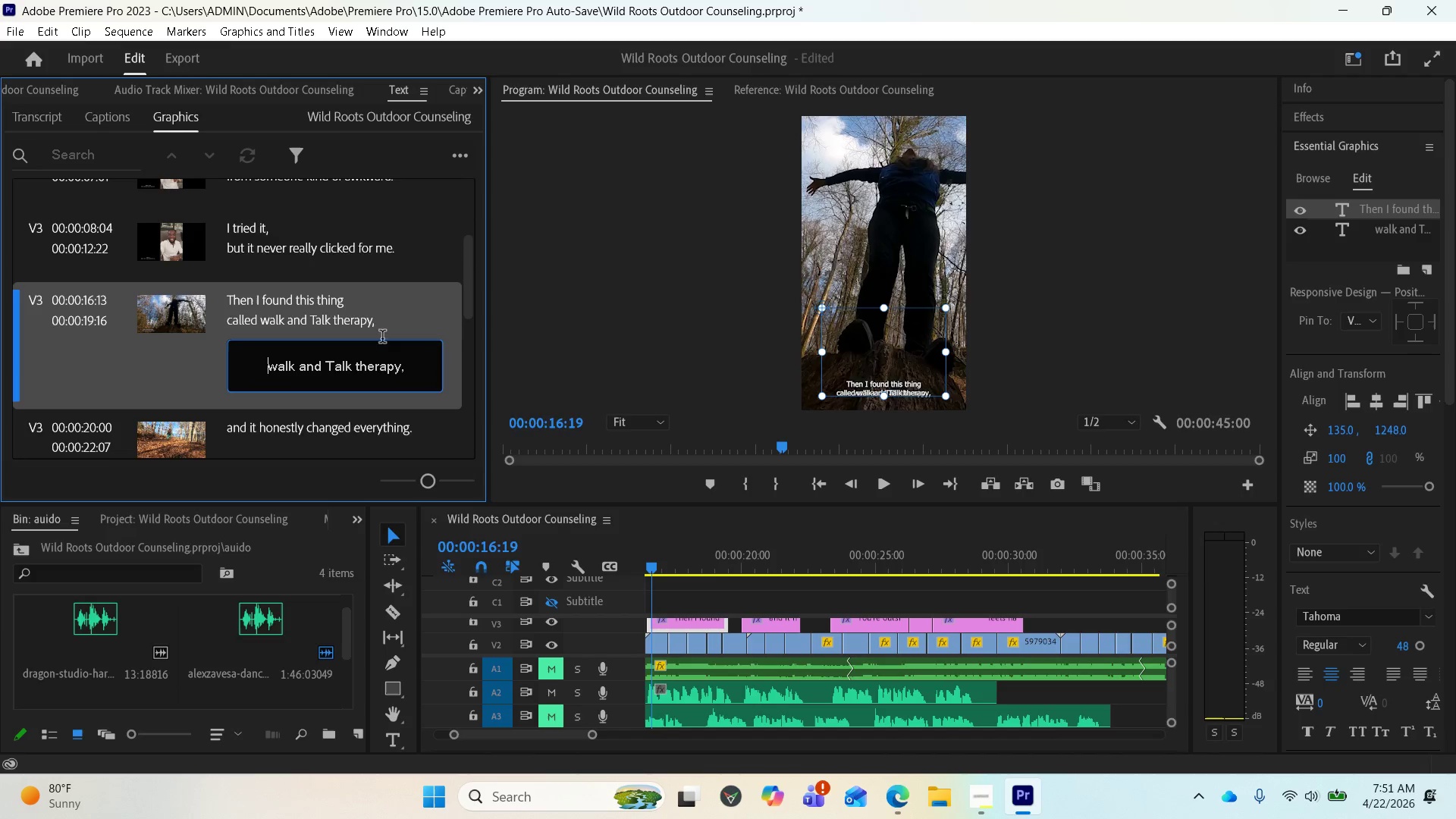 
key(Space)
 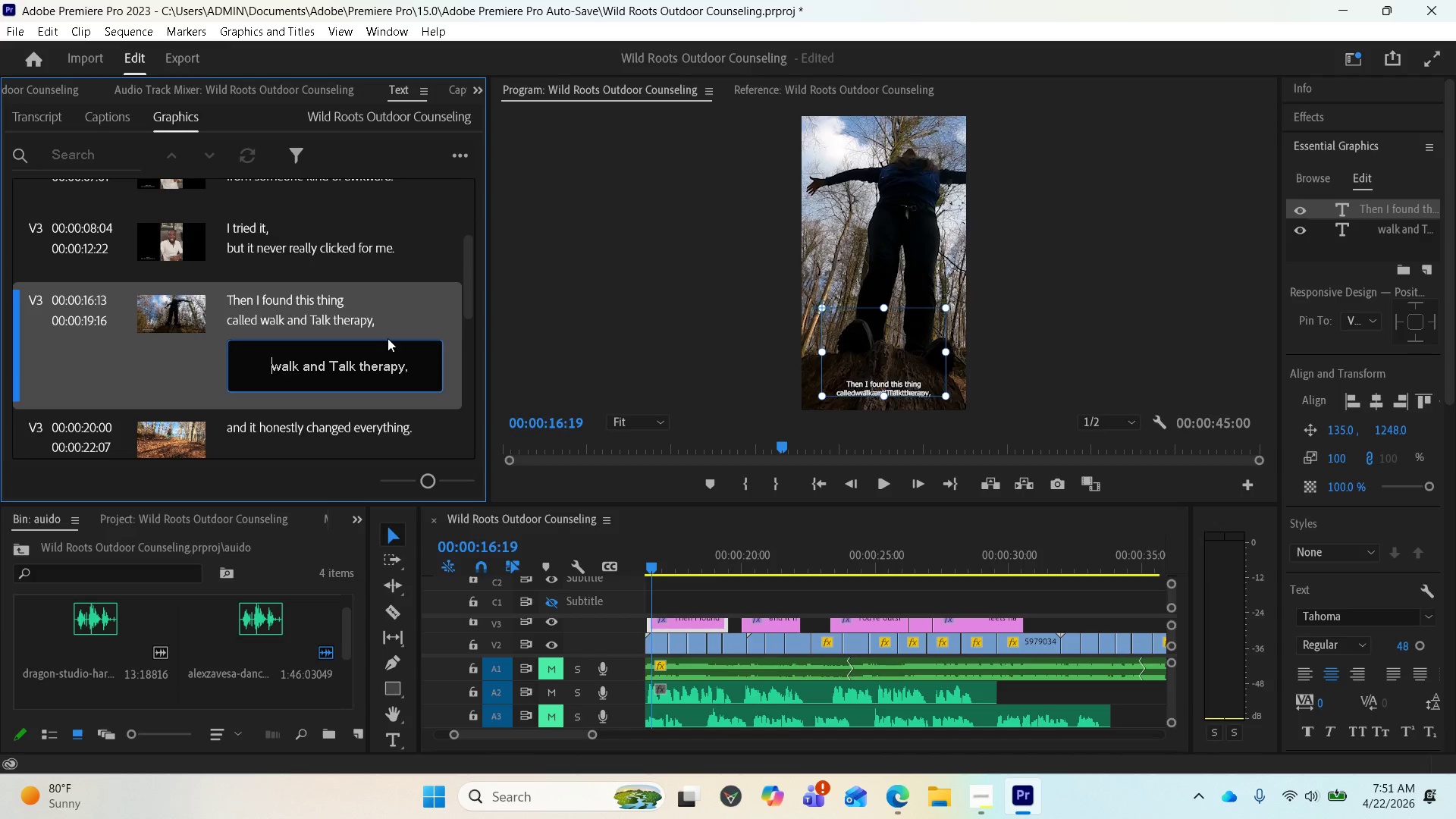 
key(Space)
 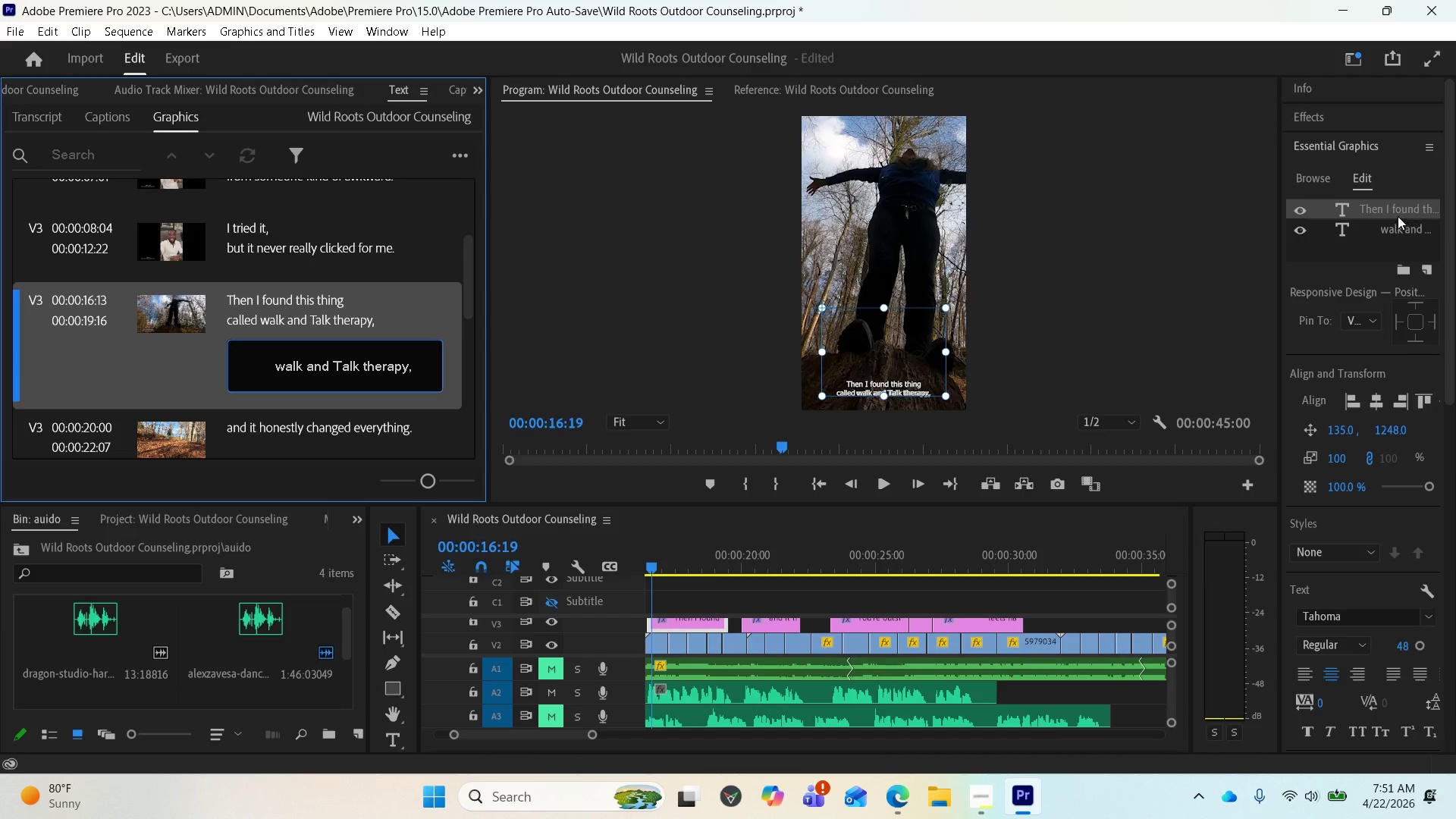 
left_click_drag(start_coordinate=[1376, 237], to_coordinate=[1382, 228])
 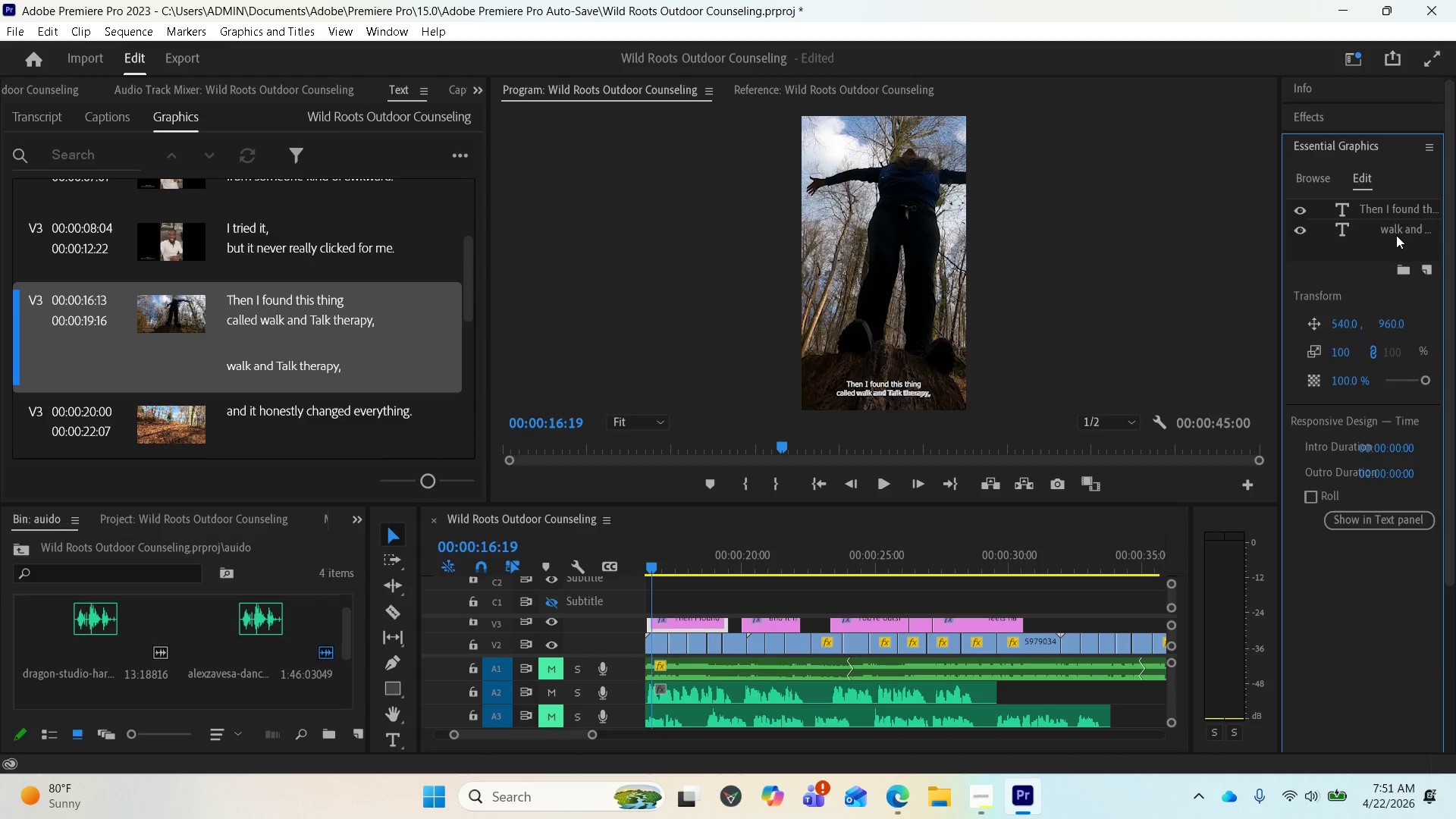 
left_click_drag(start_coordinate=[1396, 235], to_coordinate=[1393, 204])
 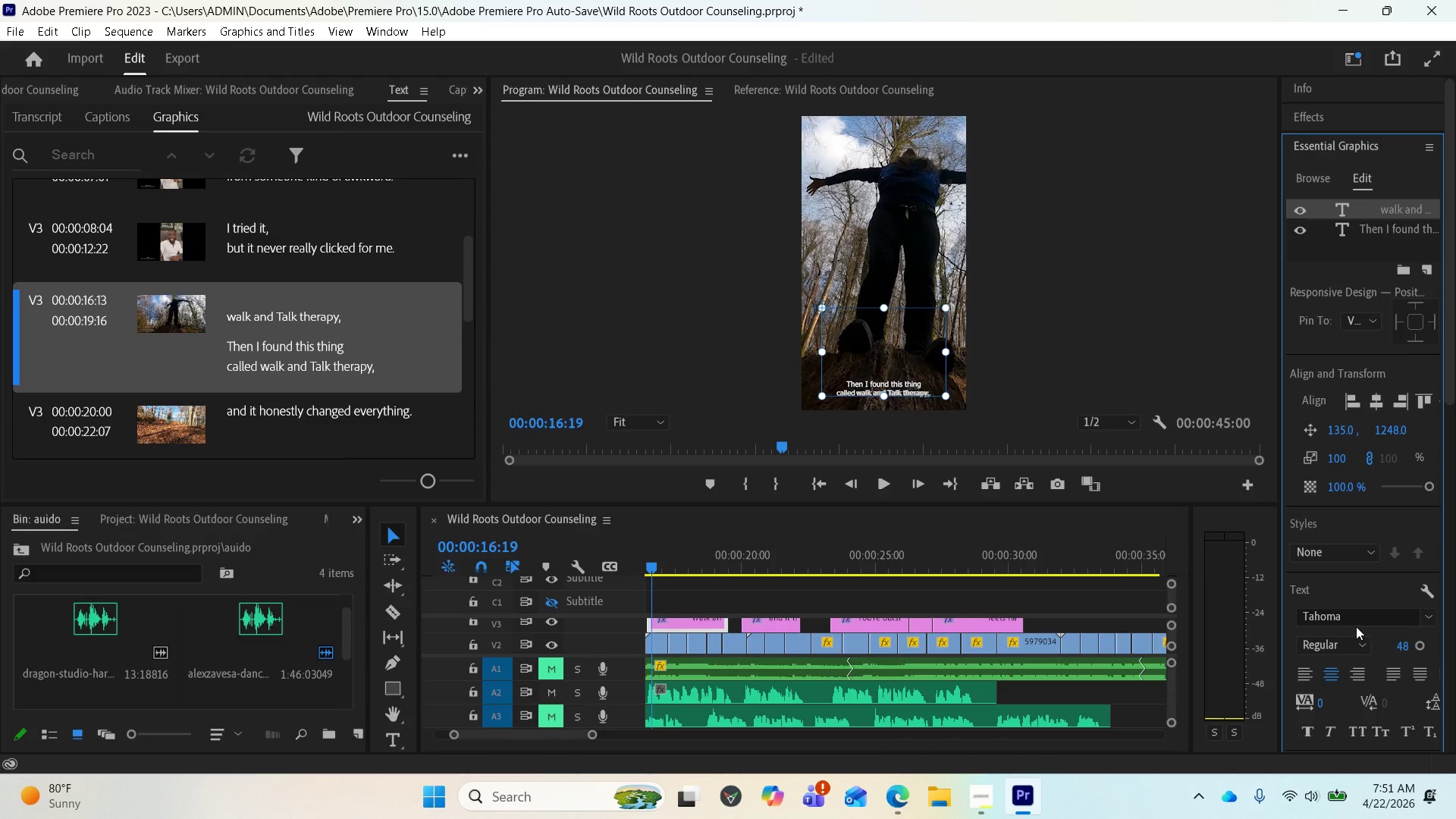 
wait(9.33)
 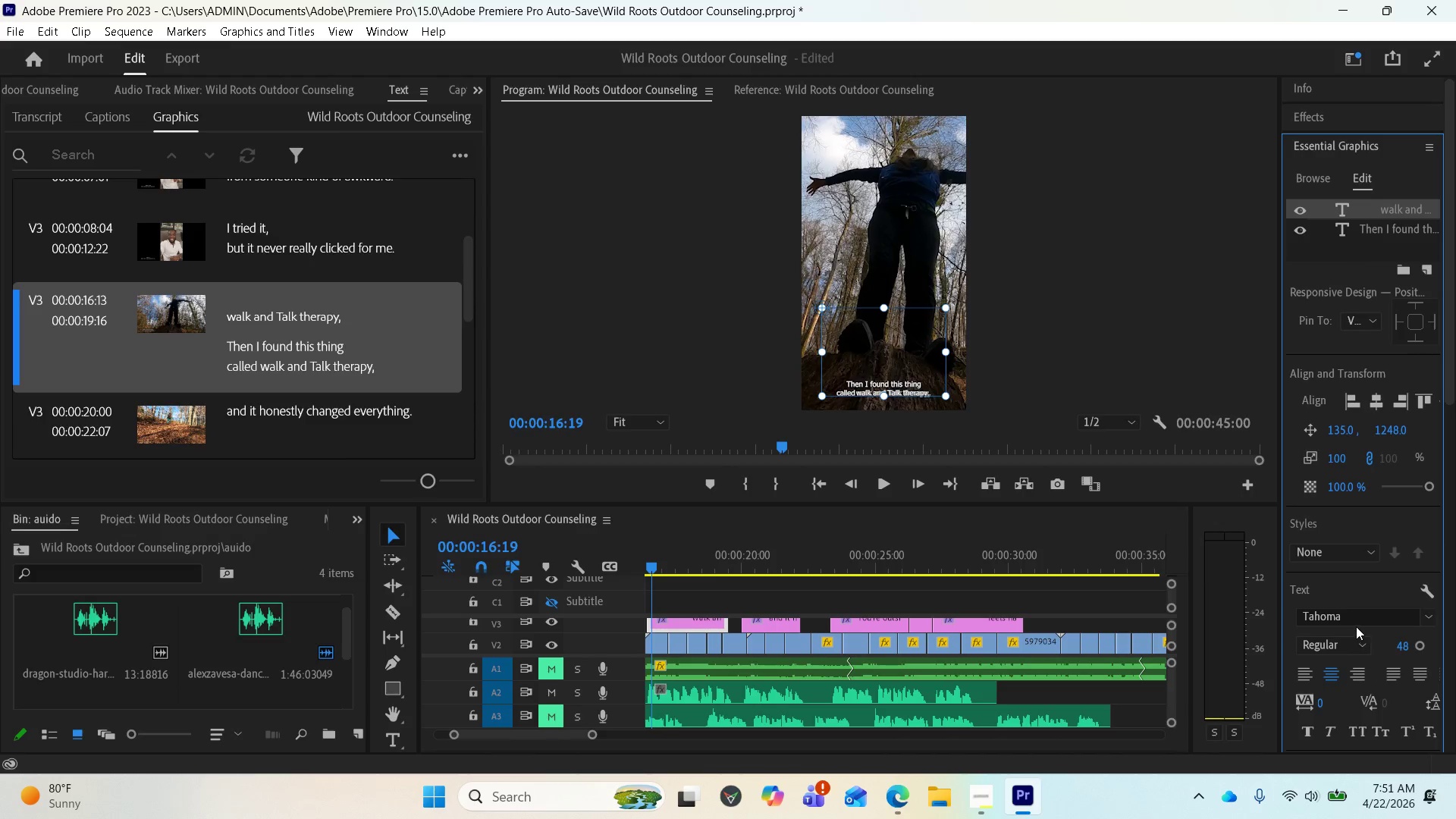 
left_click([1435, 618])
 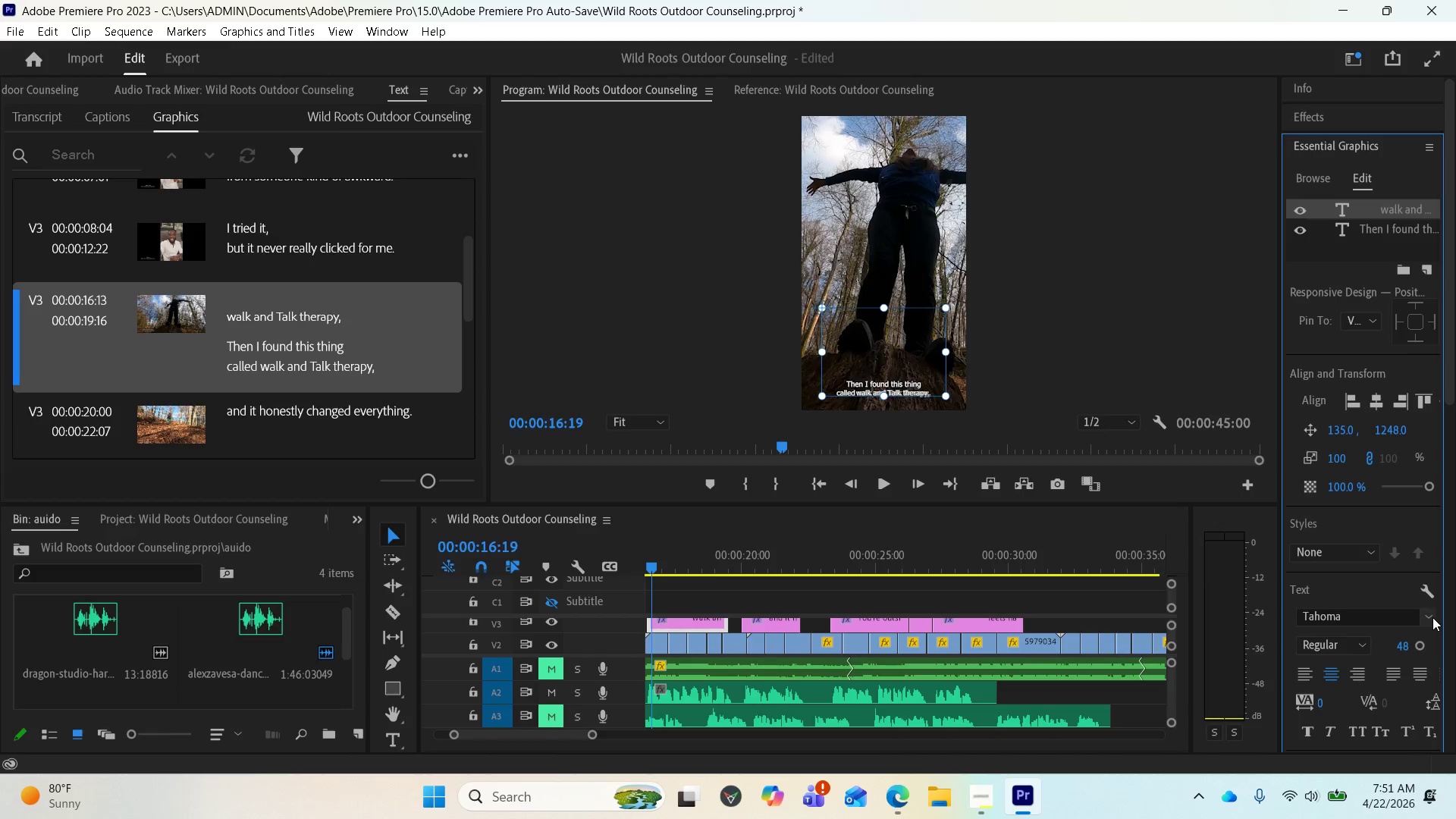 
left_click([1432, 617])
 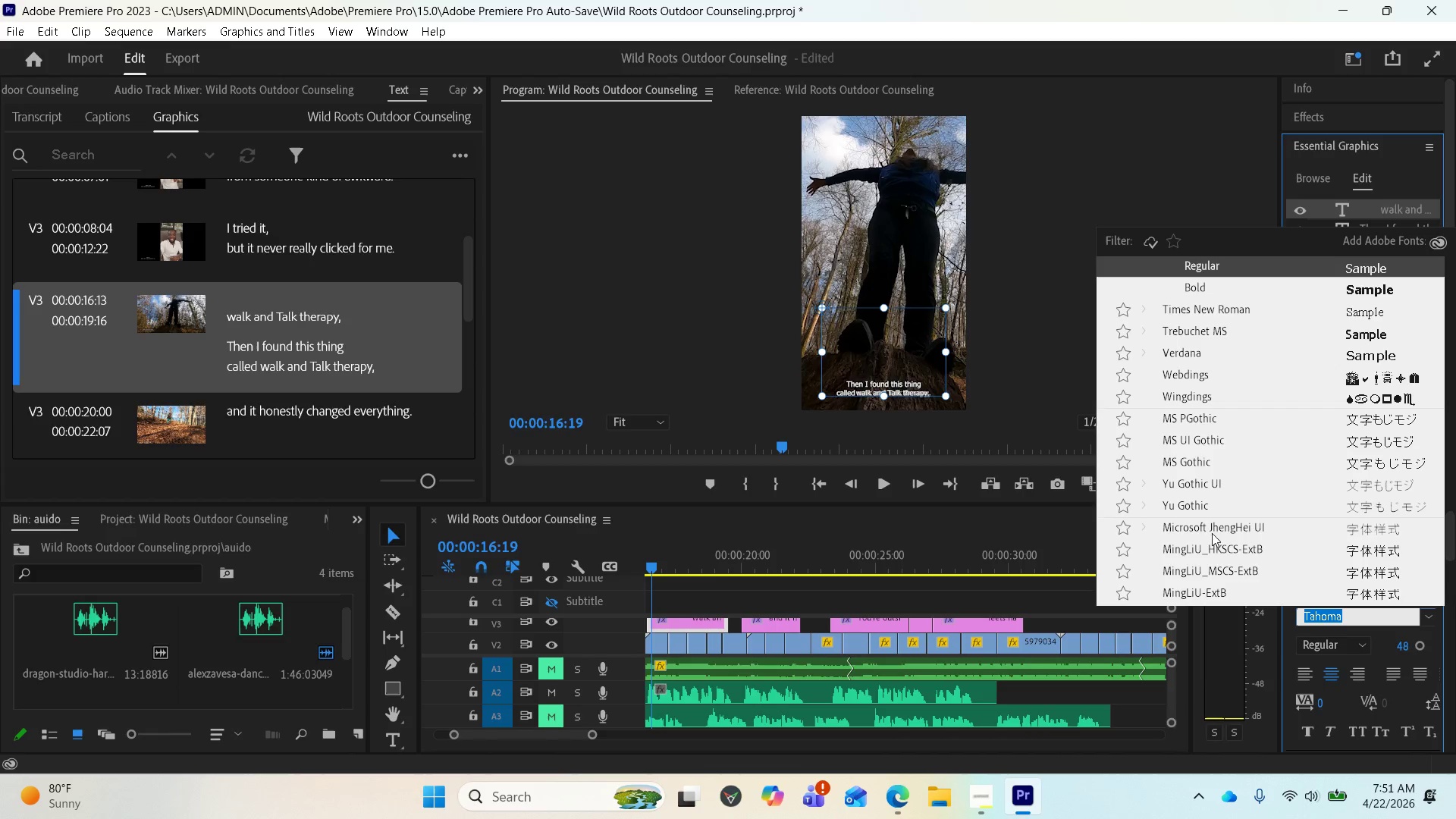 
scroll: coordinate [1244, 494], scroll_direction: up, amount: 16.0
 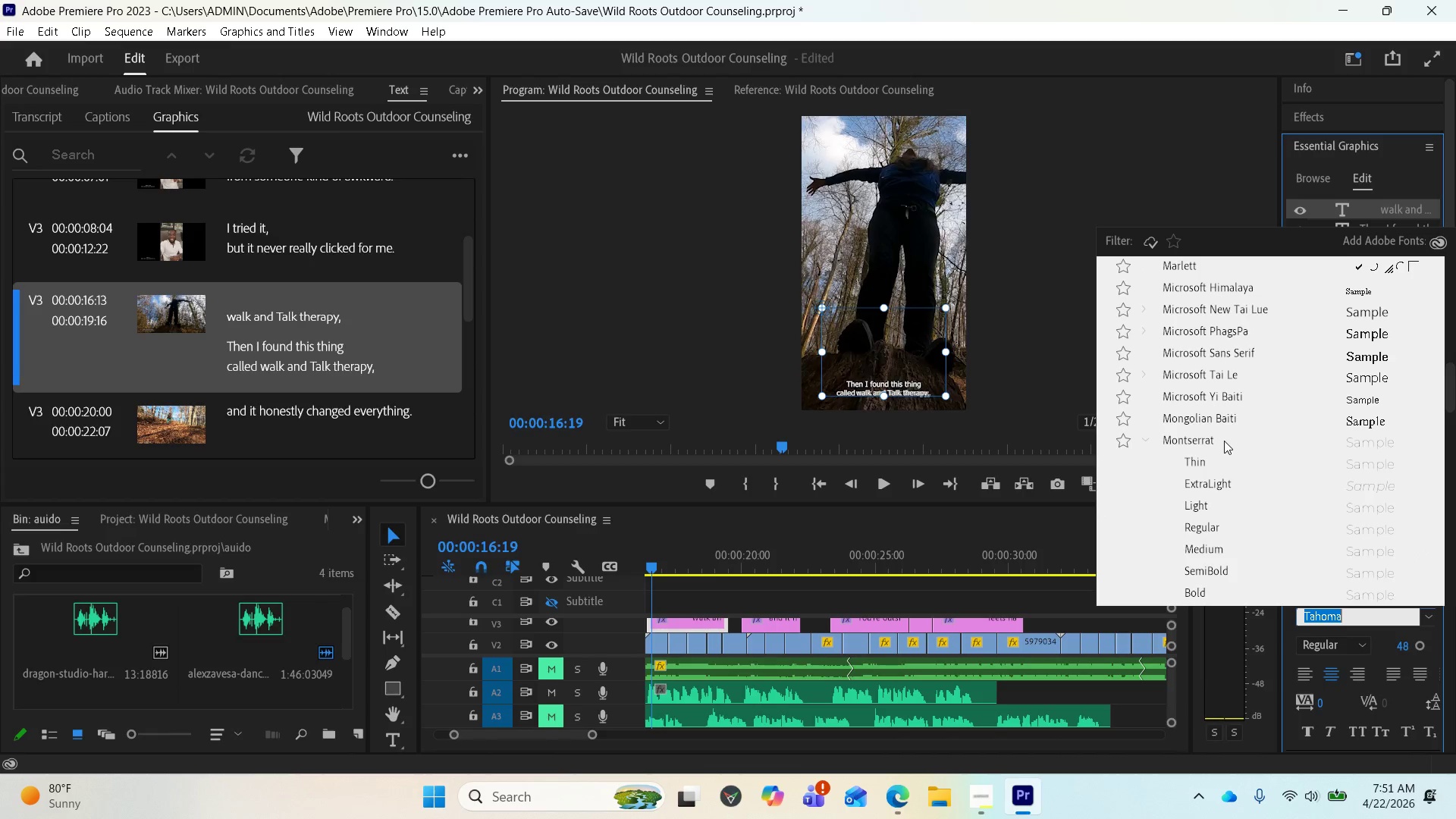 
left_click([1219, 436])
 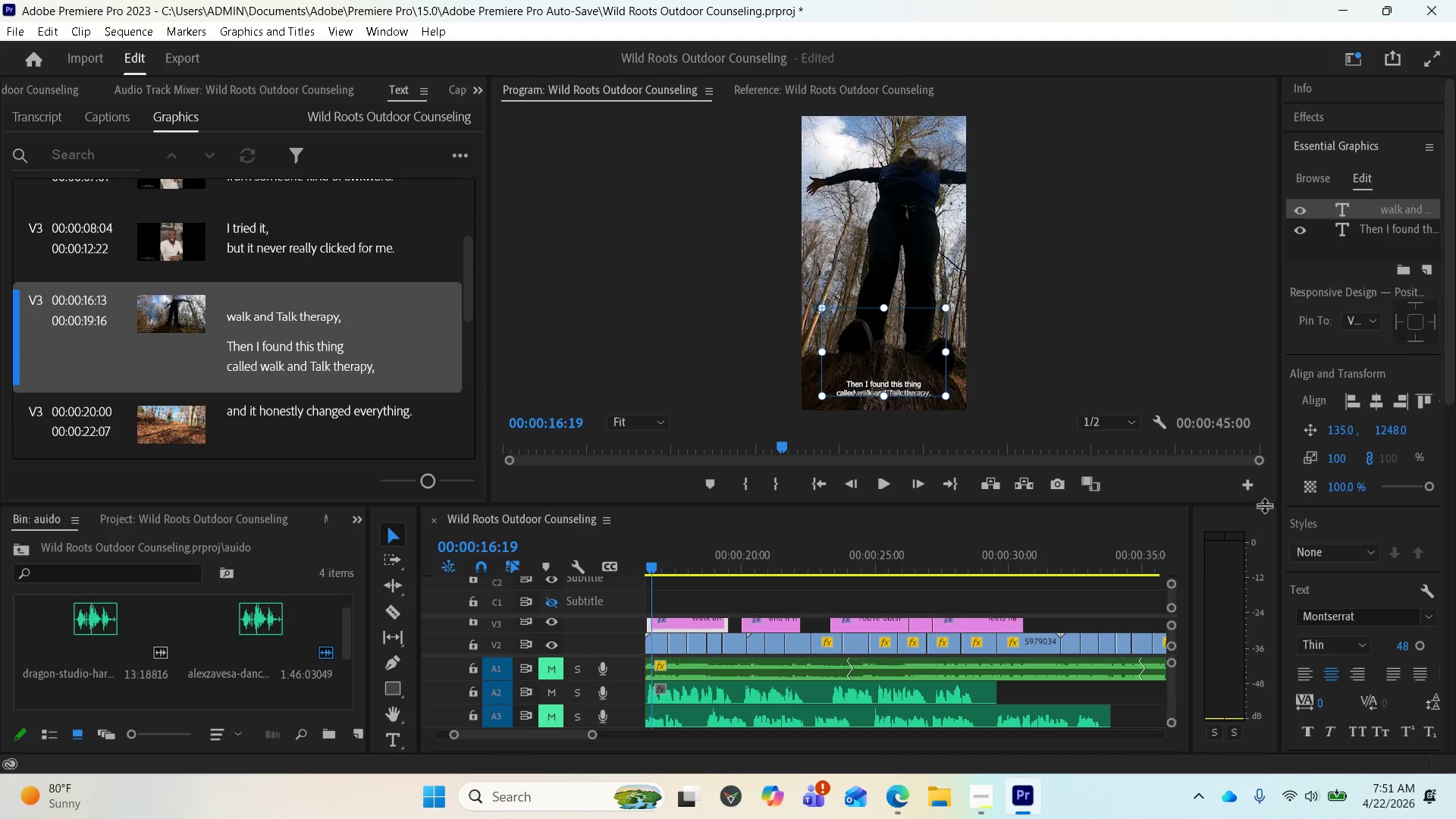 
wait(6.12)
 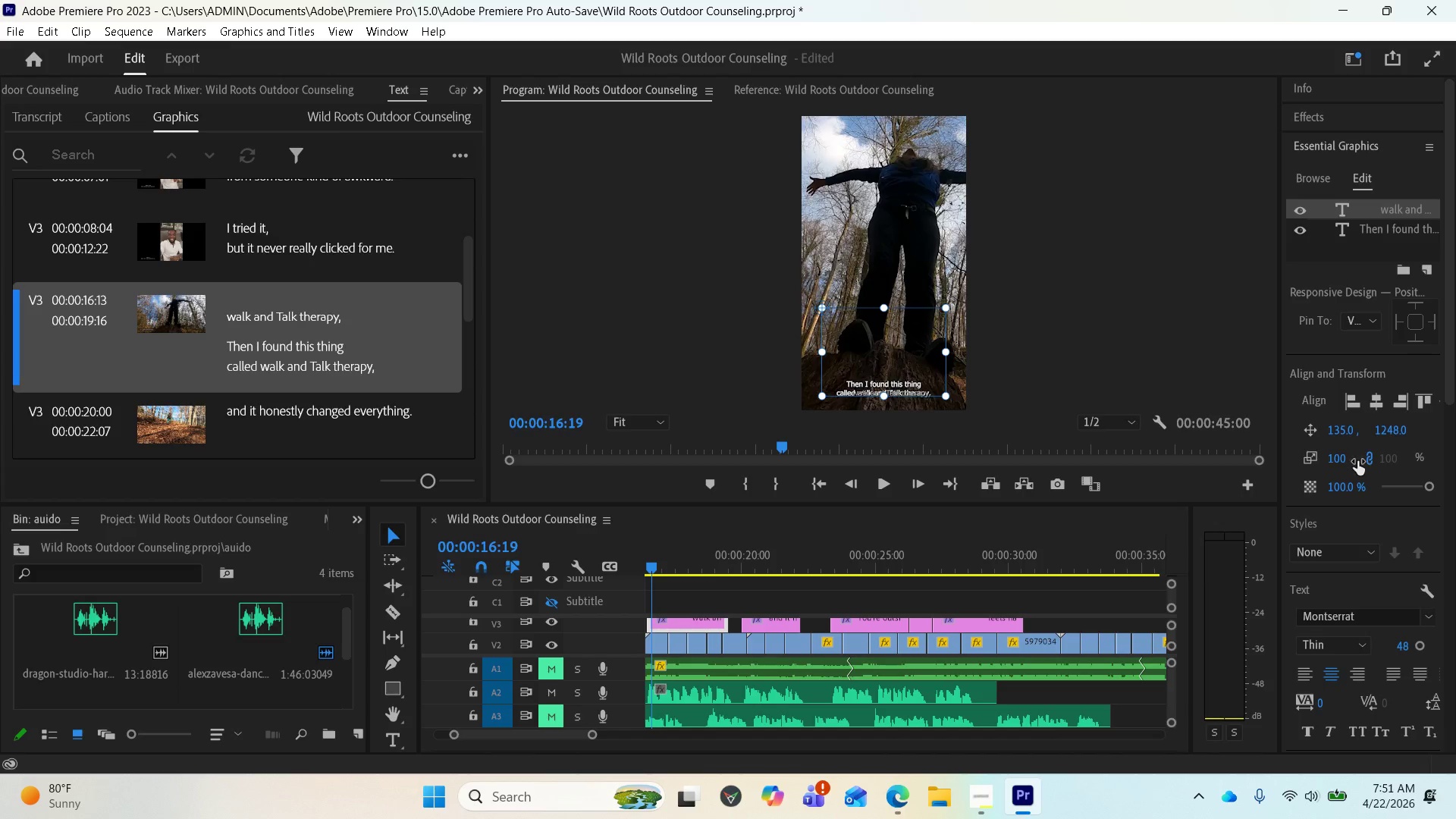 
left_click([1363, 645])
 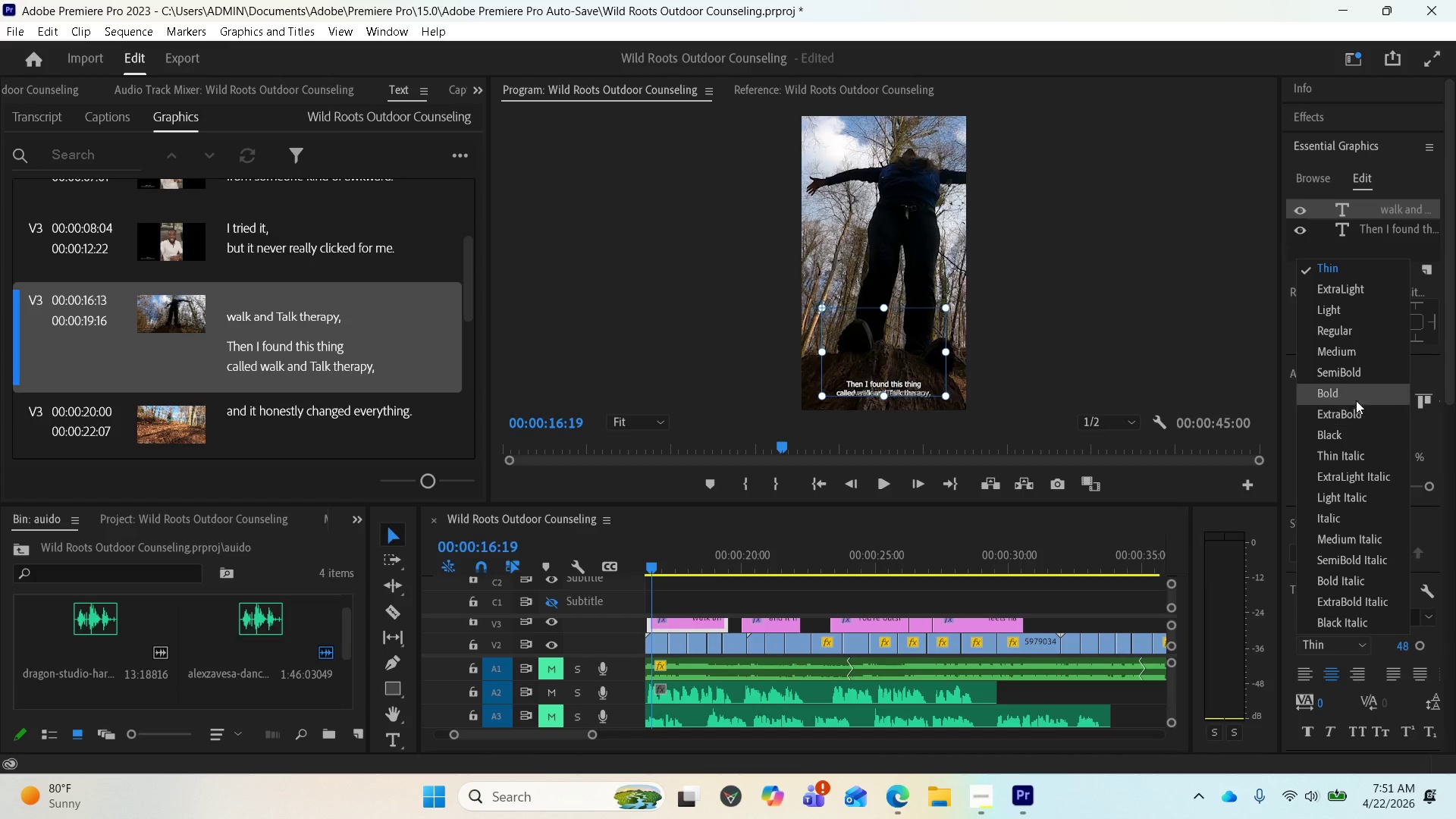 
left_click([1348, 390])
 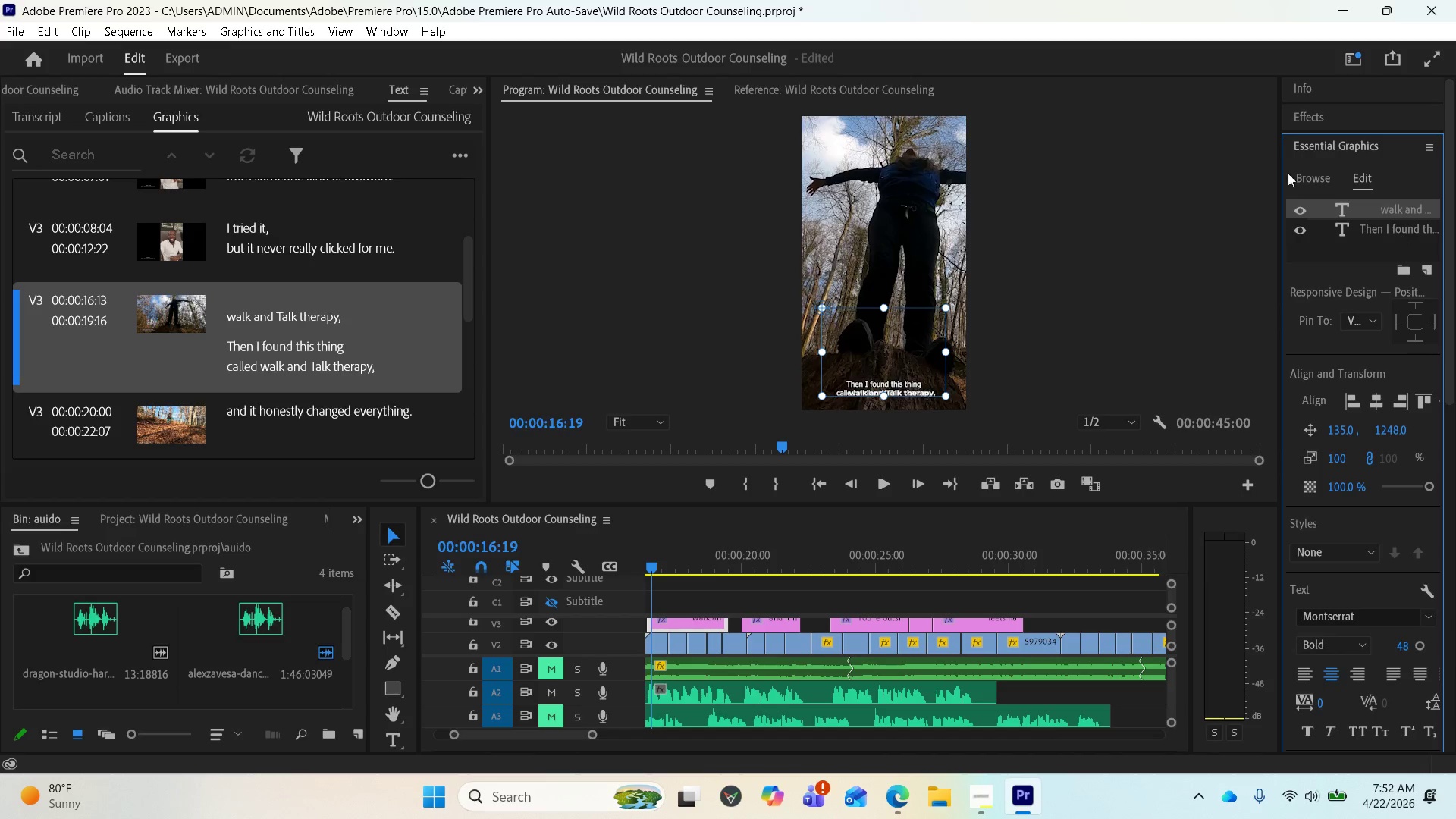 
left_click([1370, 229])
 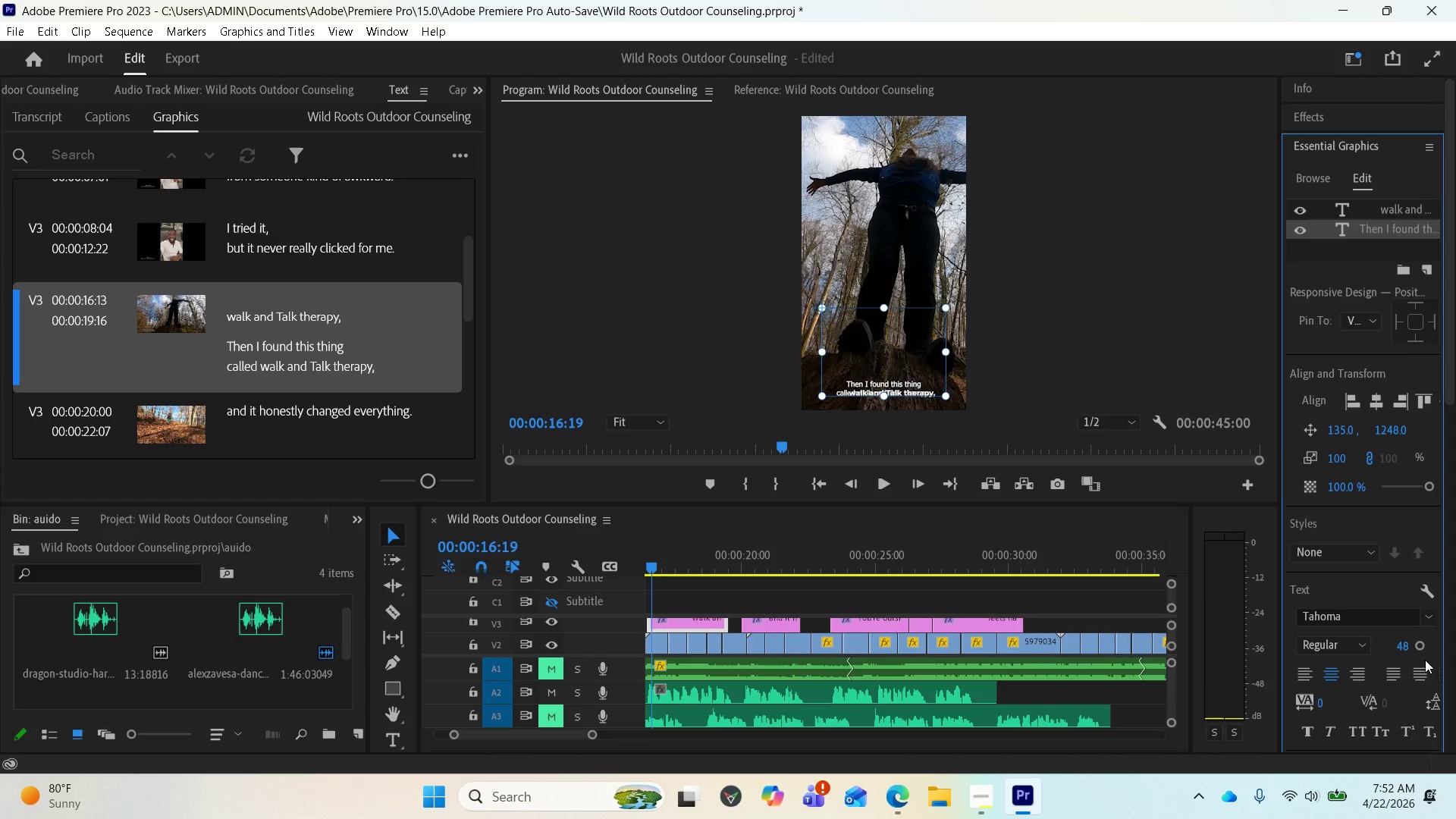 
mouse_move([1406, 610])
 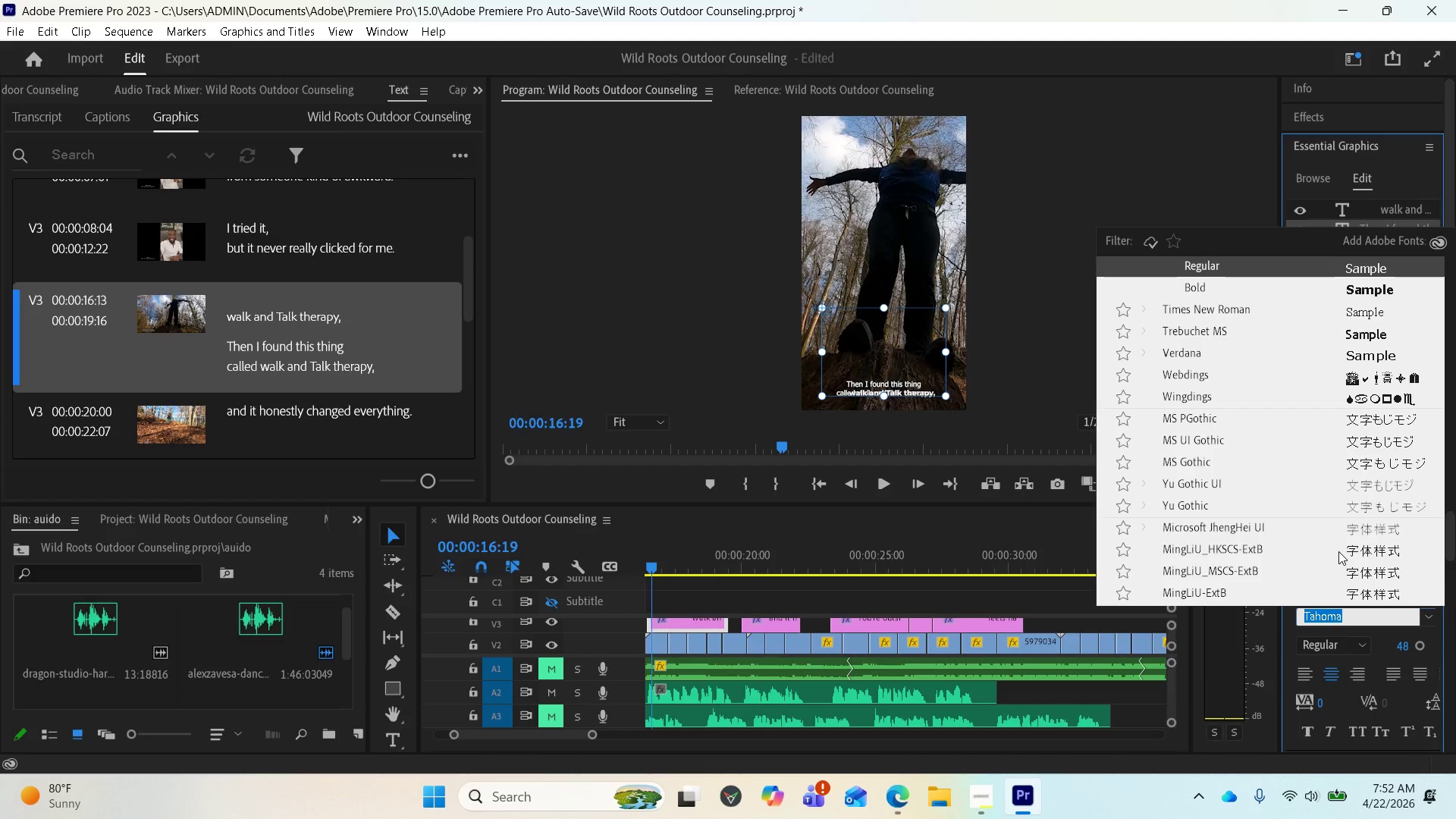 
scroll: coordinate [1336, 559], scroll_direction: down, amount: 5.0
 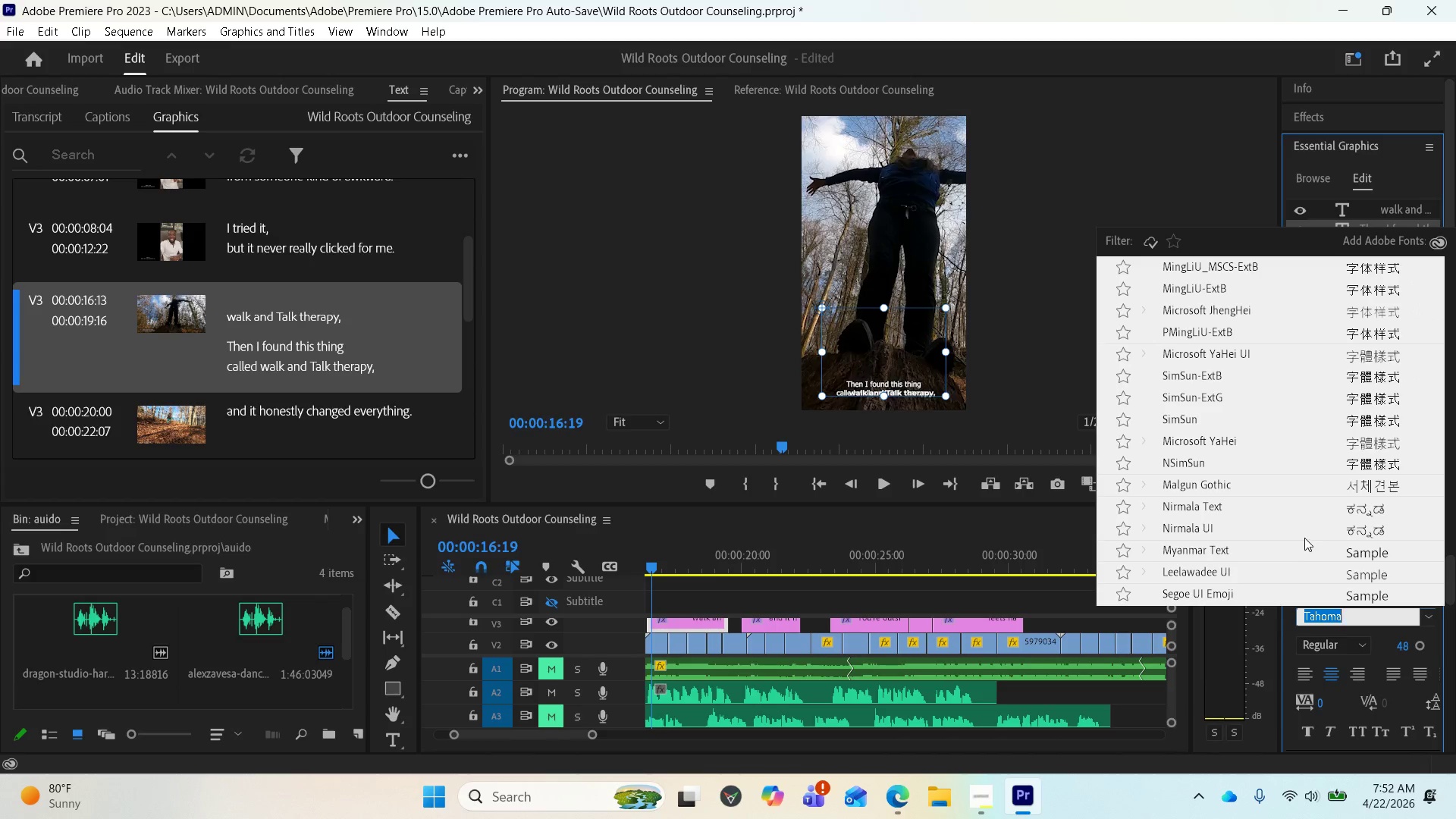 
scroll: coordinate [1279, 499], scroll_direction: up, amount: 19.0
 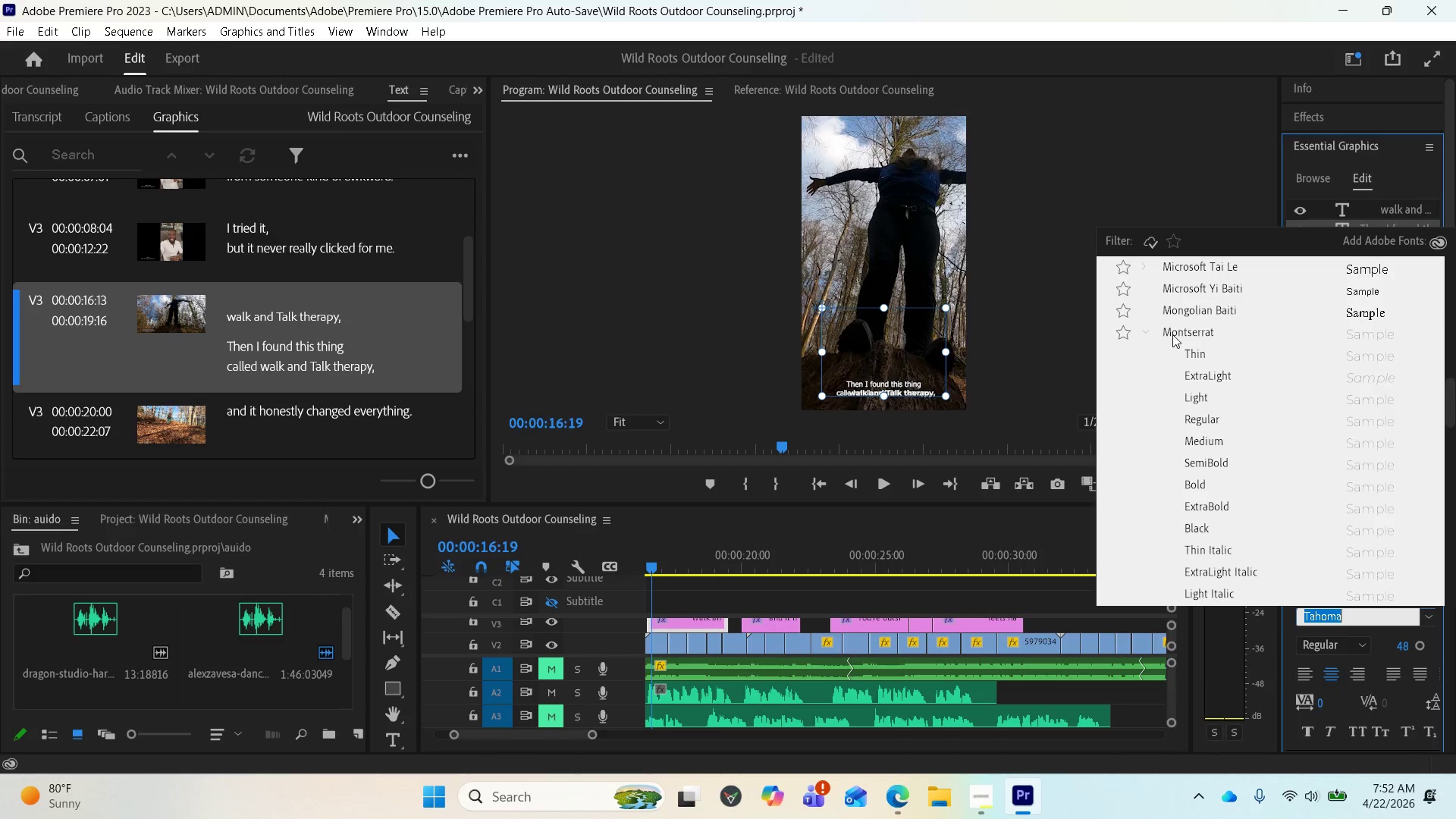 
left_click([1172, 333])
 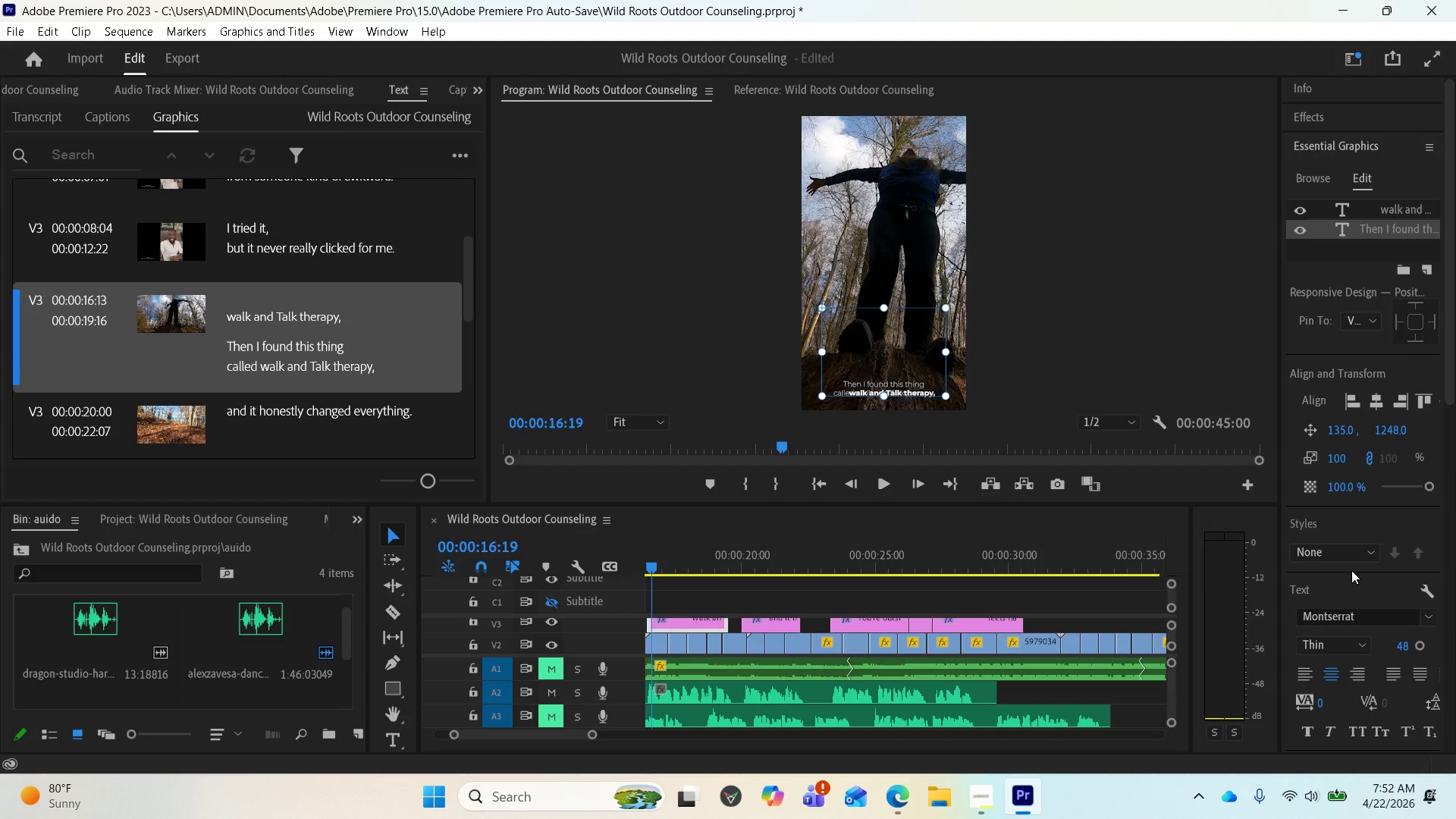 
left_click([1362, 650])
 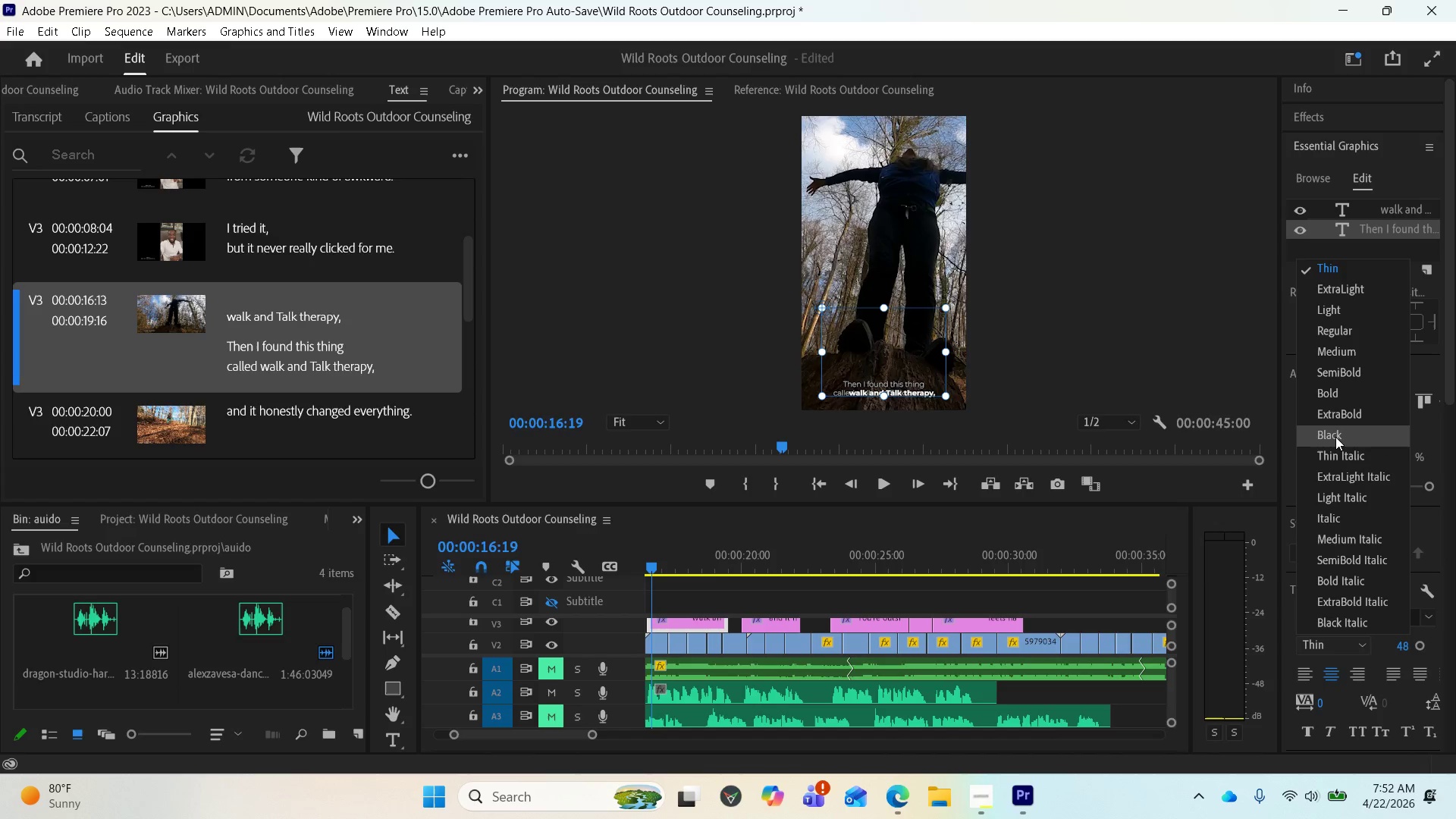 
left_click([1329, 396])
 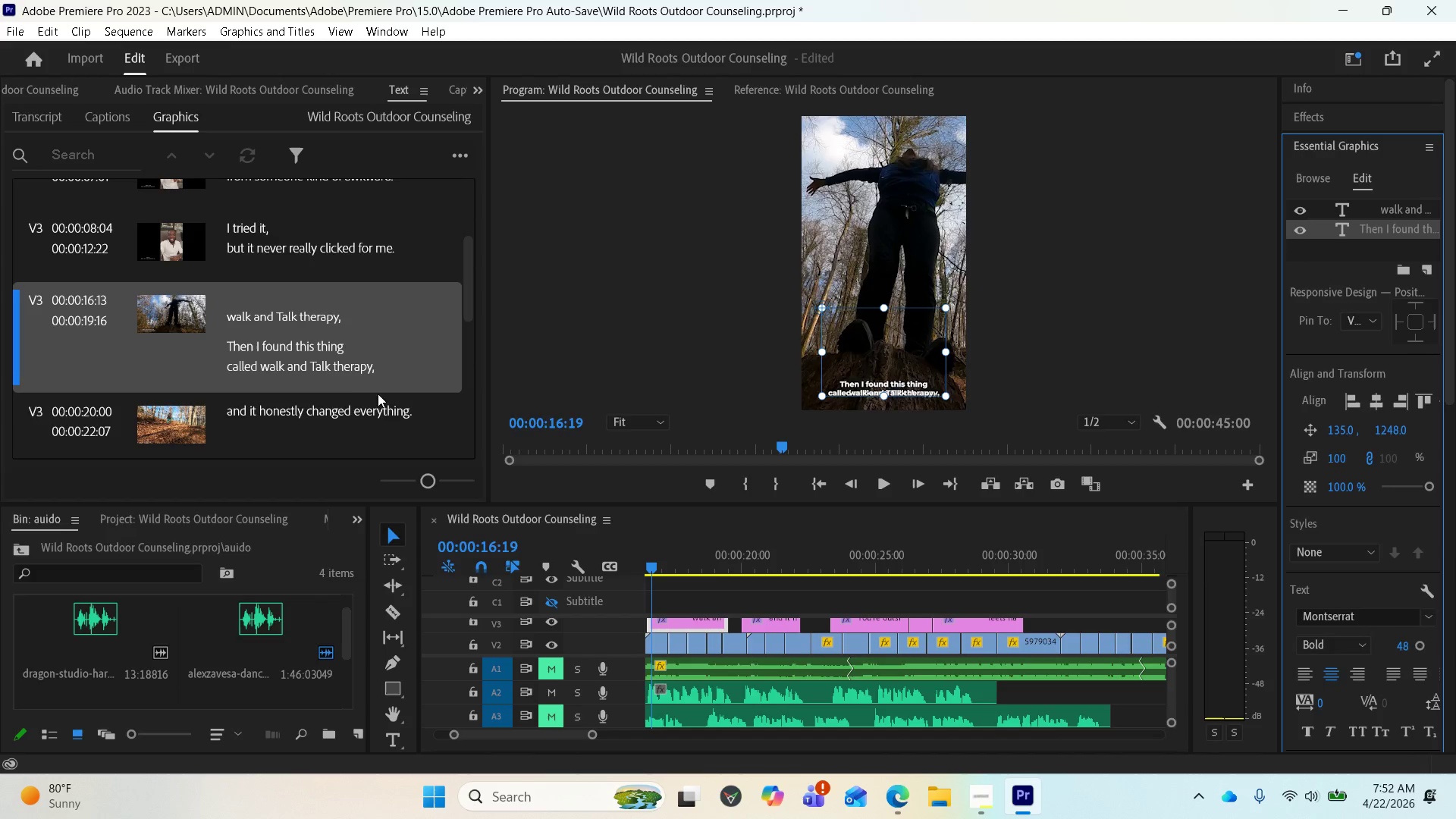 
left_click([301, 316])
 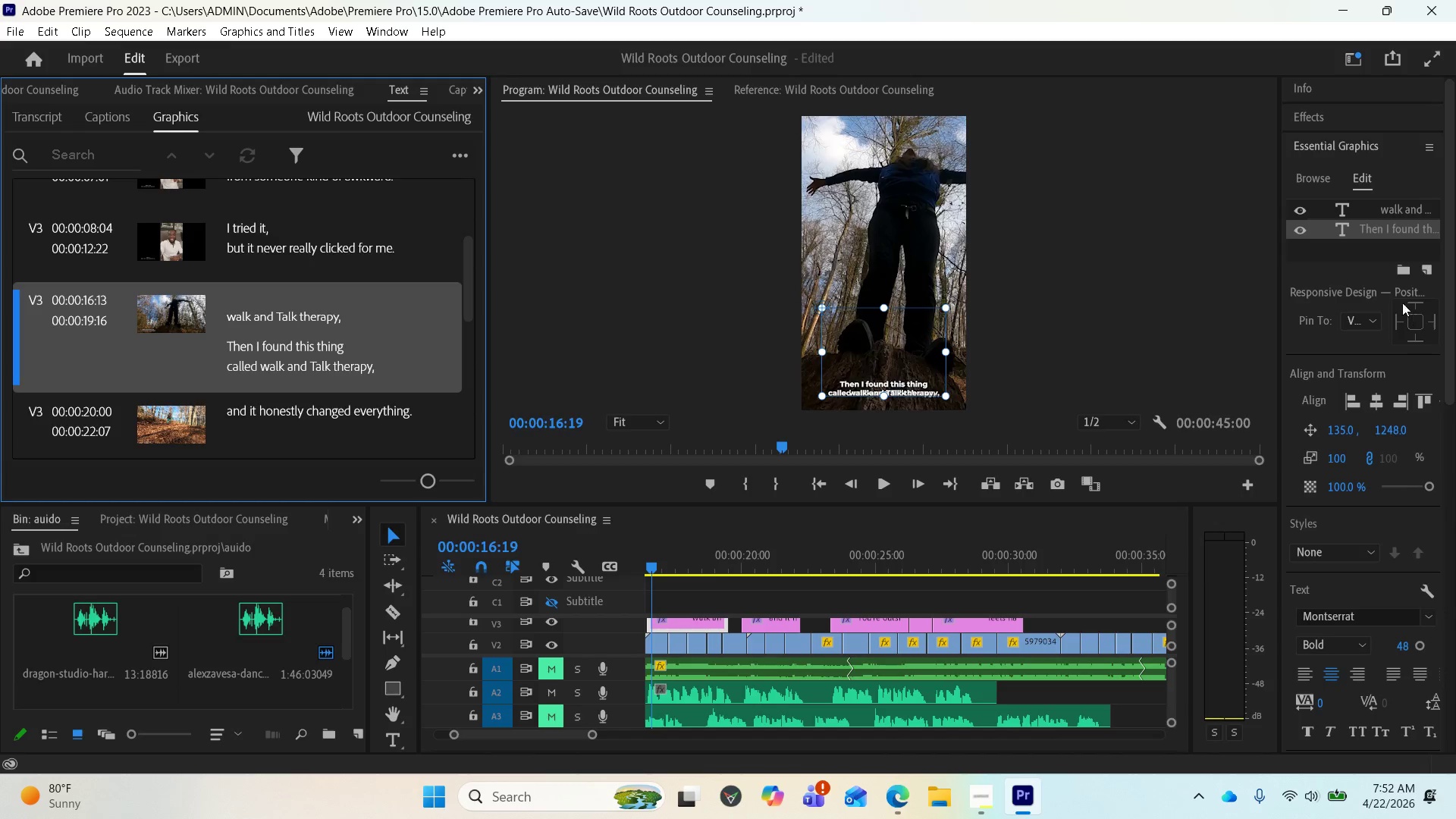 
left_click([1395, 210])
 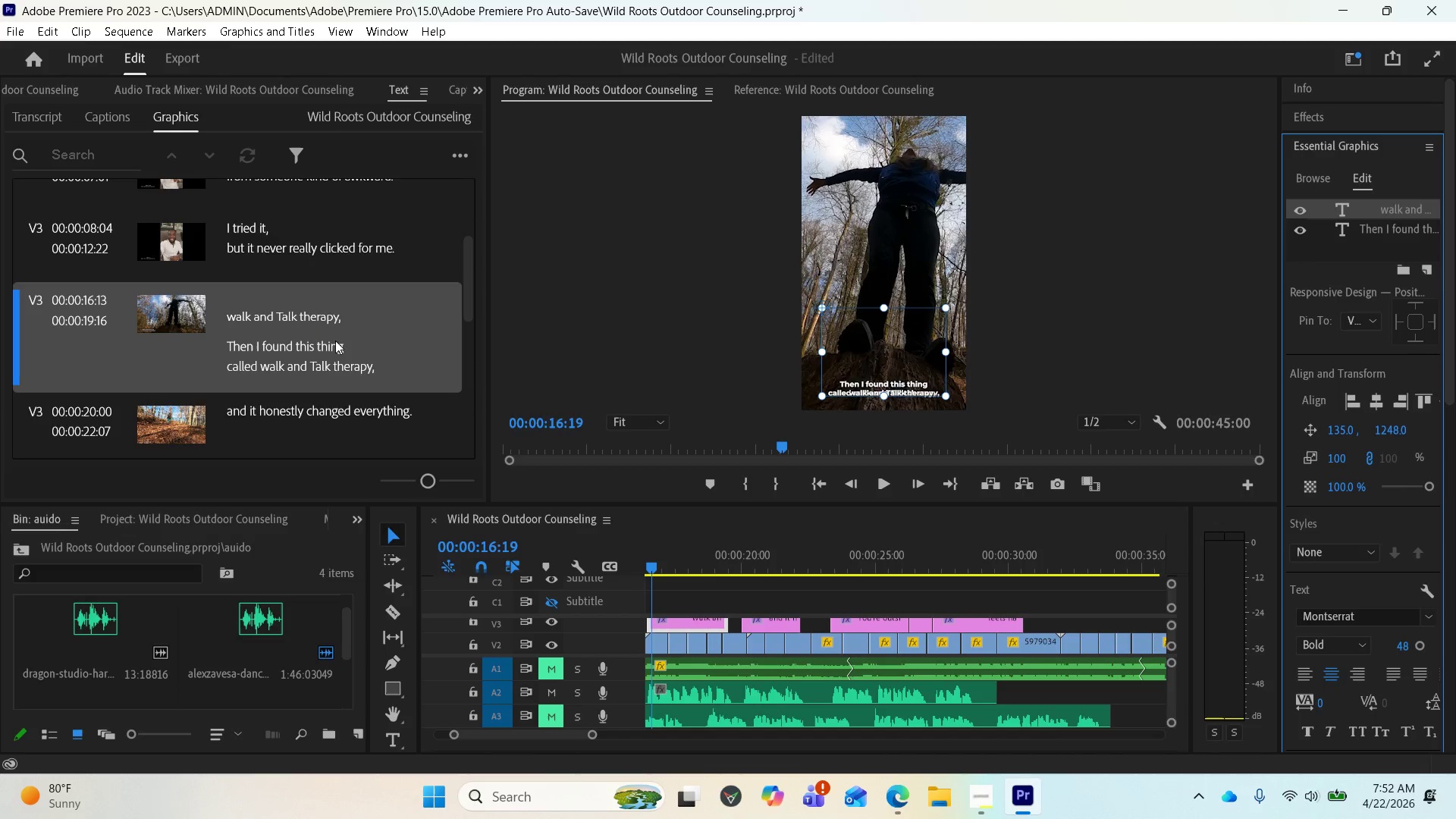 
double_click([304, 318])
 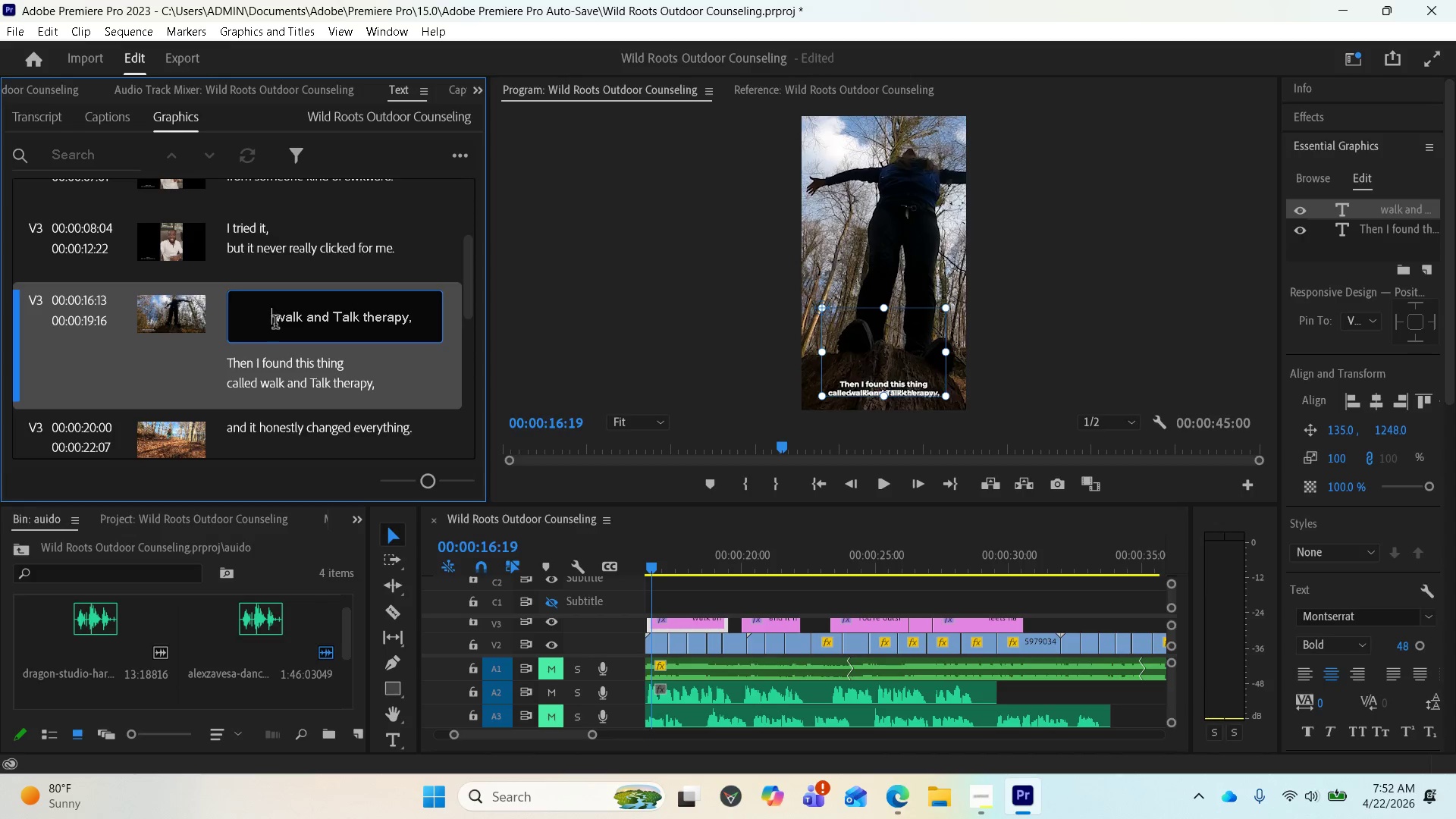 
wait(5.59)
 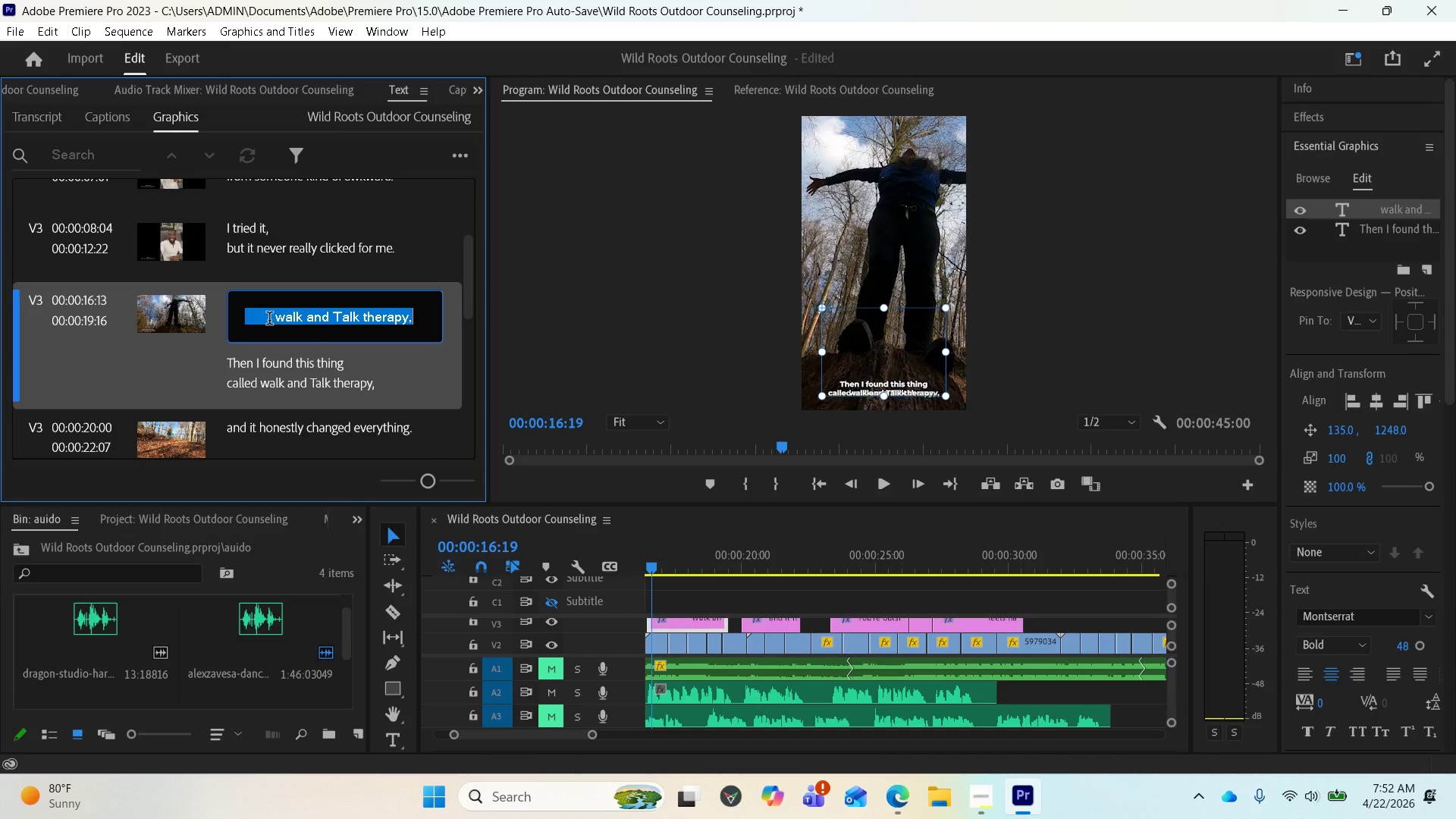 
key(Backspace)
 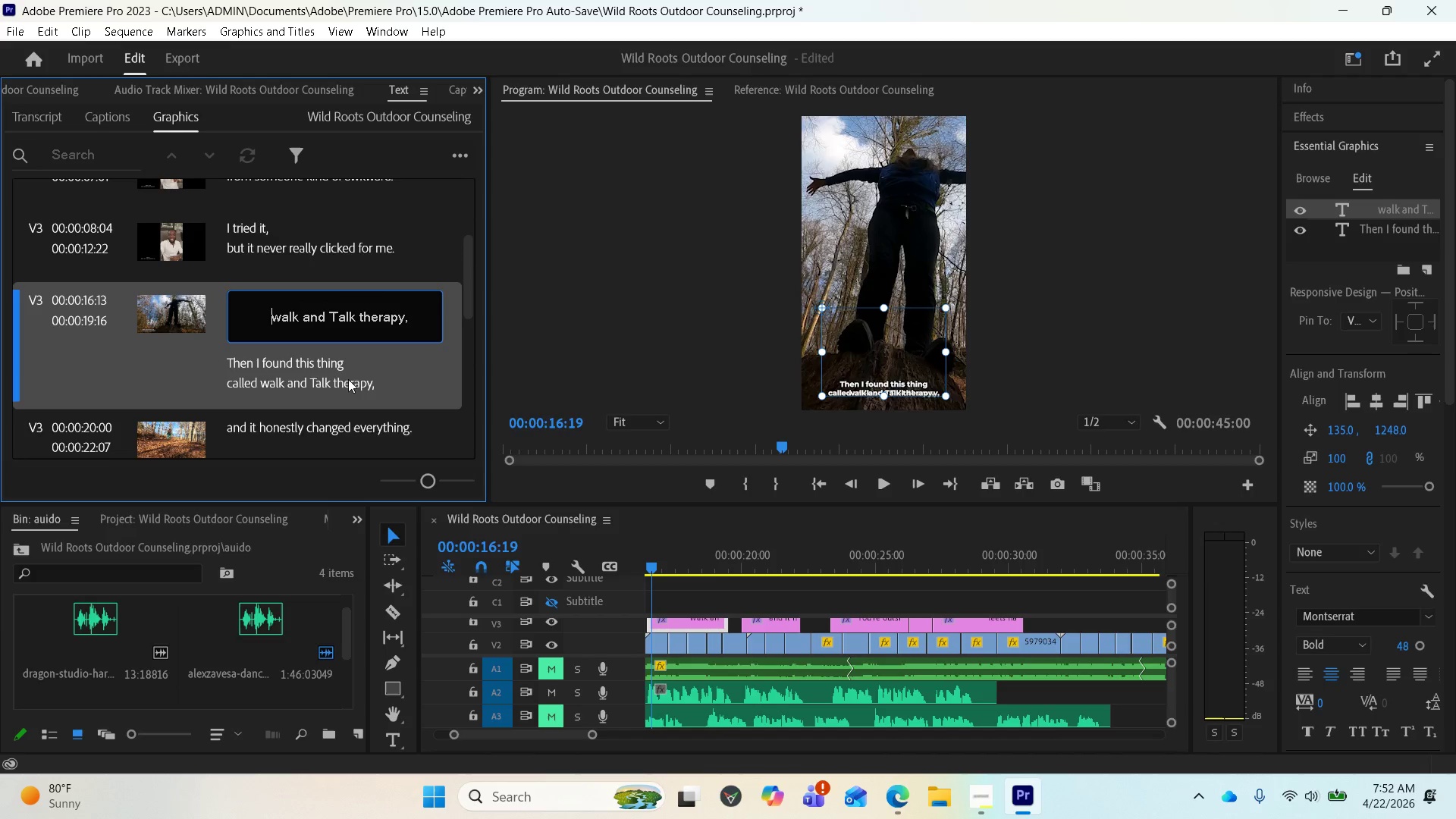 
key(Space)
 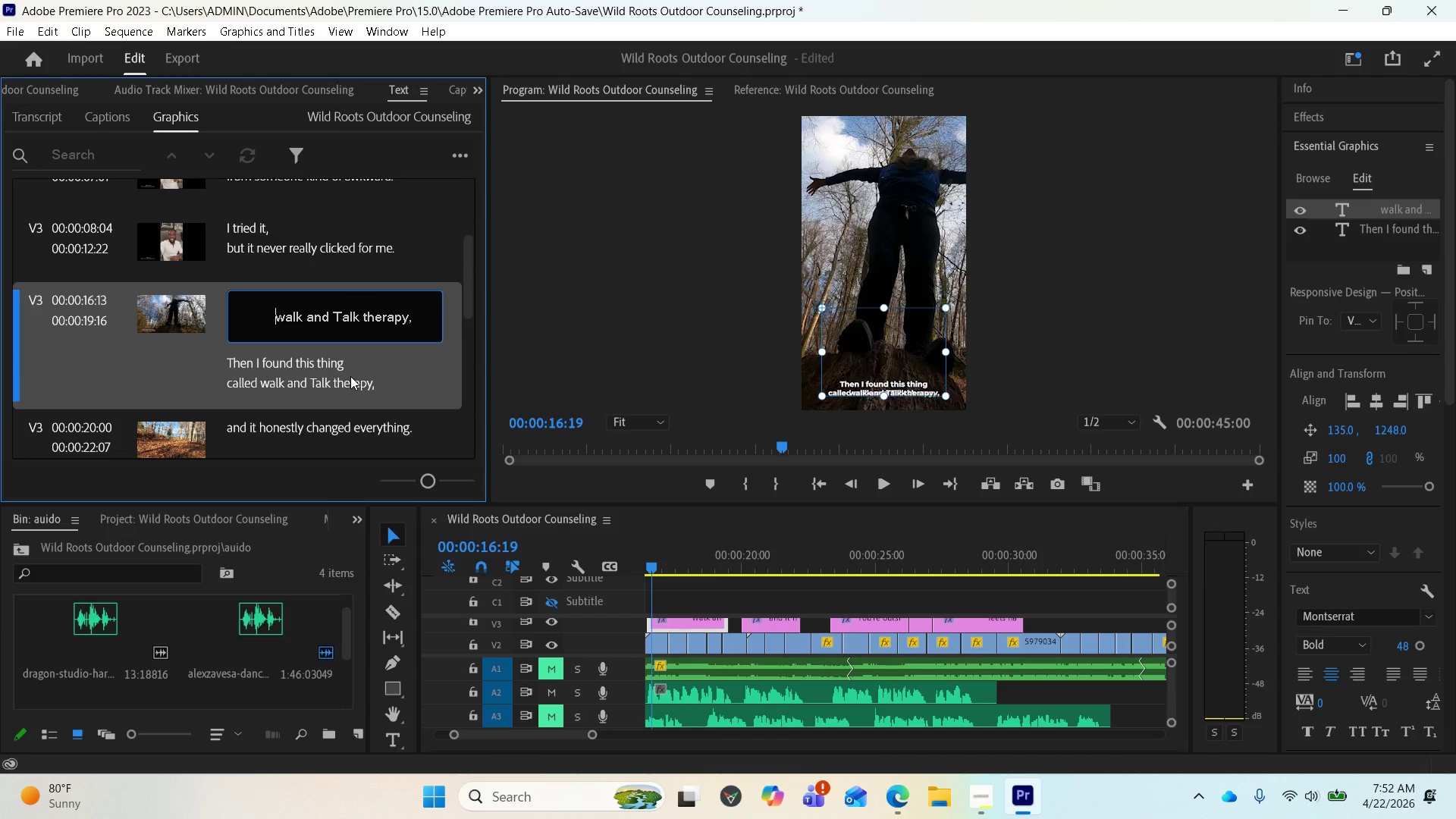 
key(Space)
 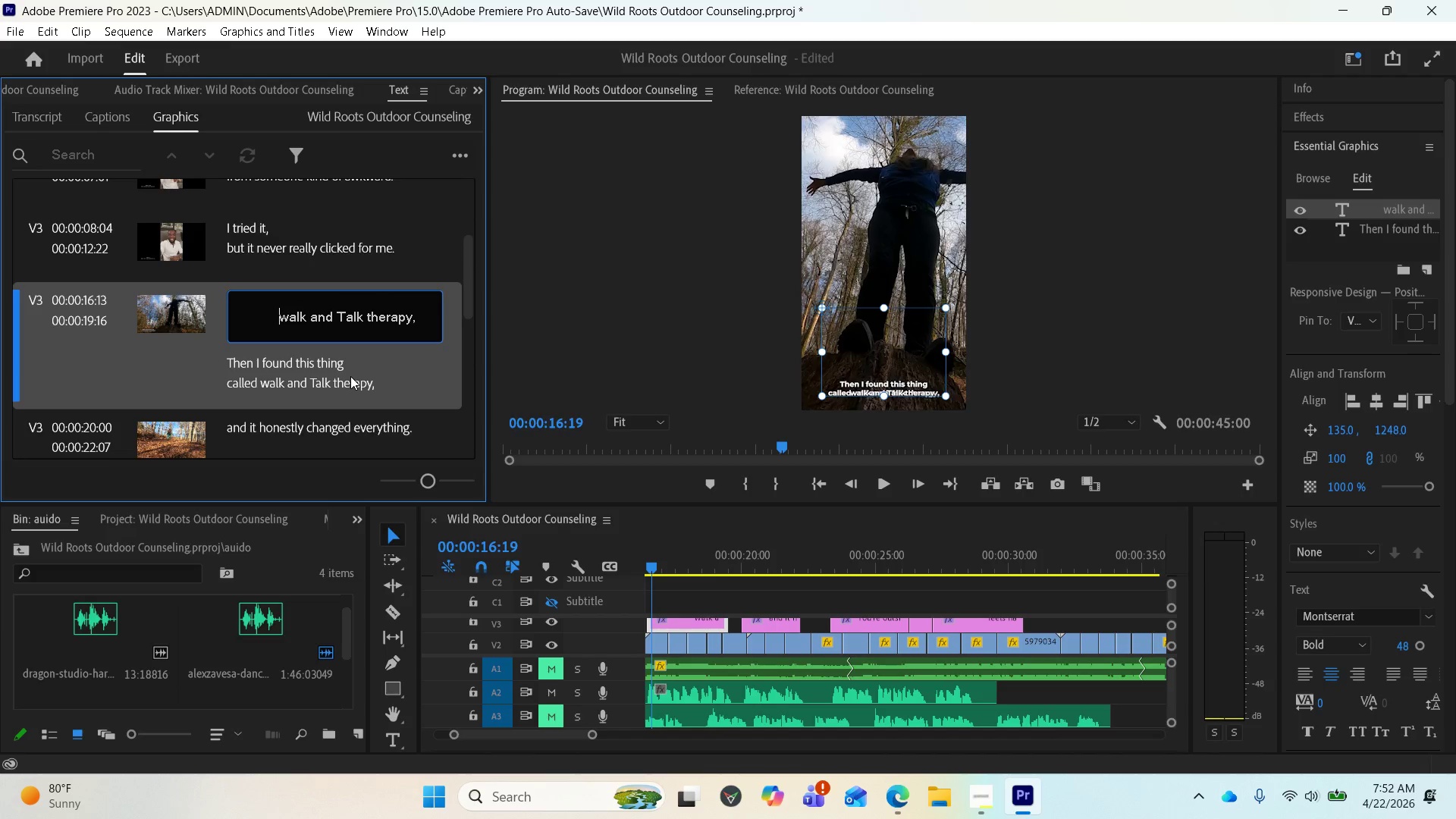 
key(Space)
 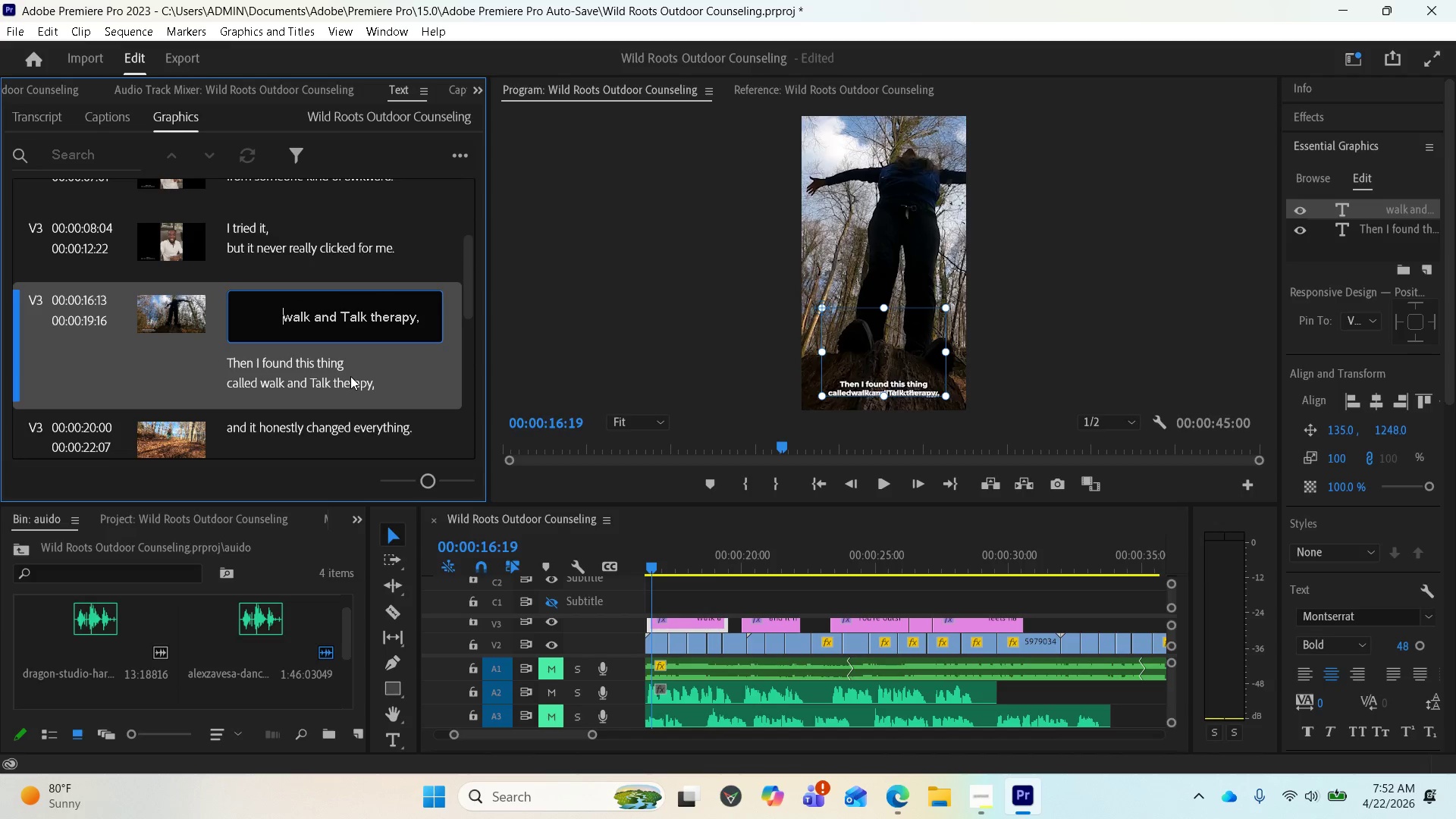 
key(Space)
 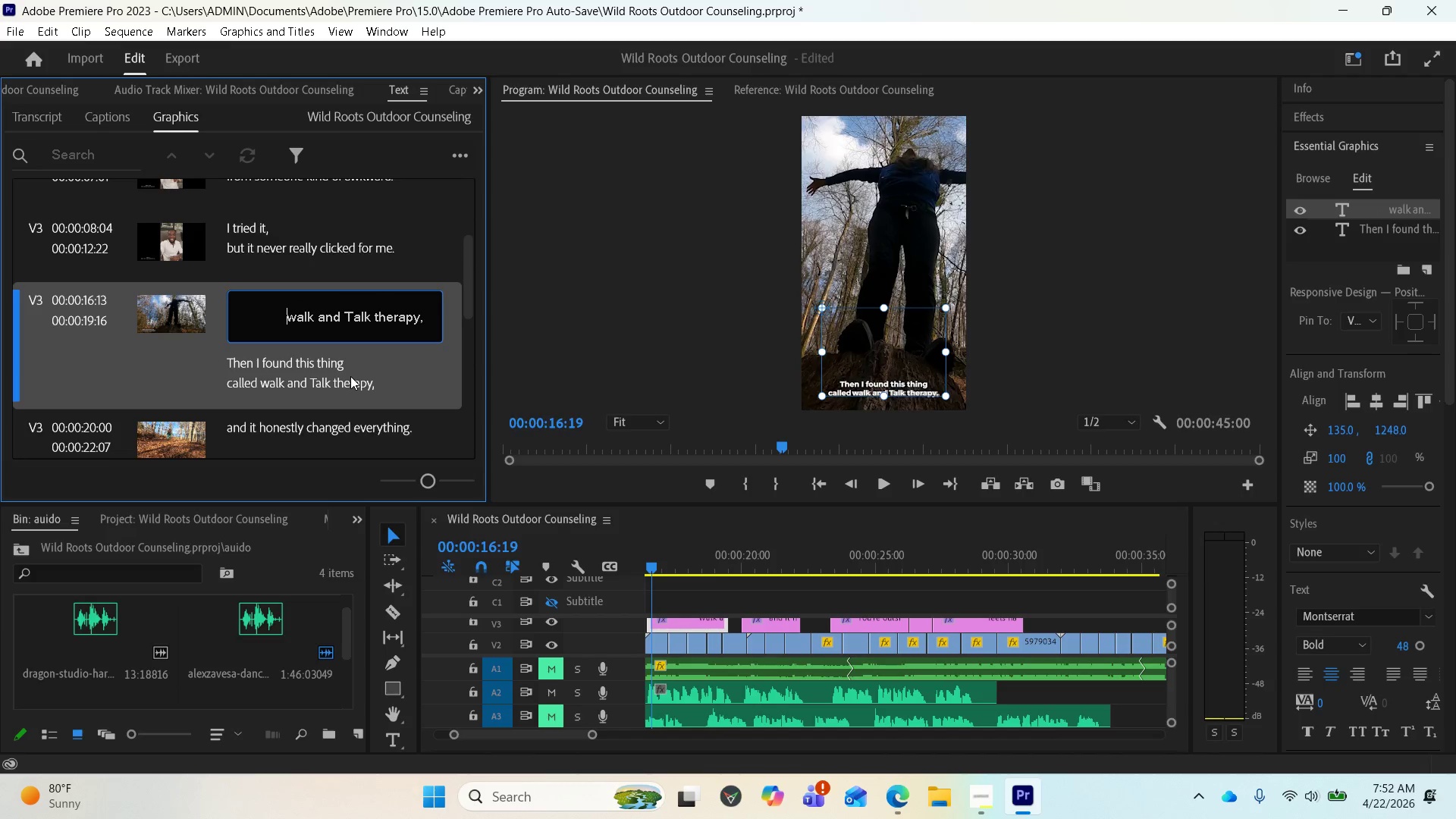 
key(Space)
 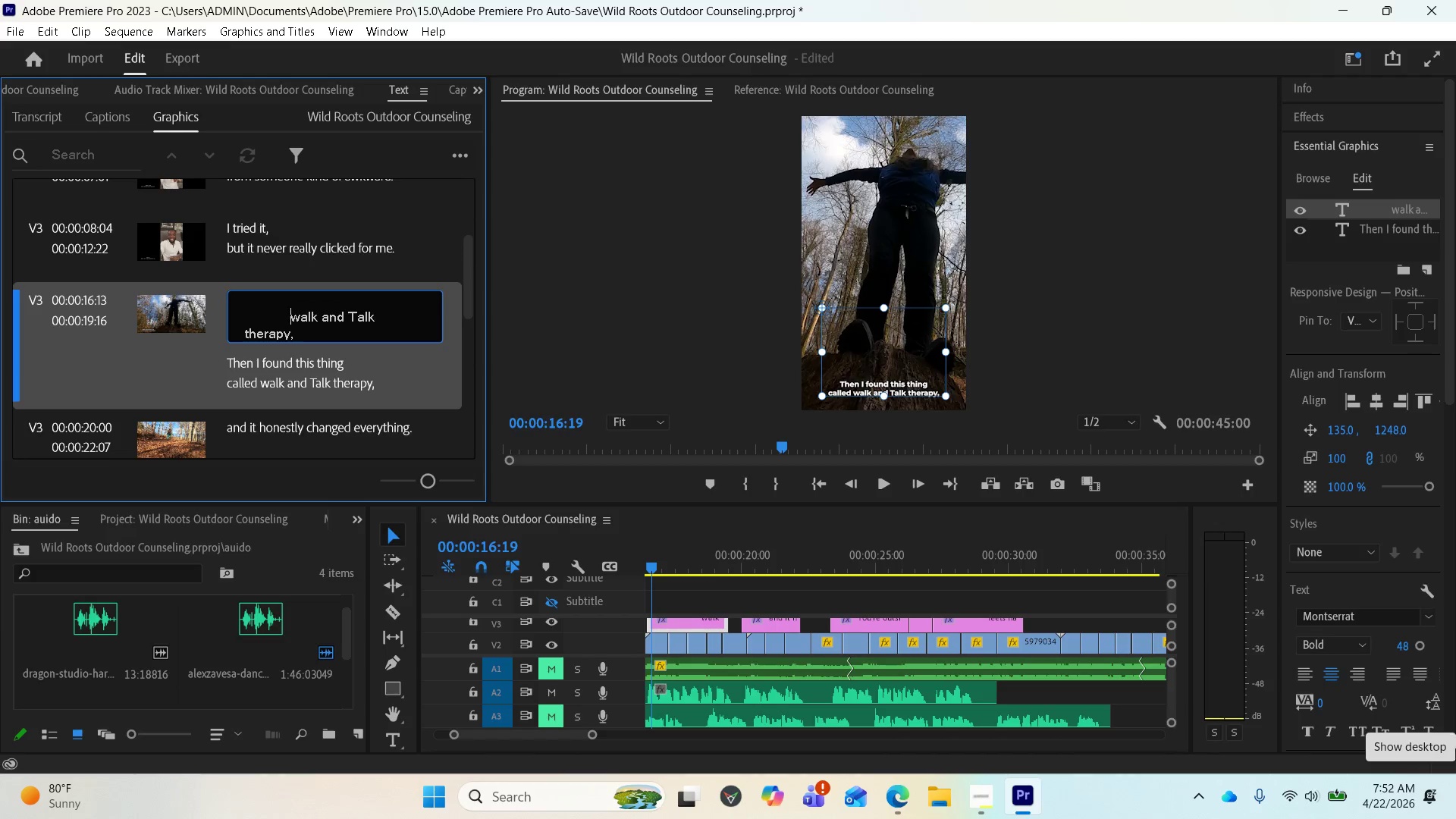 
wait(7.28)
 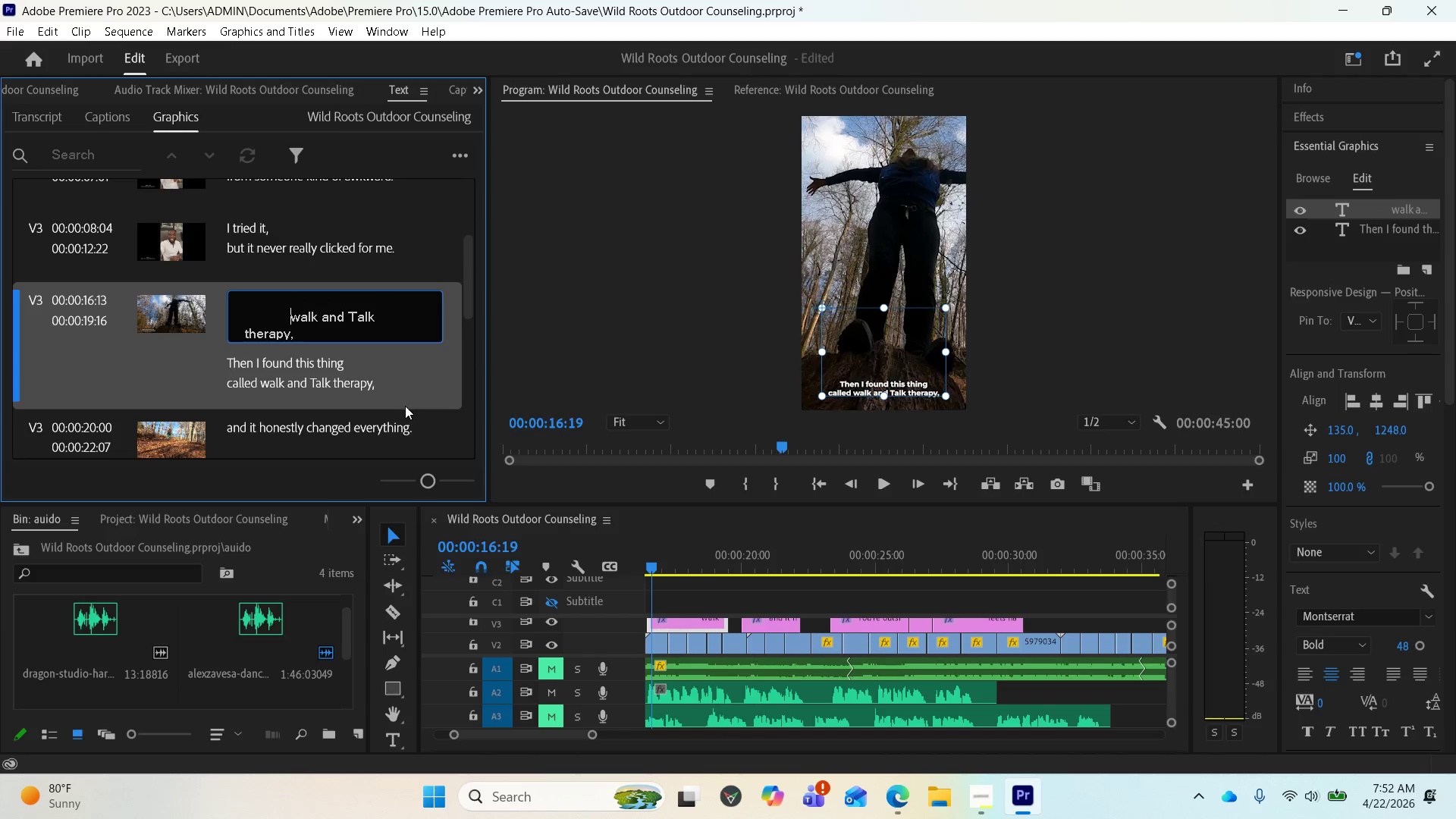 
mouse_move([1456, 811])
 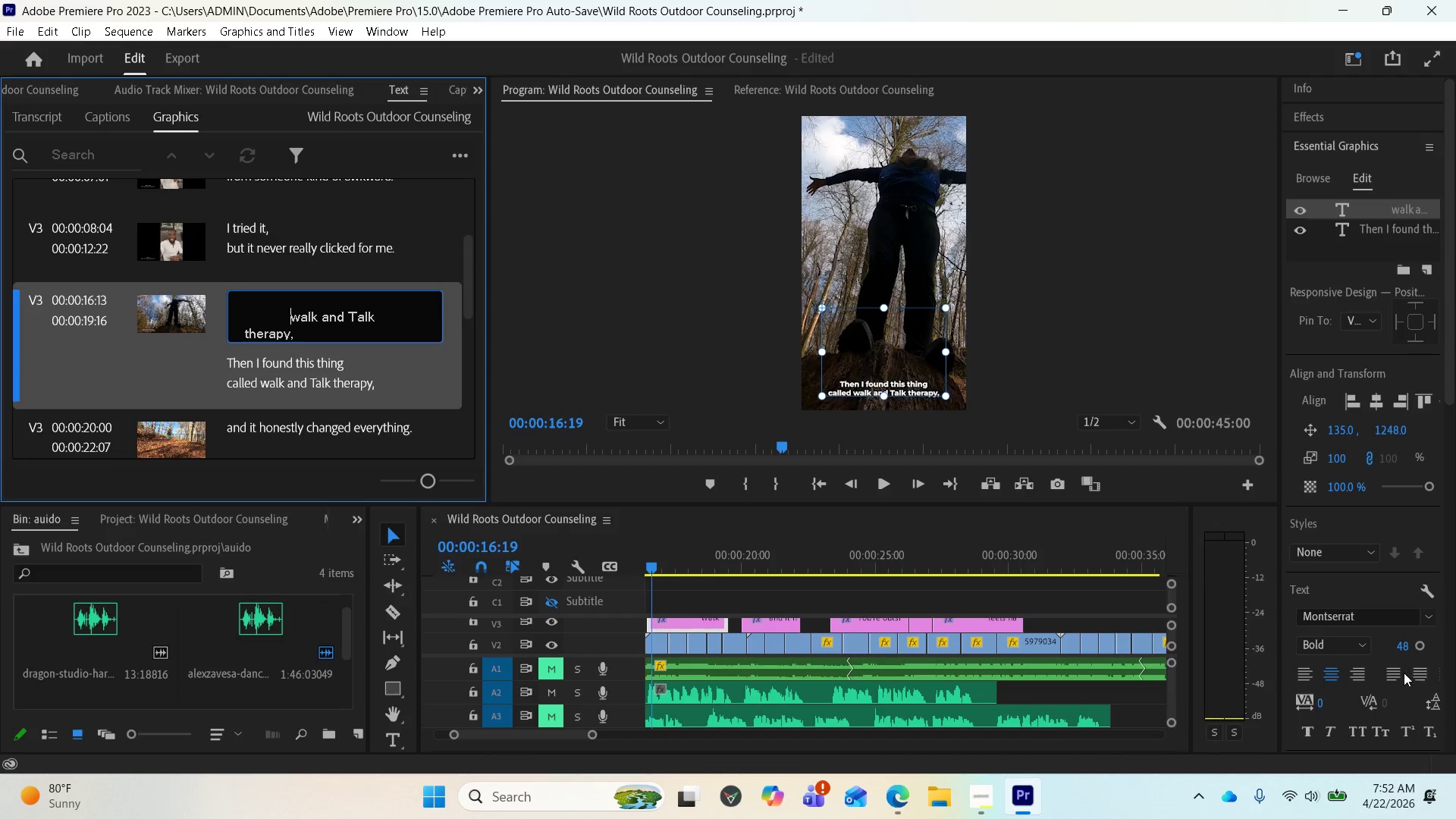 
scroll: coordinate [1444, 650], scroll_direction: down, amount: 5.0
 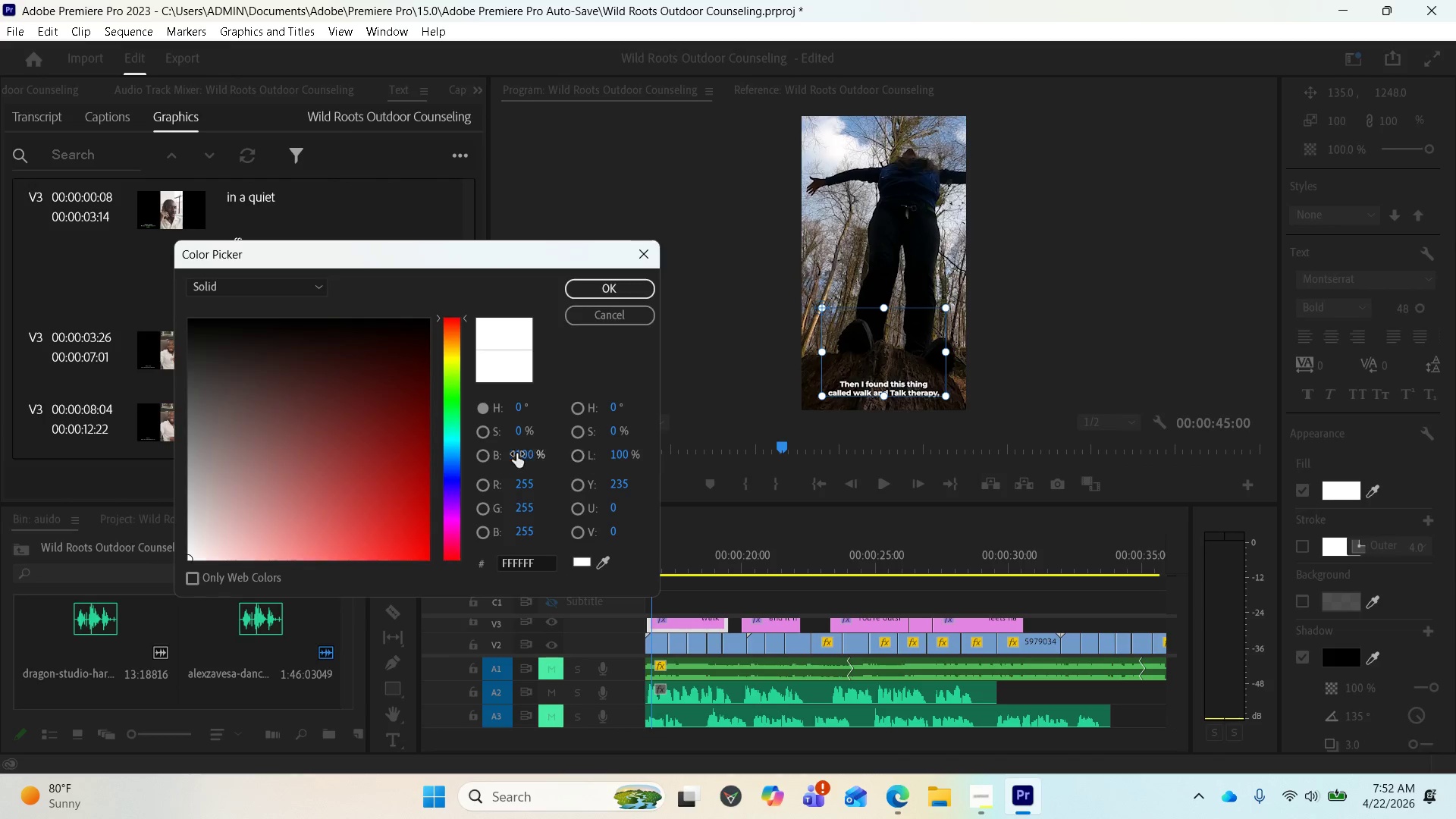 
left_click([546, 559])
 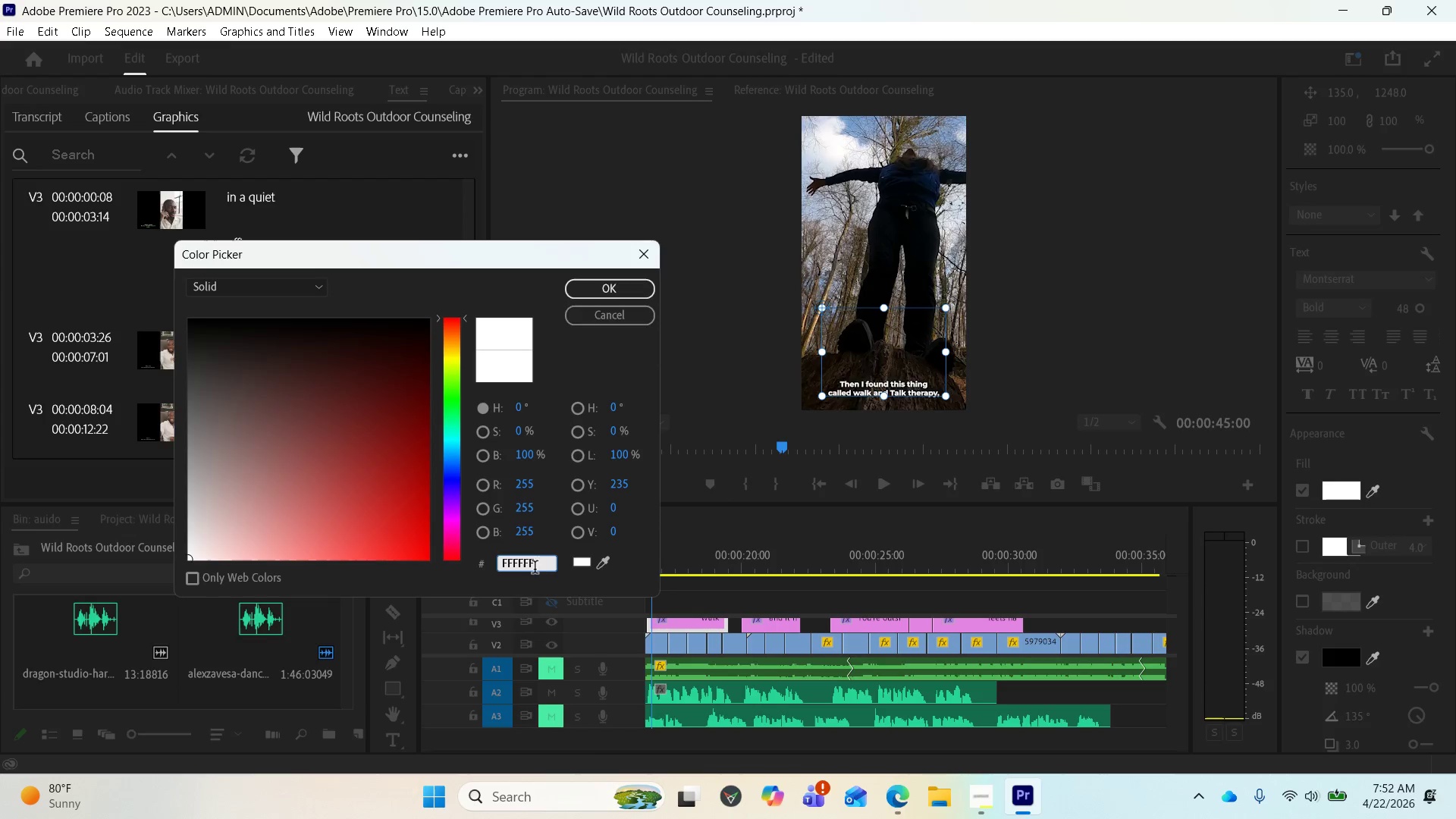 
left_click_drag(start_coordinate=[537, 560], to_coordinate=[490, 555])
 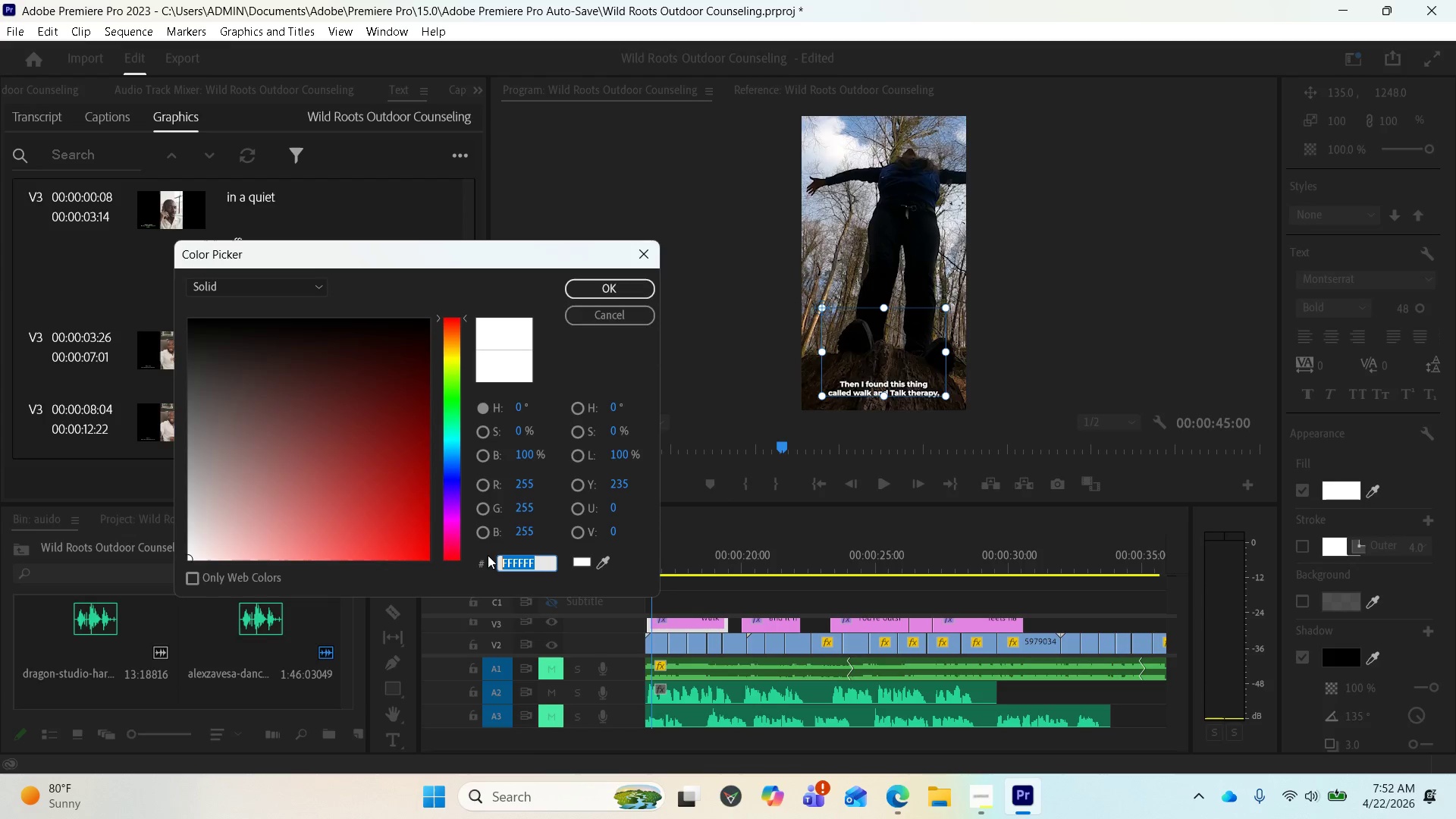 
key(Control+V)
 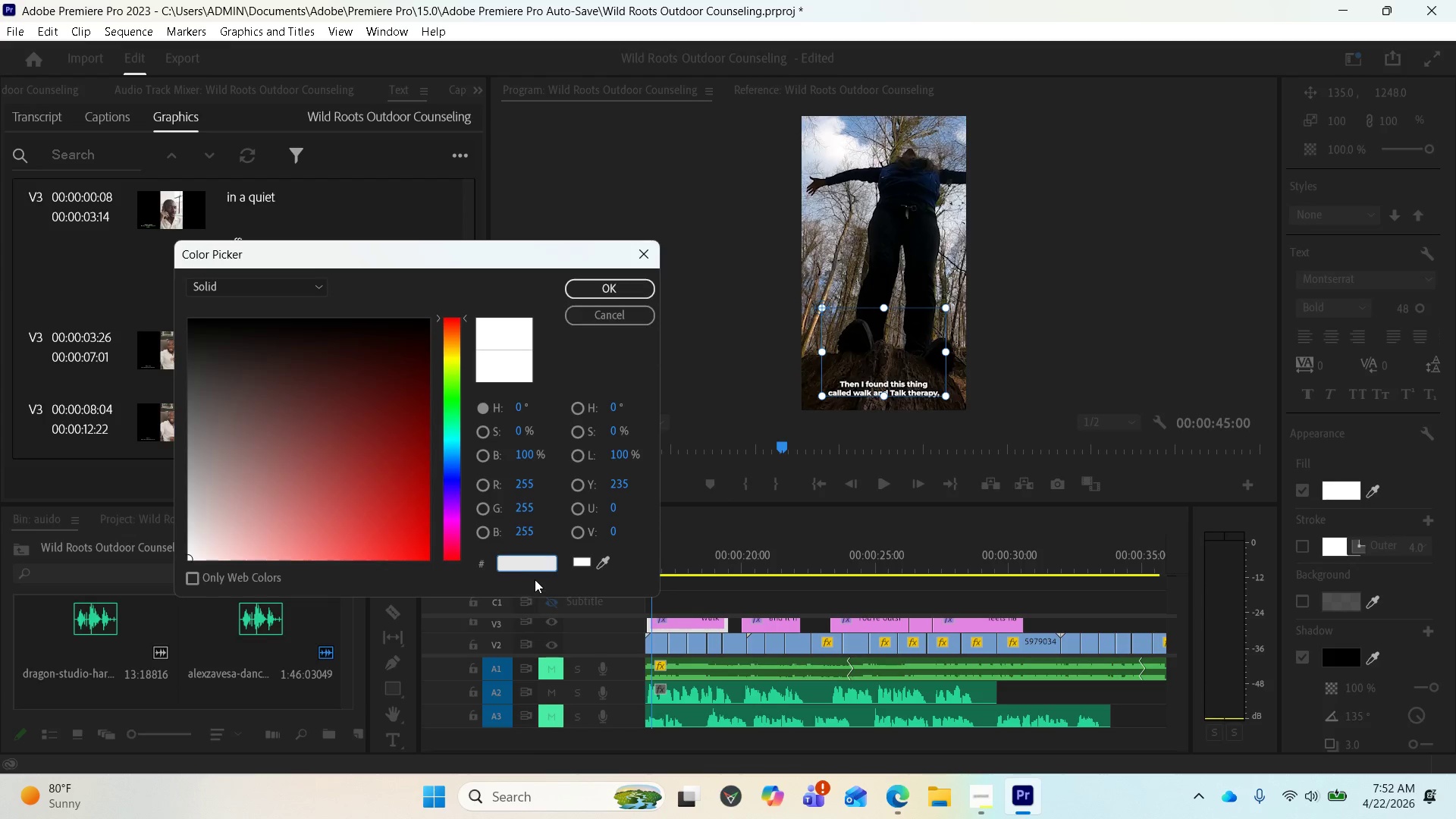 
key(Backspace)
 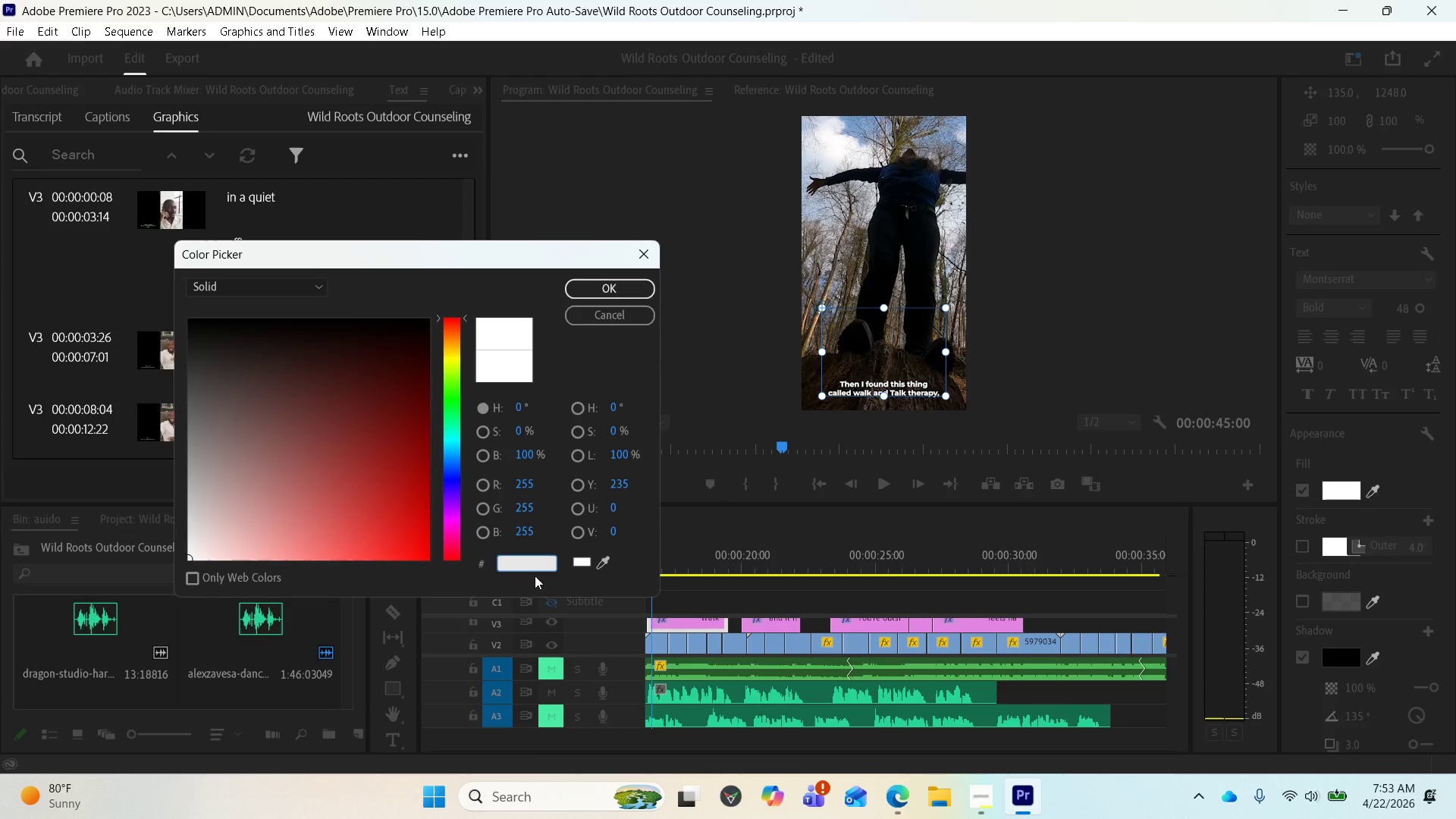 
key(Backspace)
 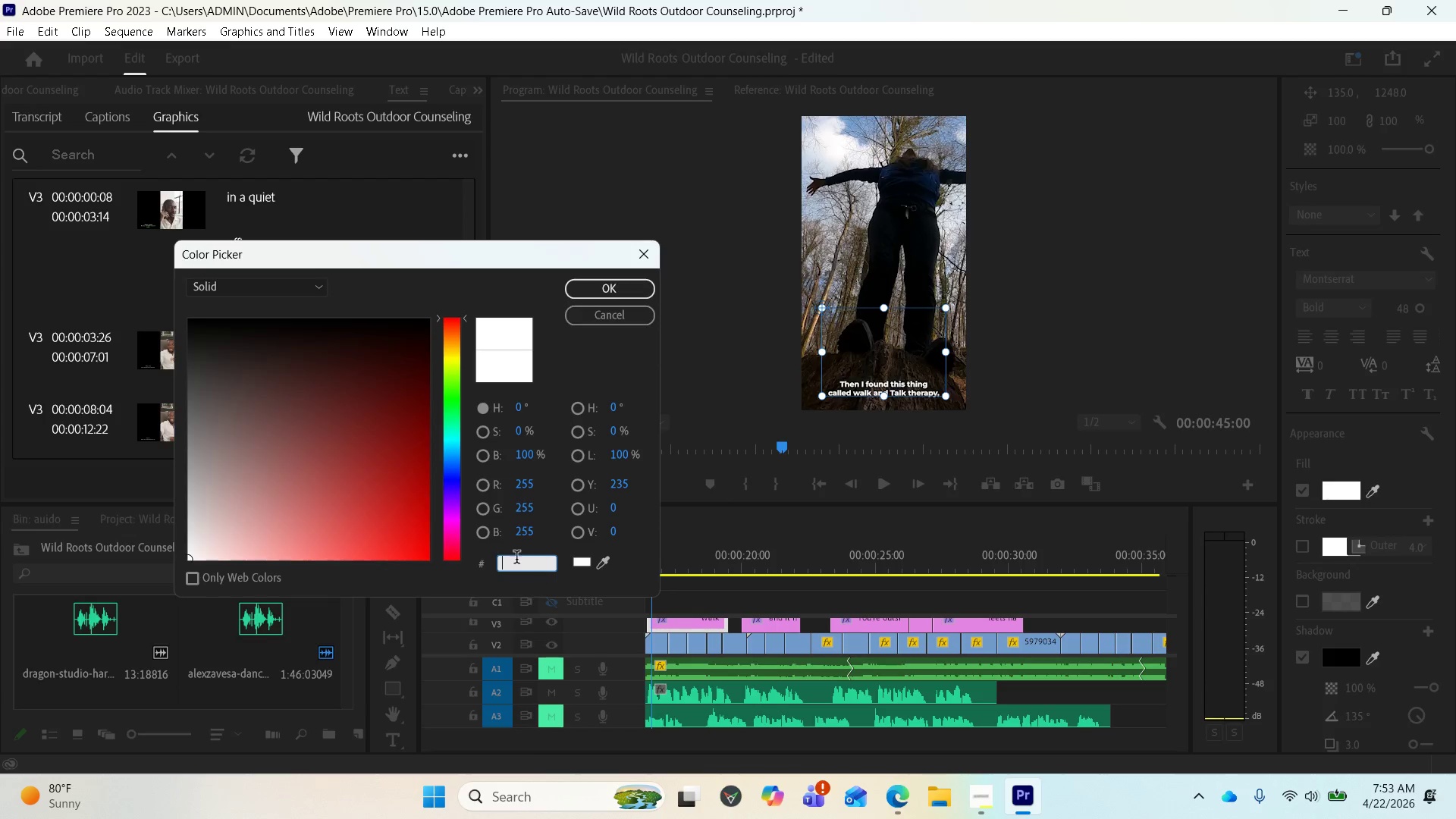 
left_click([516, 559])
 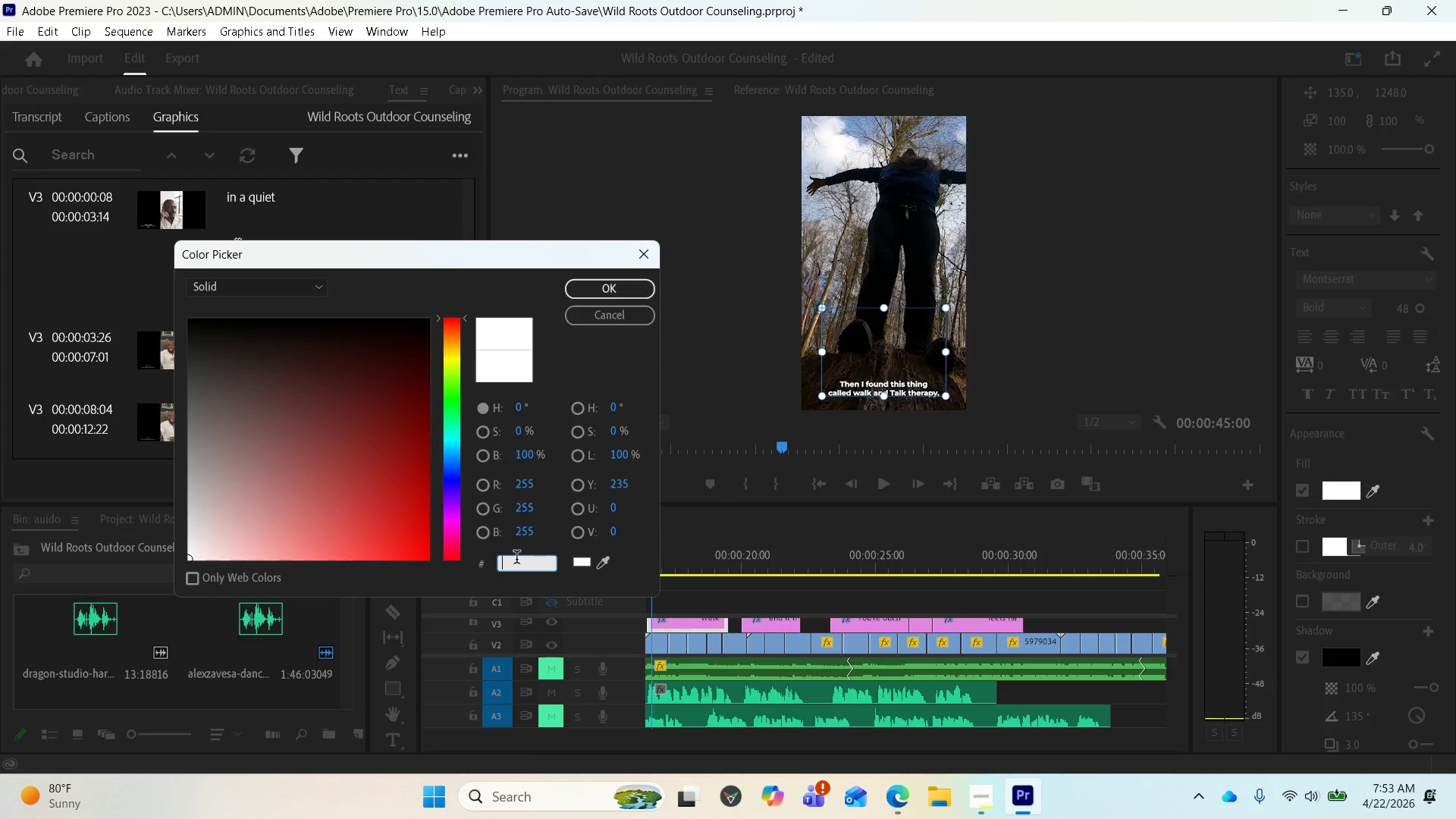 
left_click([516, 560])
 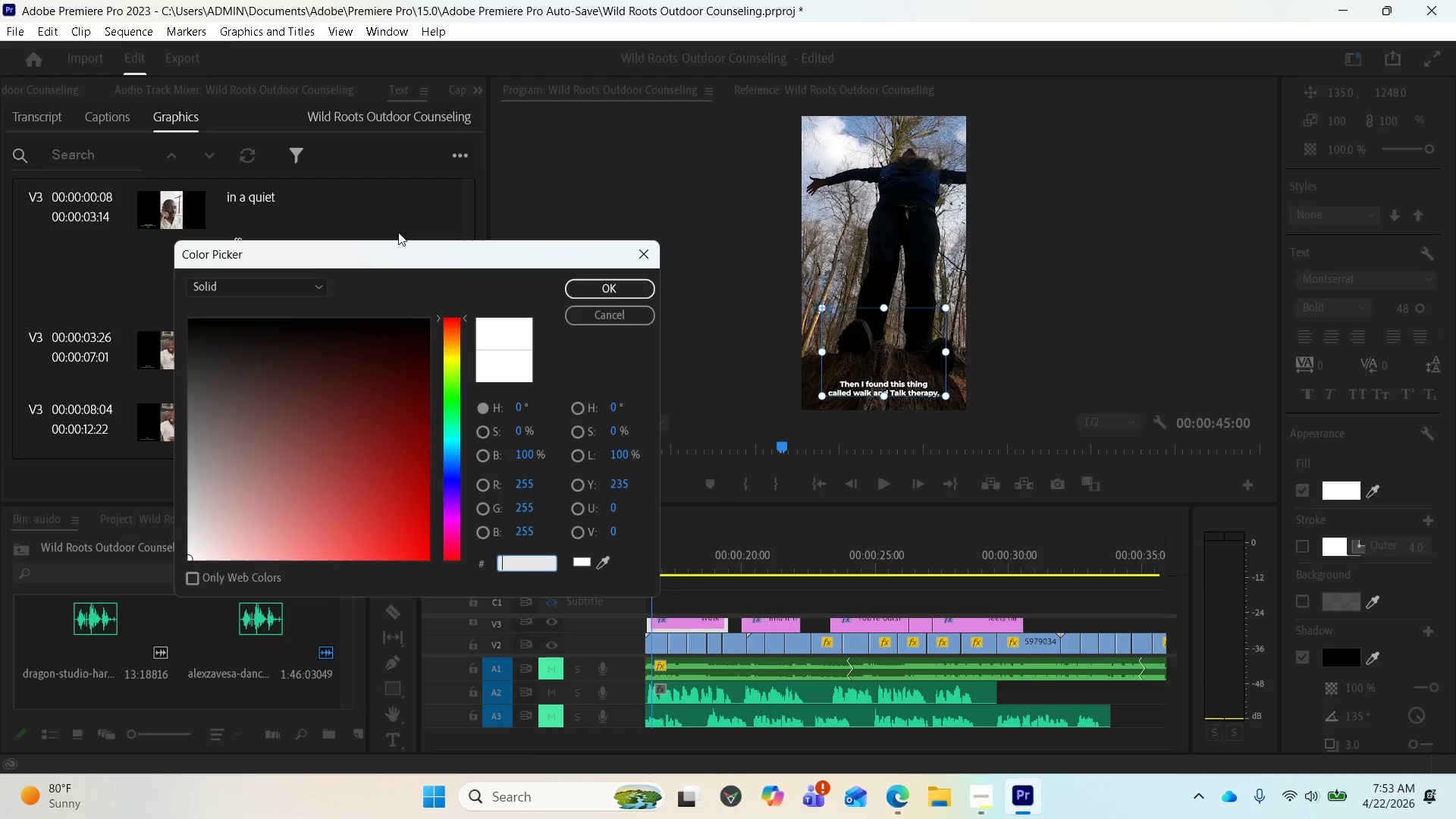 
key(Backspace)
 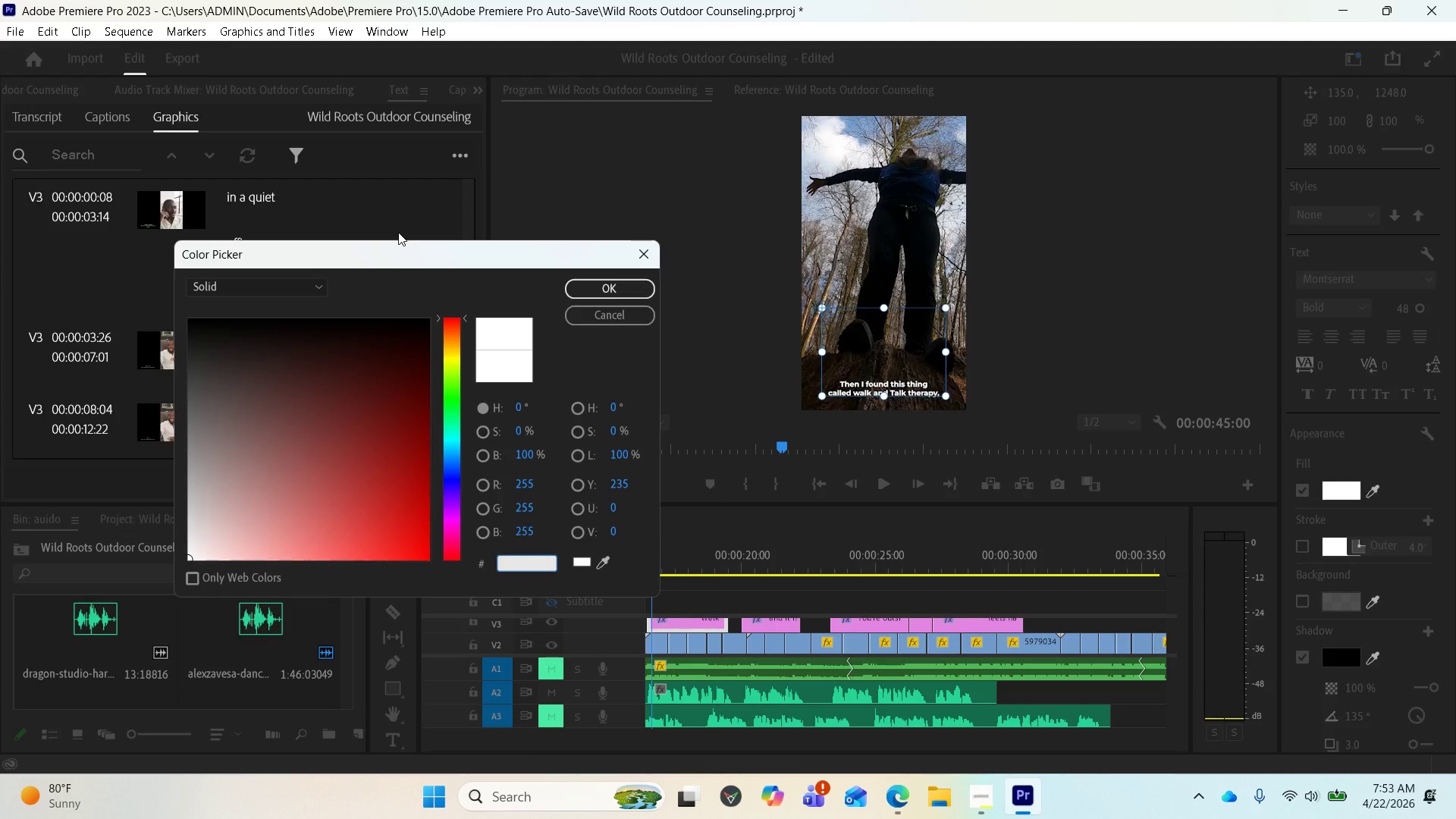 
key(Backspace)
 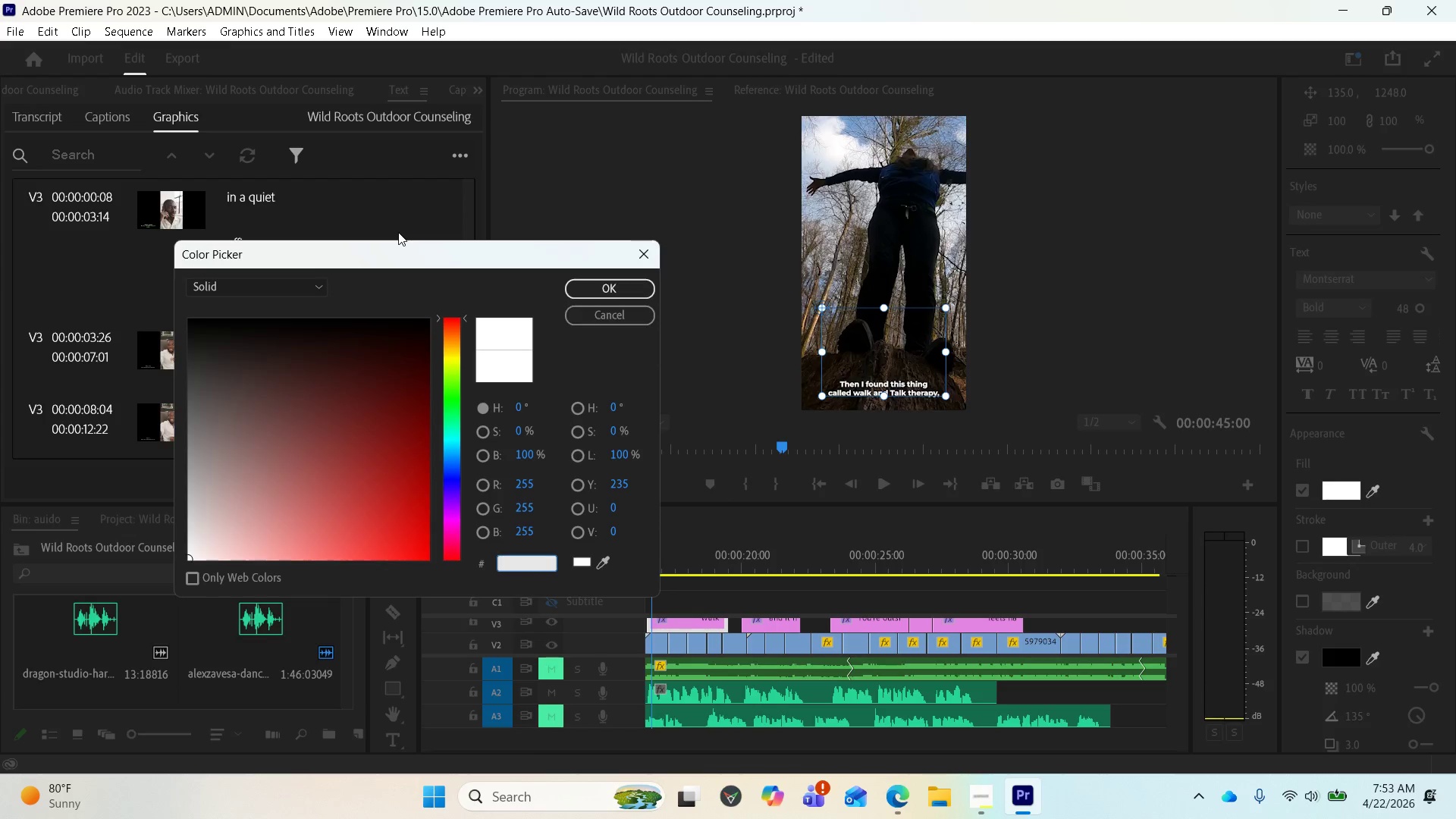 
key(Backspace)
 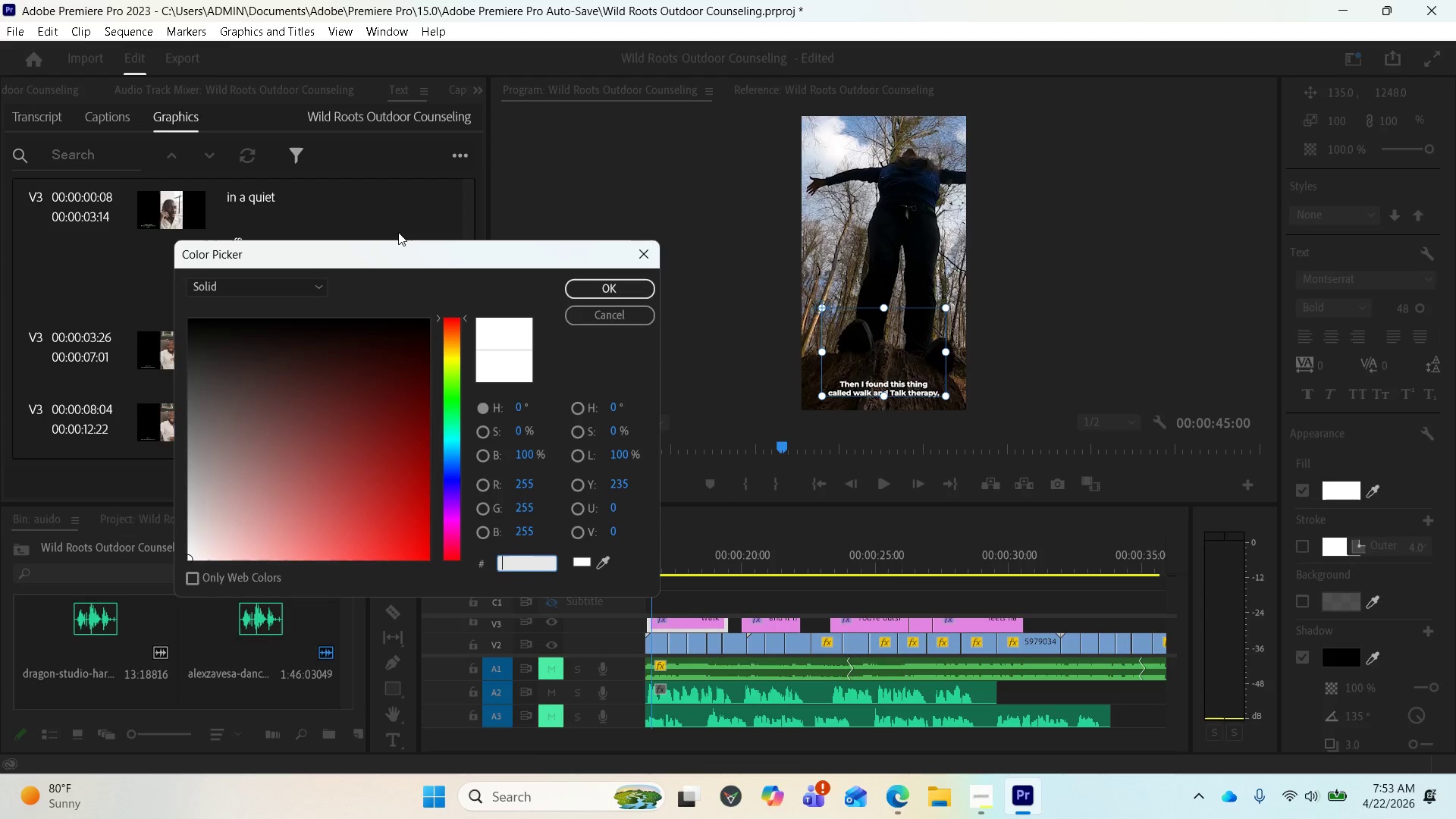 
key(Backspace)
 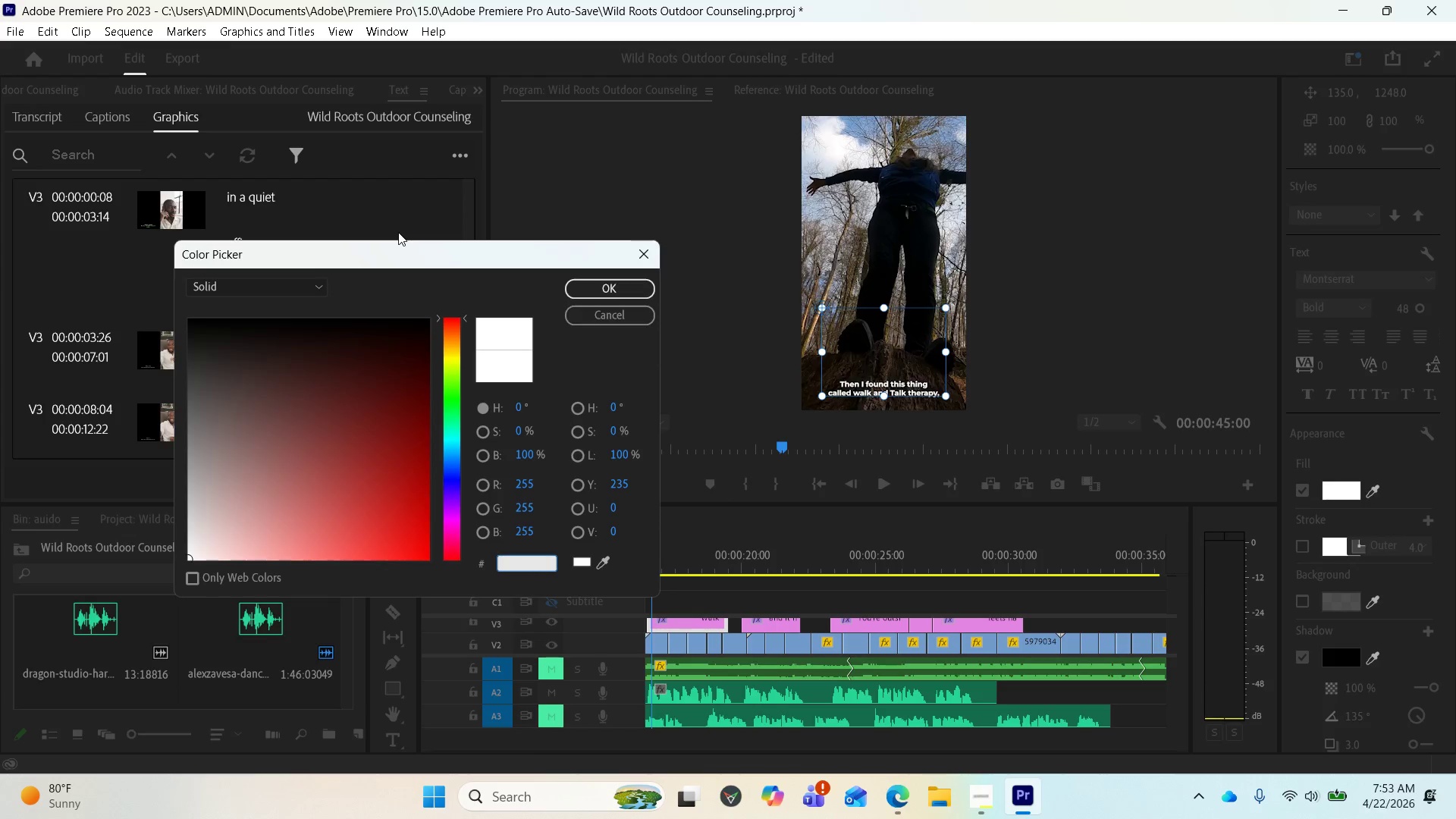 
hold_key(key=V, duration=0.39)
 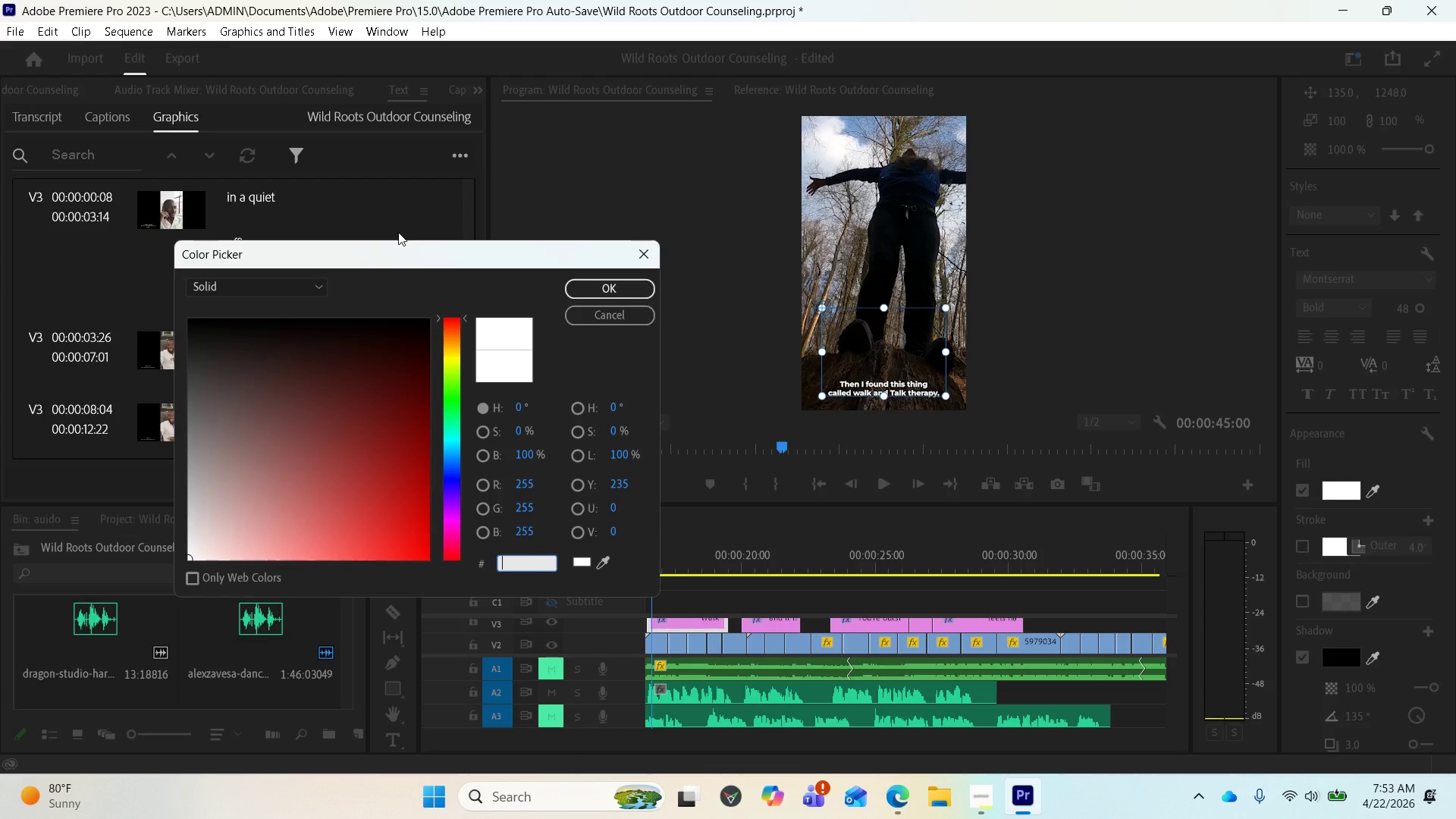 
key(Control+V)
 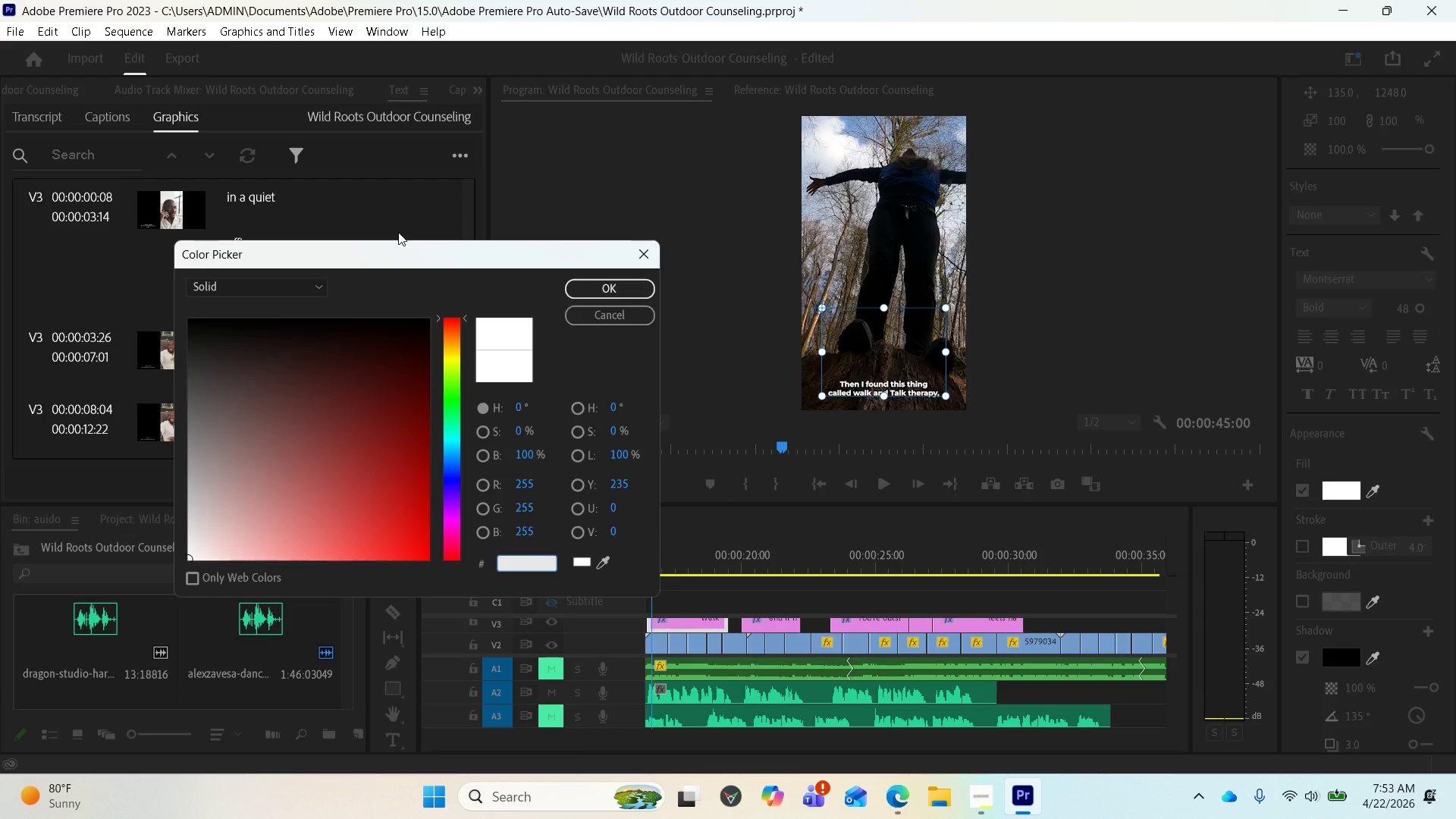 
key(Control+V)
 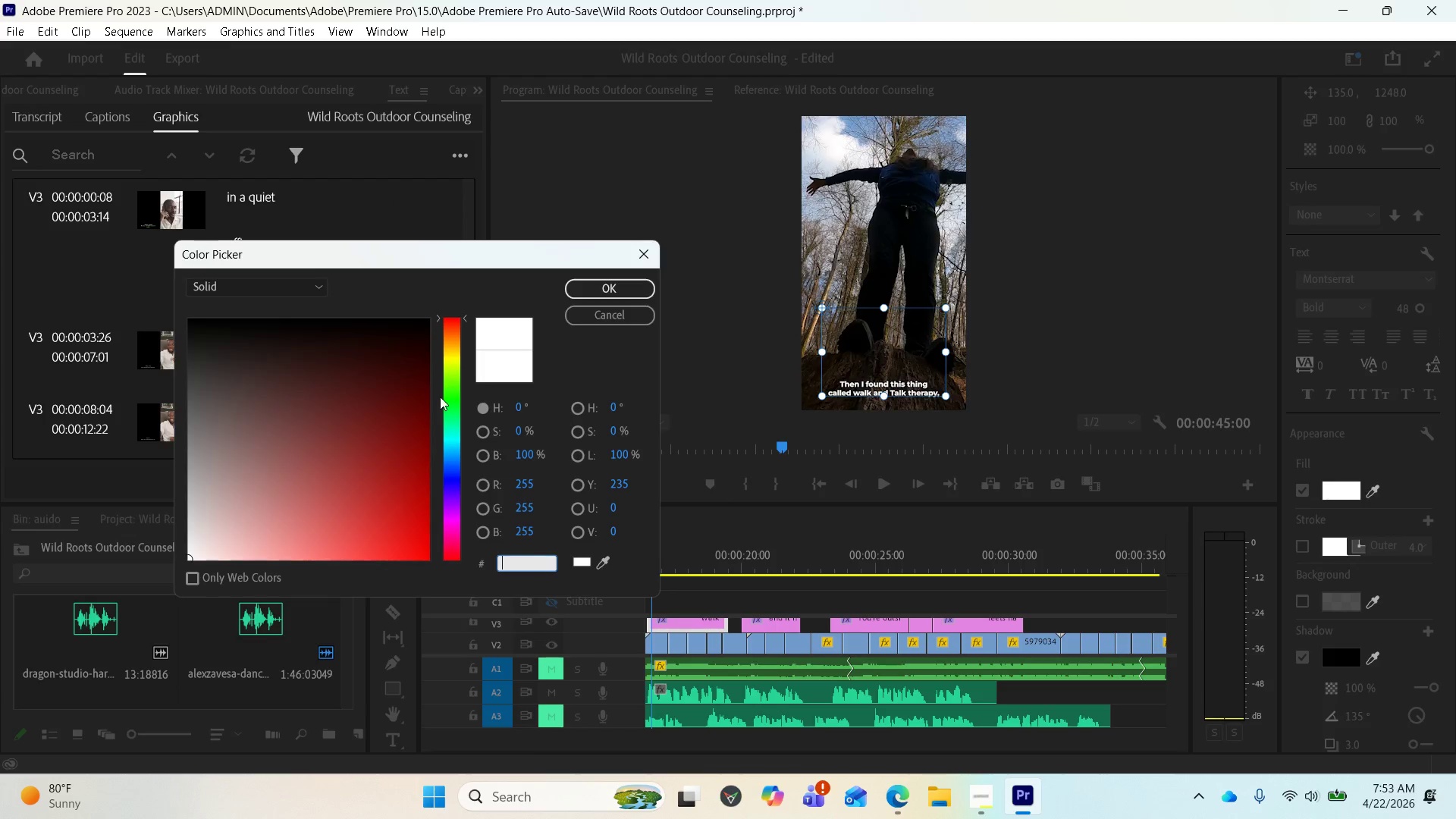 
wait(5.16)
 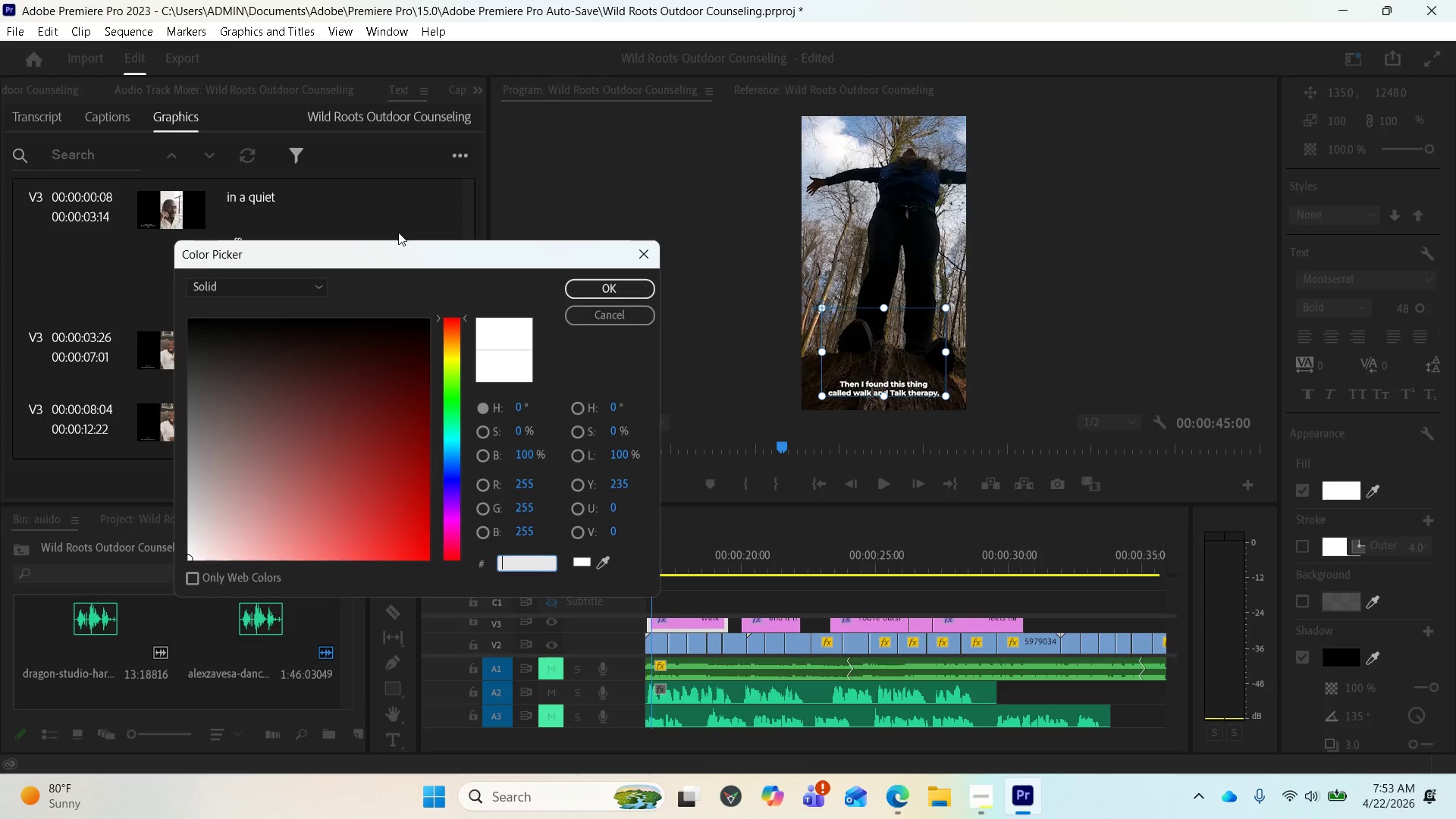 
left_click_drag(start_coordinate=[390, 384], to_coordinate=[400, 565])
 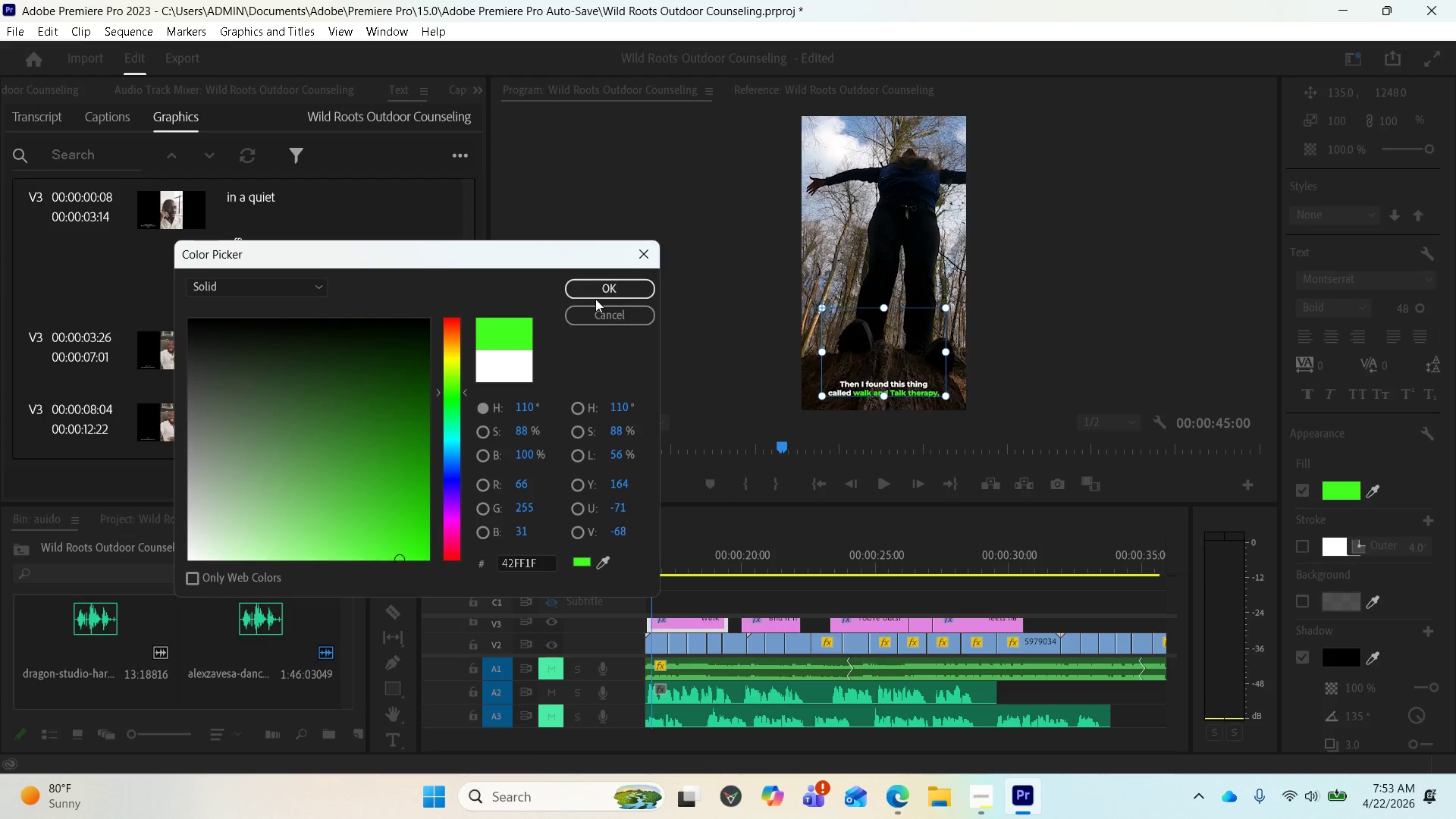 
left_click([603, 287])
 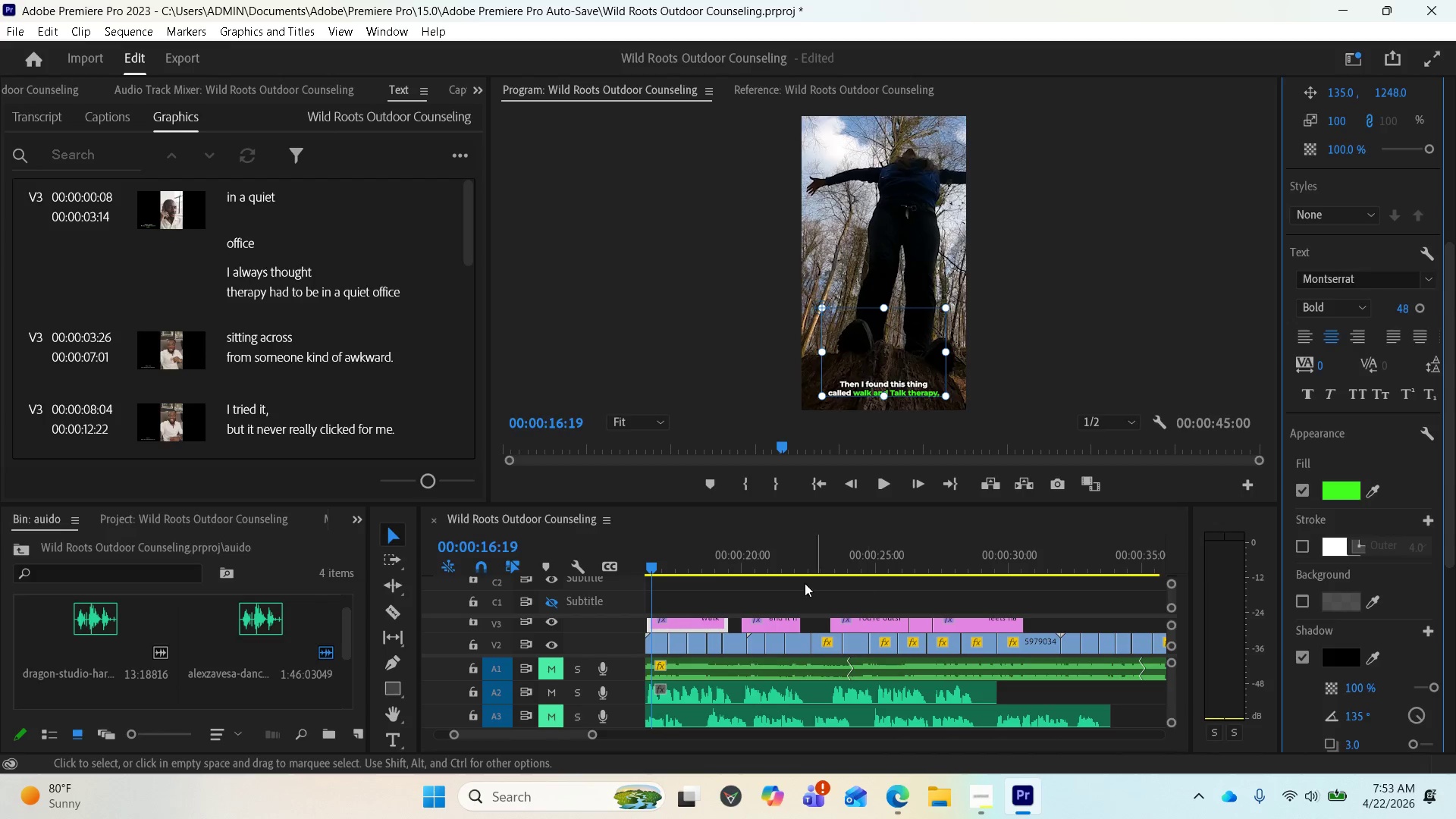 
wait(6.58)
 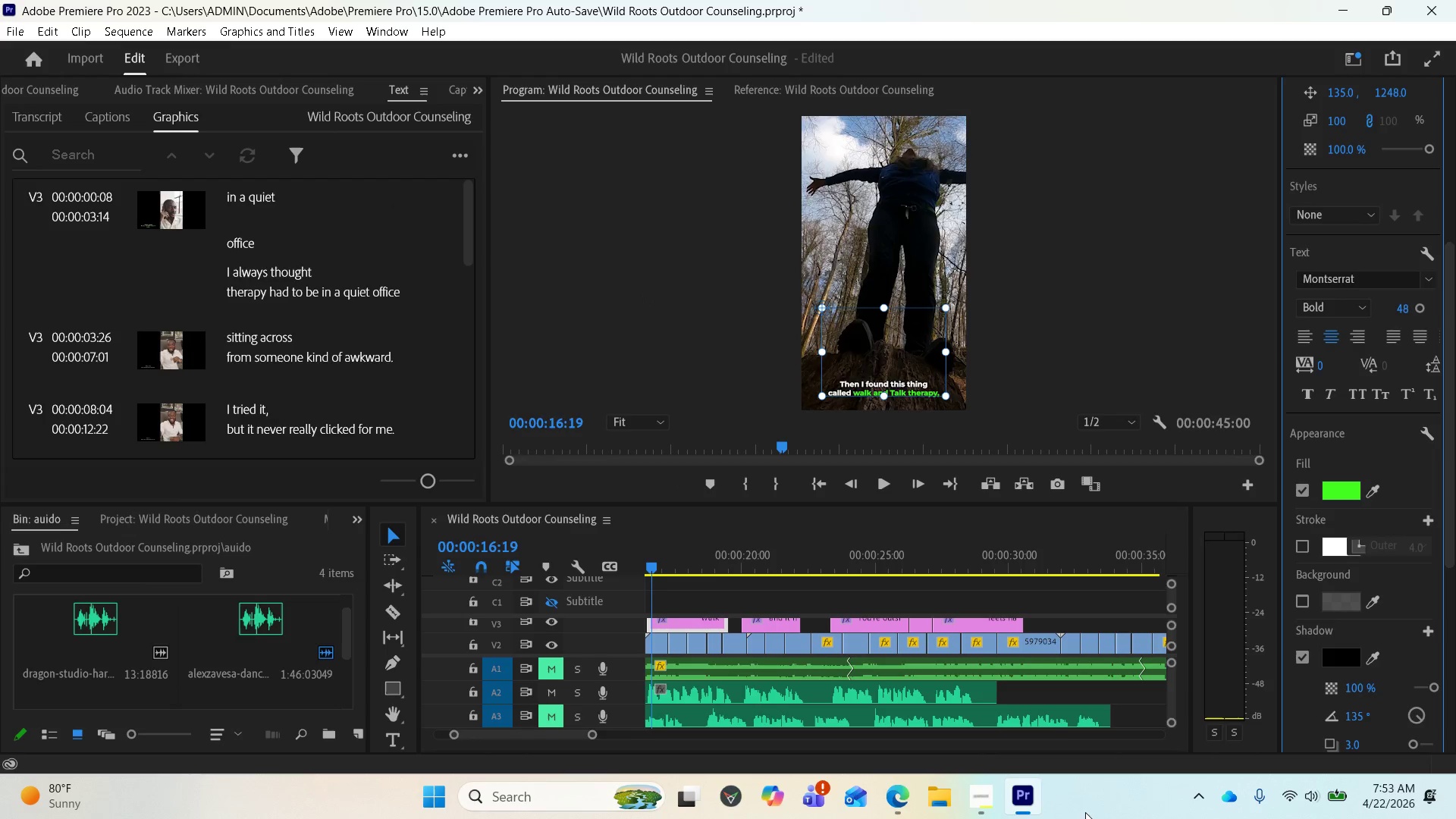 
left_click_drag(start_coordinate=[647, 561], to_coordinate=[958, 561])
 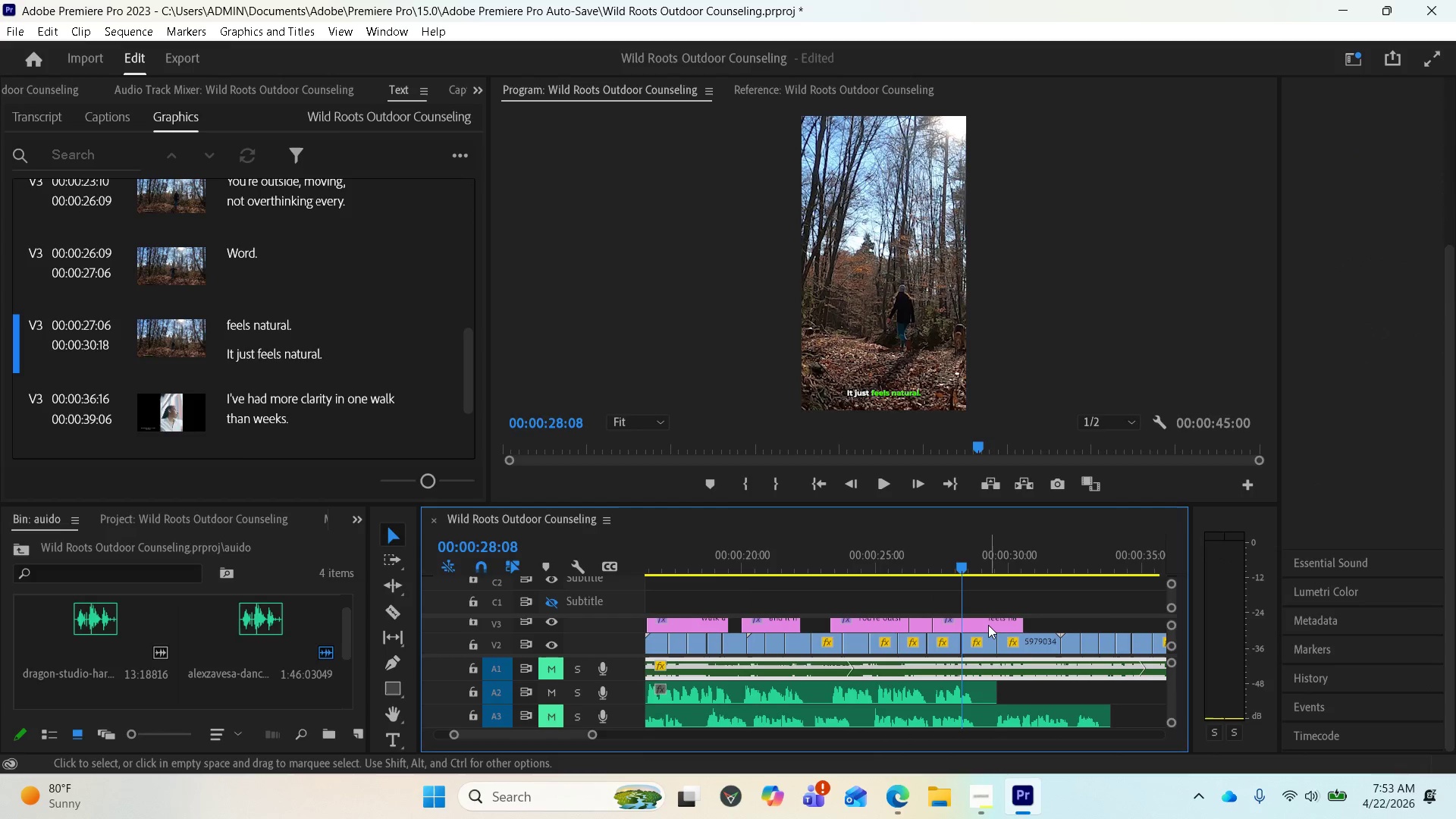 
left_click([988, 623])
 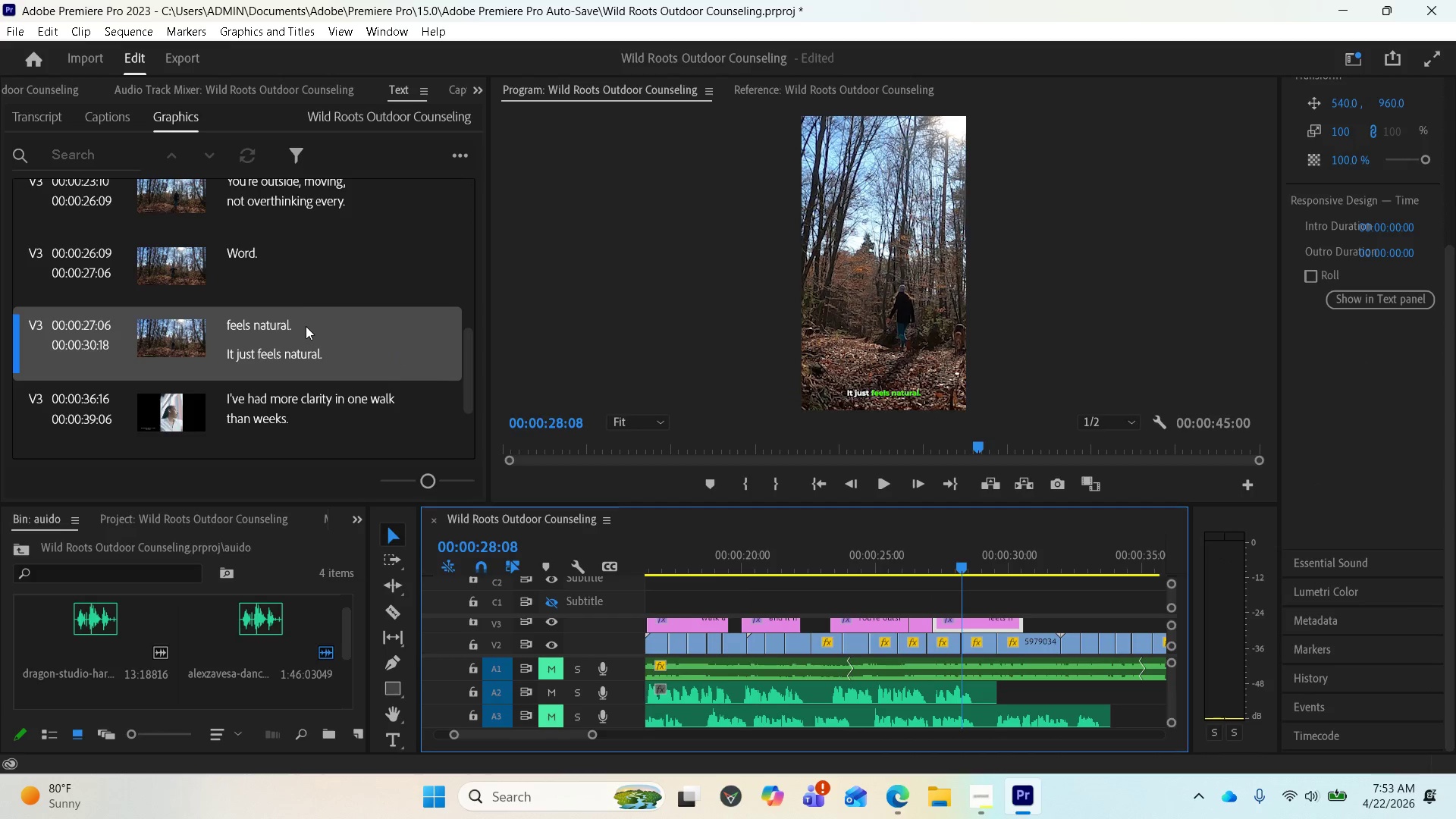 
left_click([305, 326])
 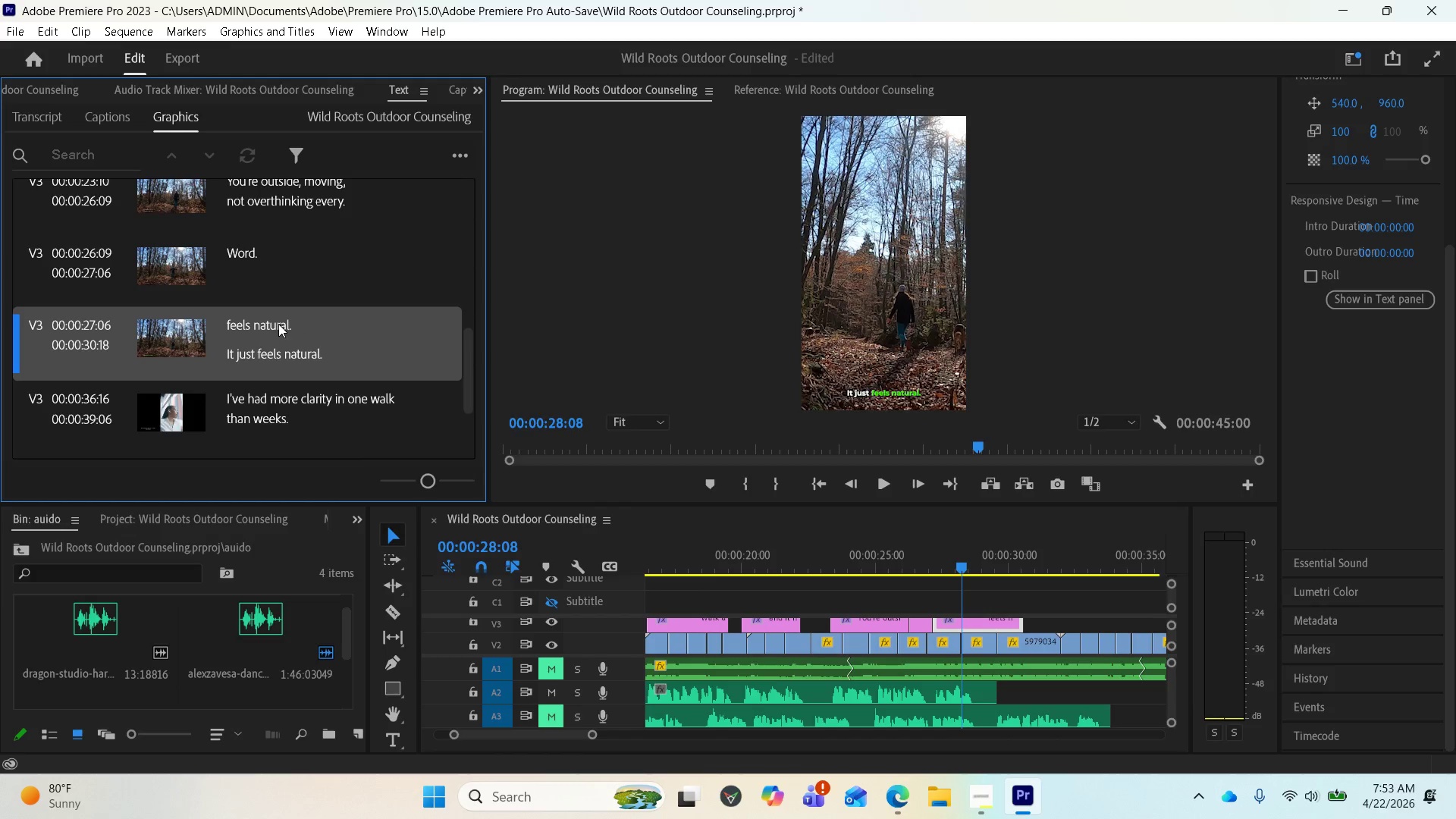 
scroll: coordinate [1447, 284], scroll_direction: up, amount: 7.0
 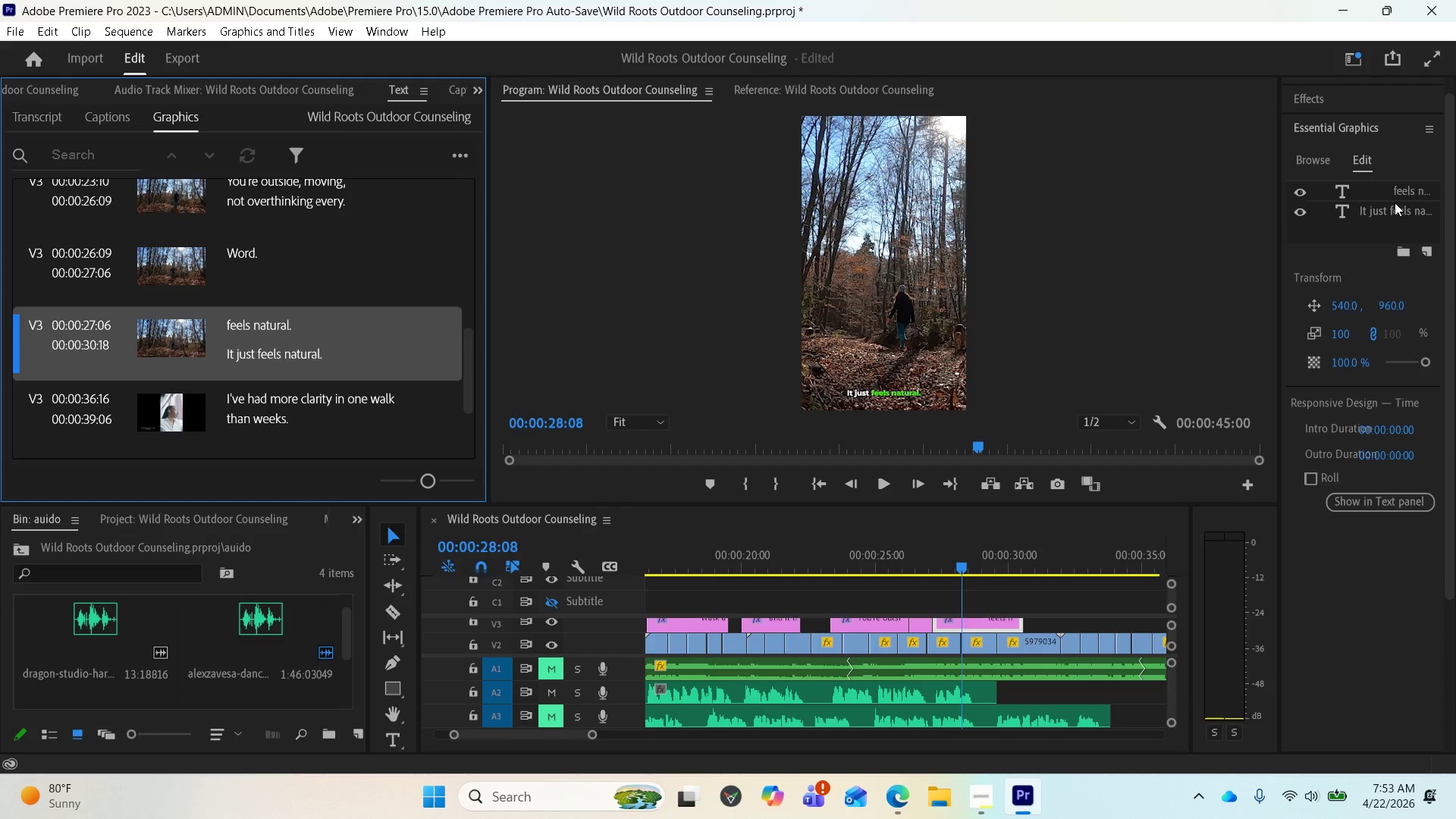 
left_click([1392, 195])
 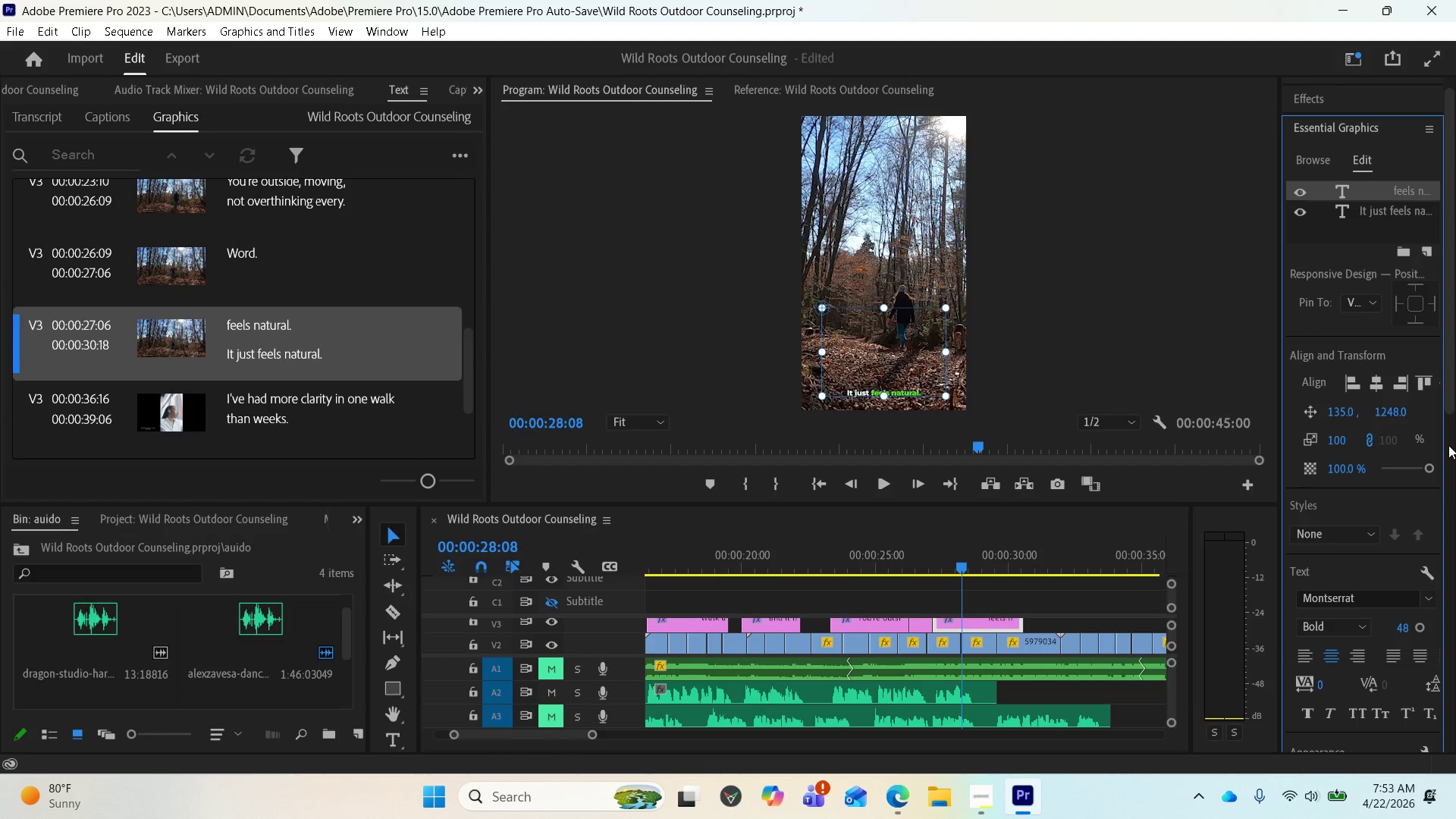 
left_click_drag(start_coordinate=[1455, 400], to_coordinate=[1455, 554])
 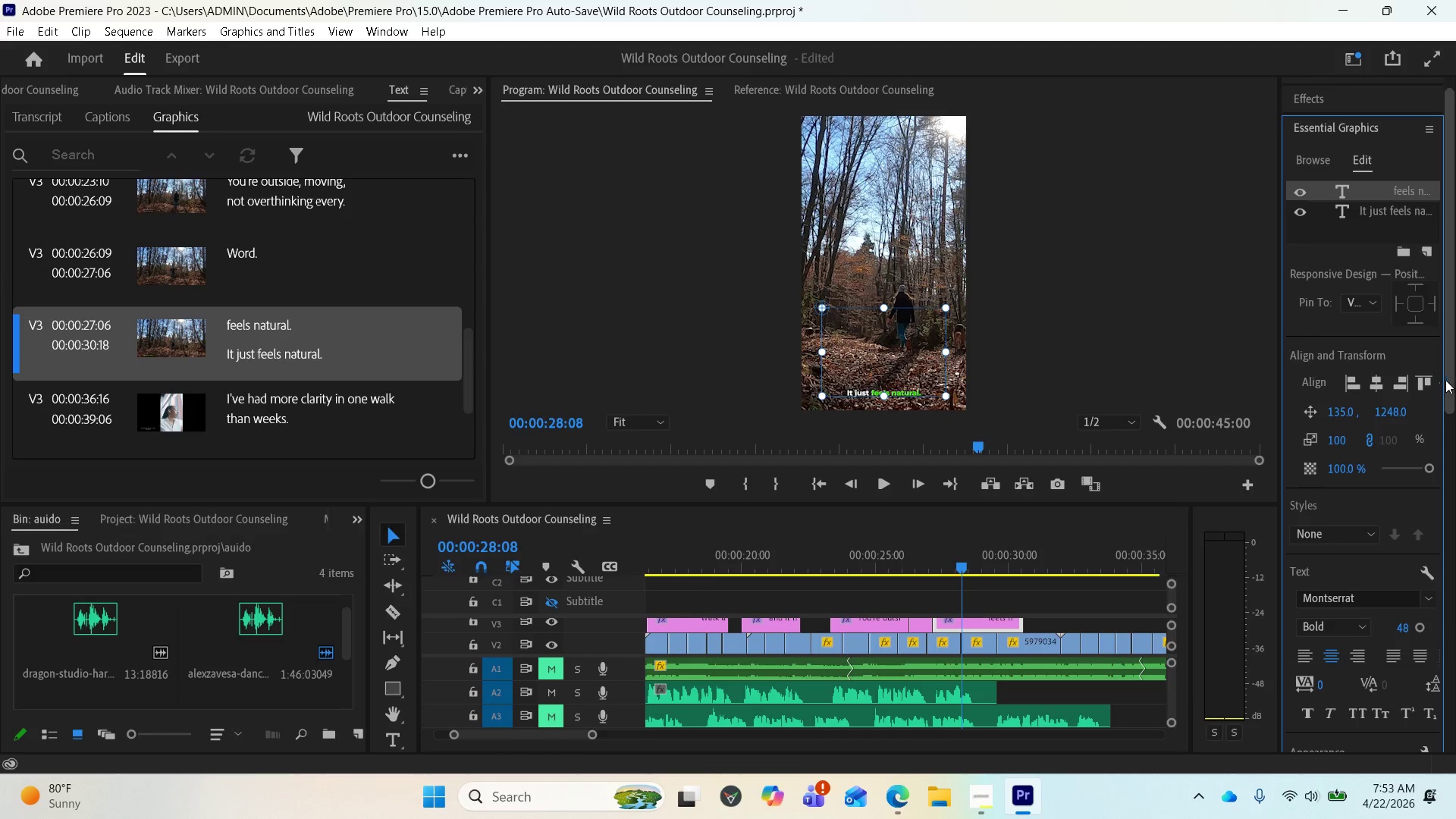 
left_click_drag(start_coordinate=[1448, 381], to_coordinate=[1444, 533])
 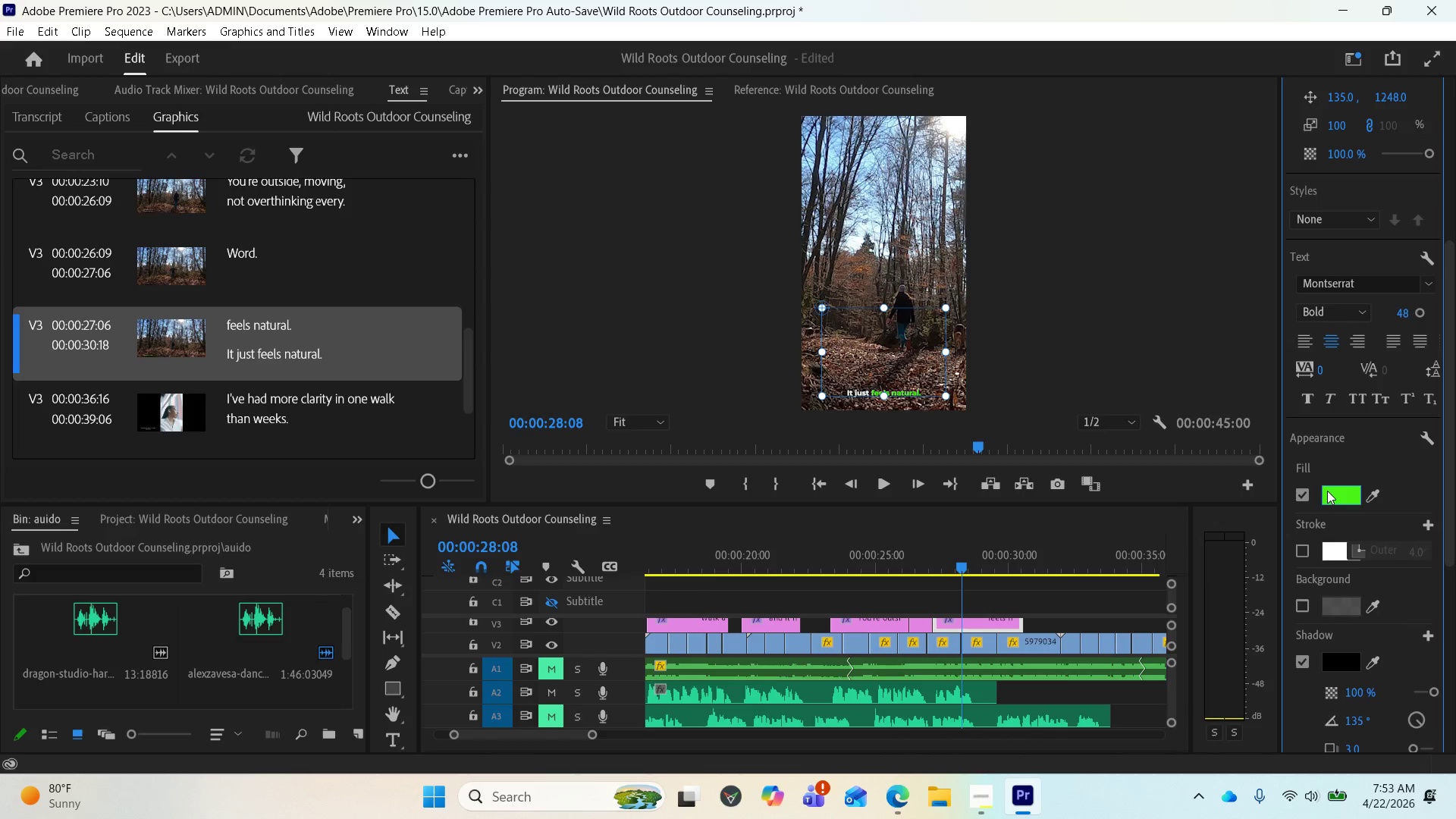 
left_click([1327, 491])
 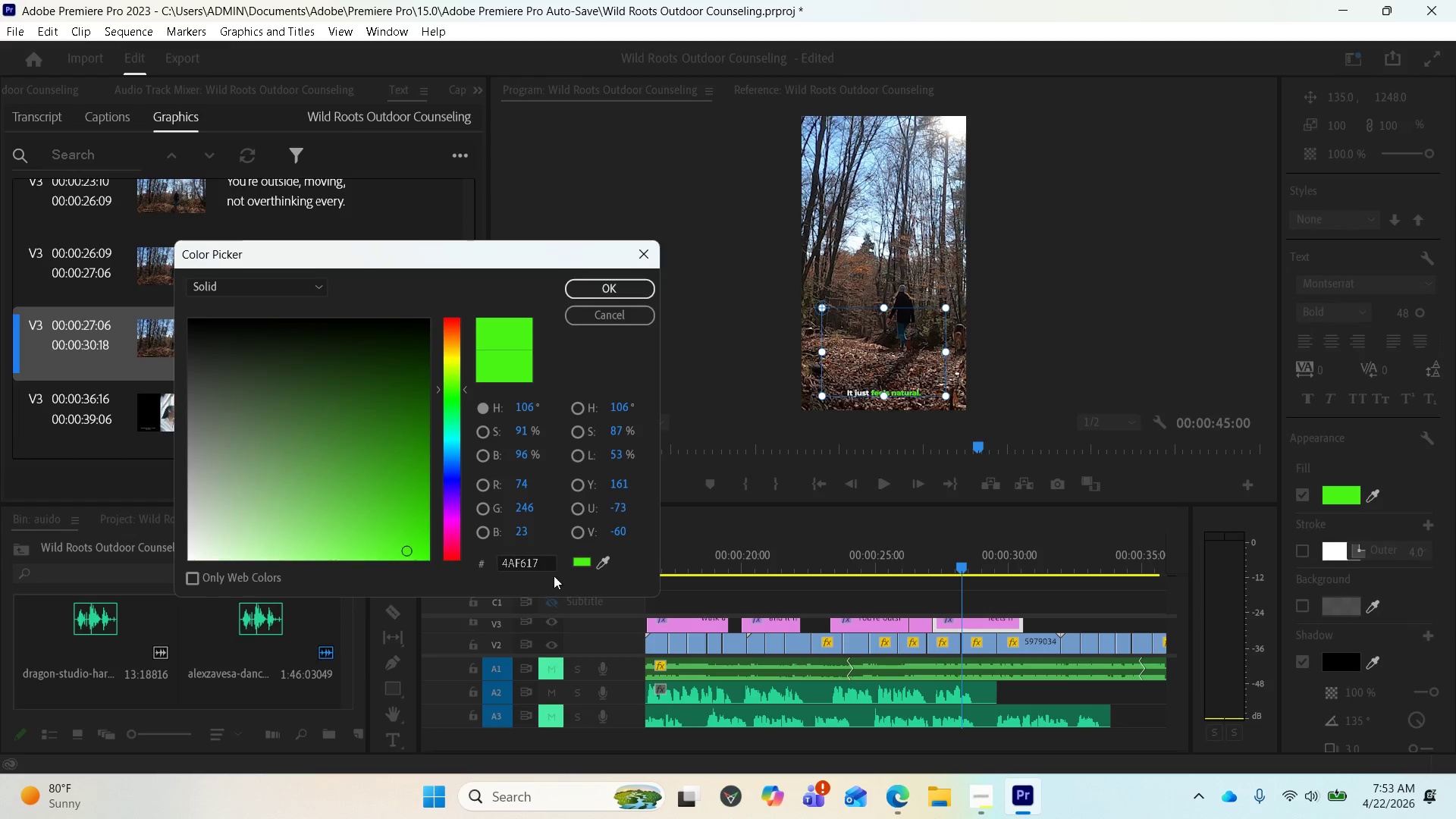 
left_click_drag(start_coordinate=[551, 561], to_coordinate=[497, 570])
 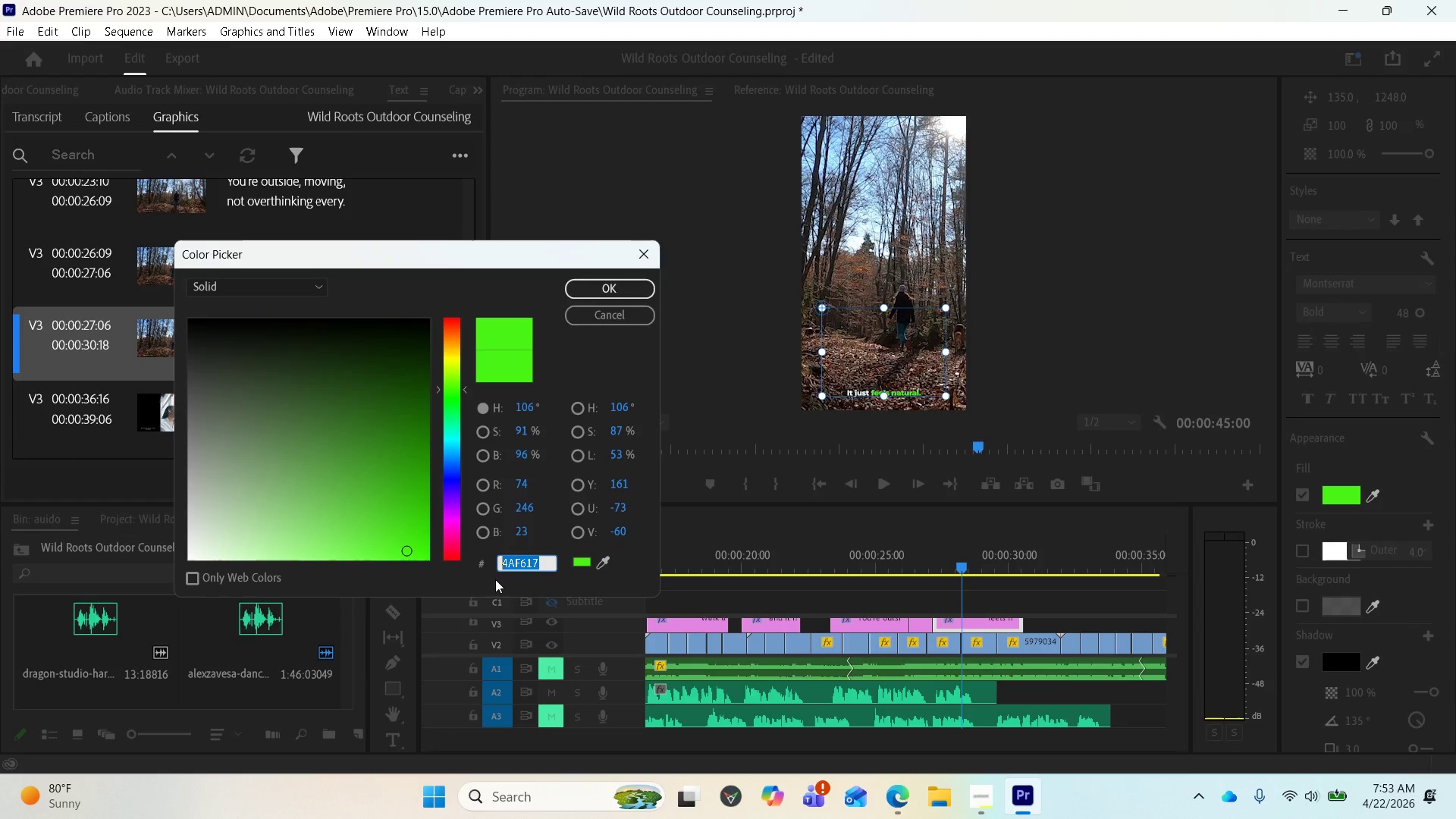 
key(Control+C)
 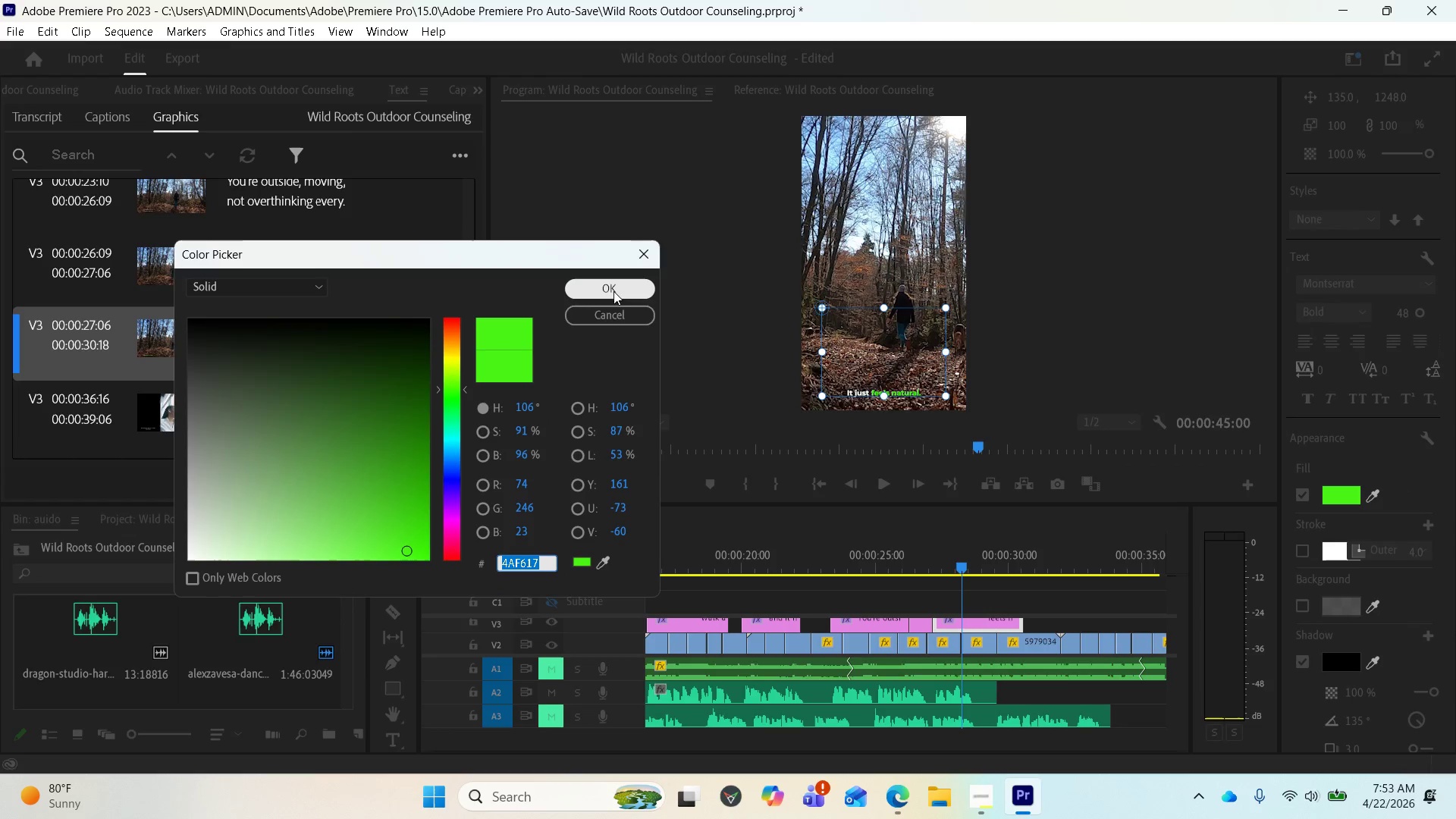 
left_click([614, 290])
 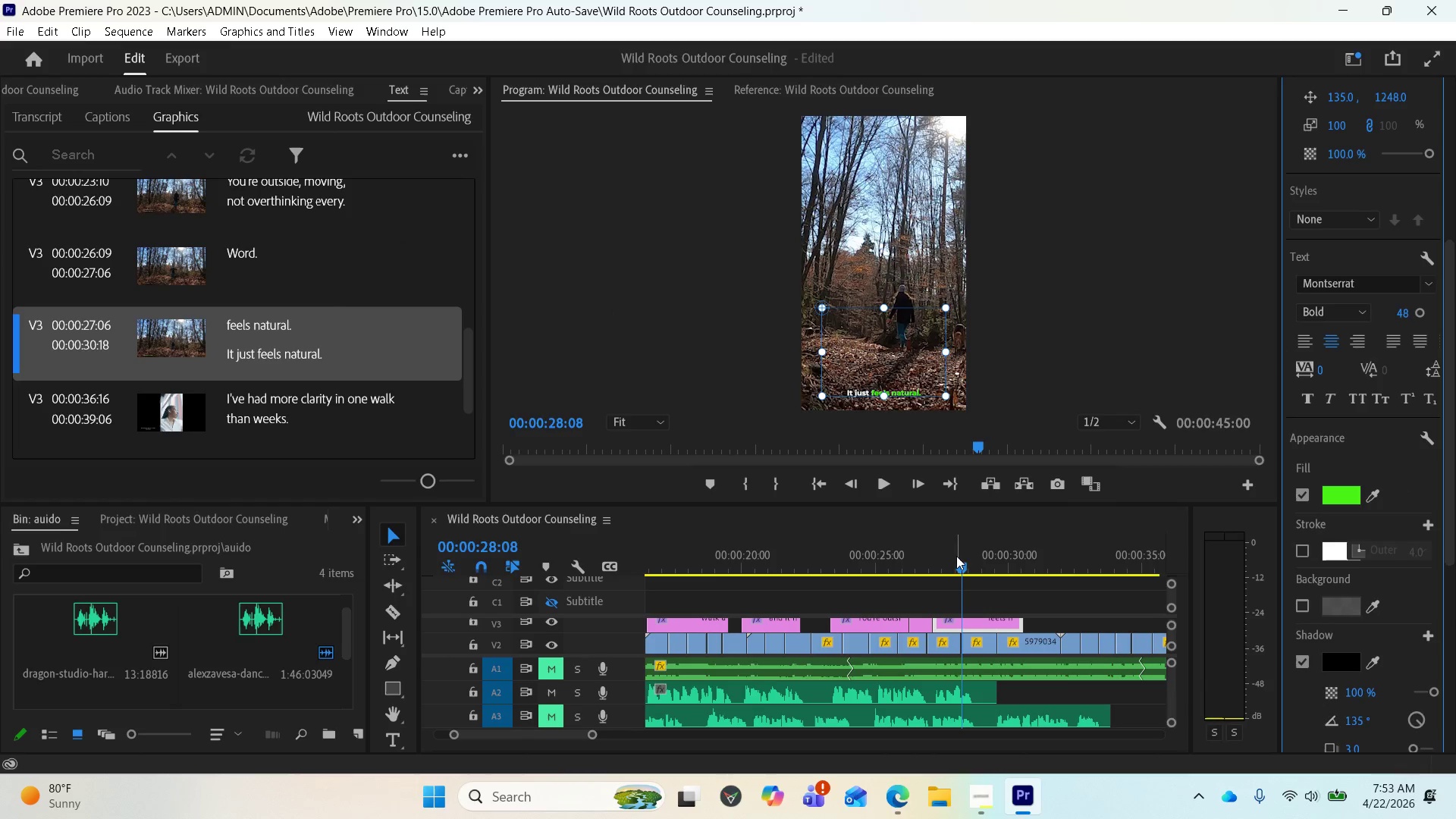 
left_click_drag(start_coordinate=[956, 566], to_coordinate=[698, 563])
 